 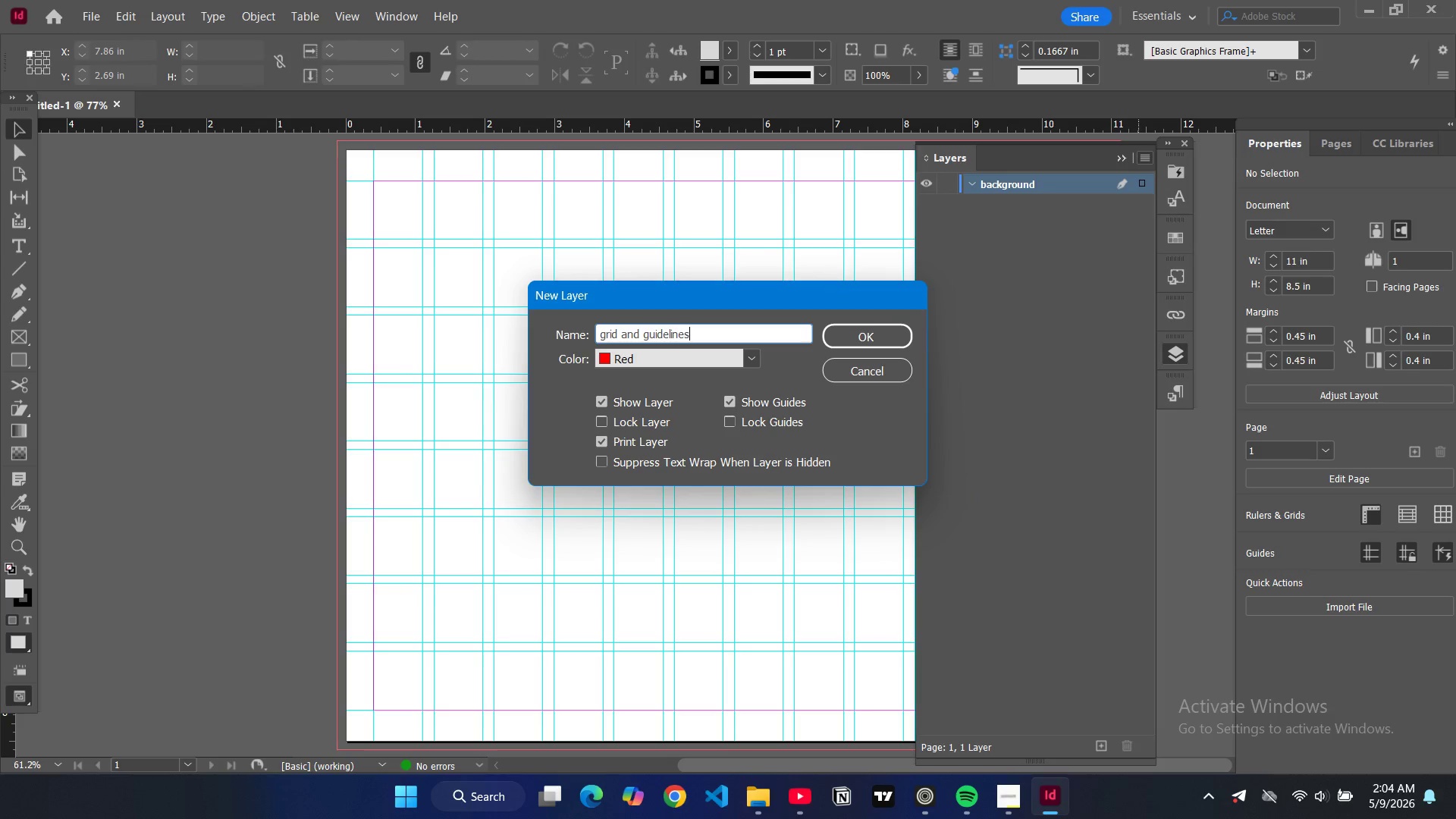 
key(S)
 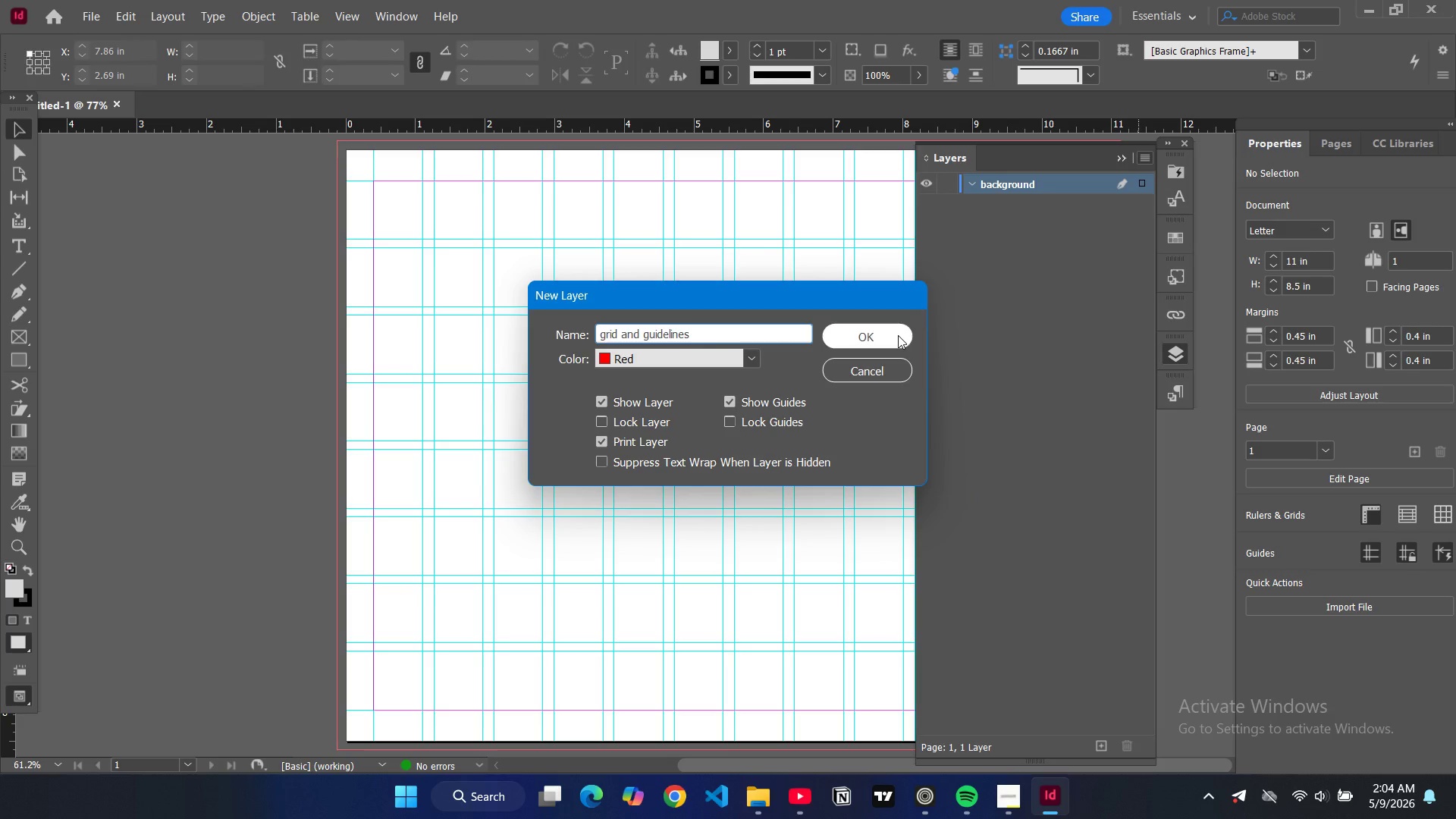 
left_click([898, 335])
 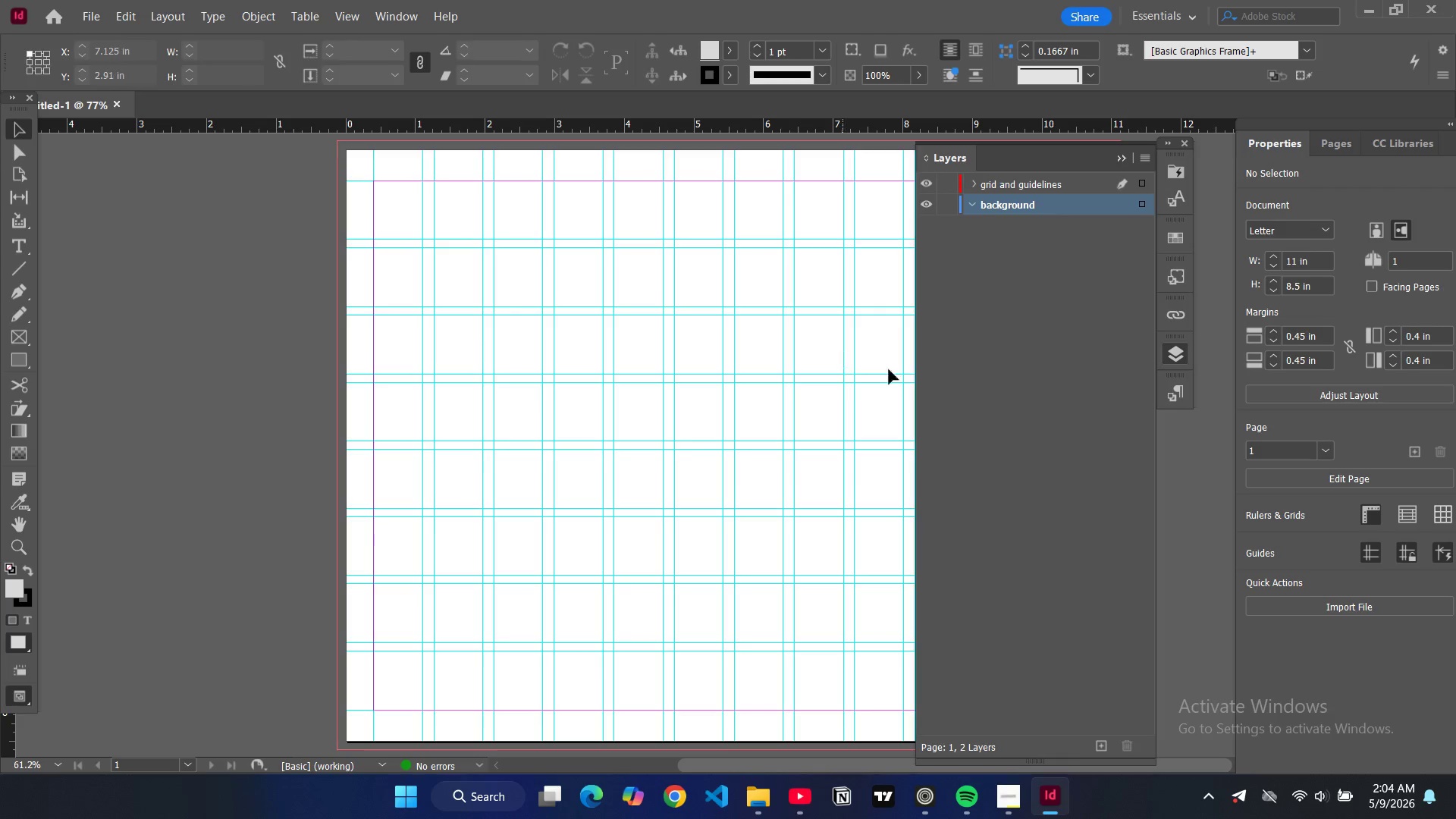 
left_click([1137, 158])
 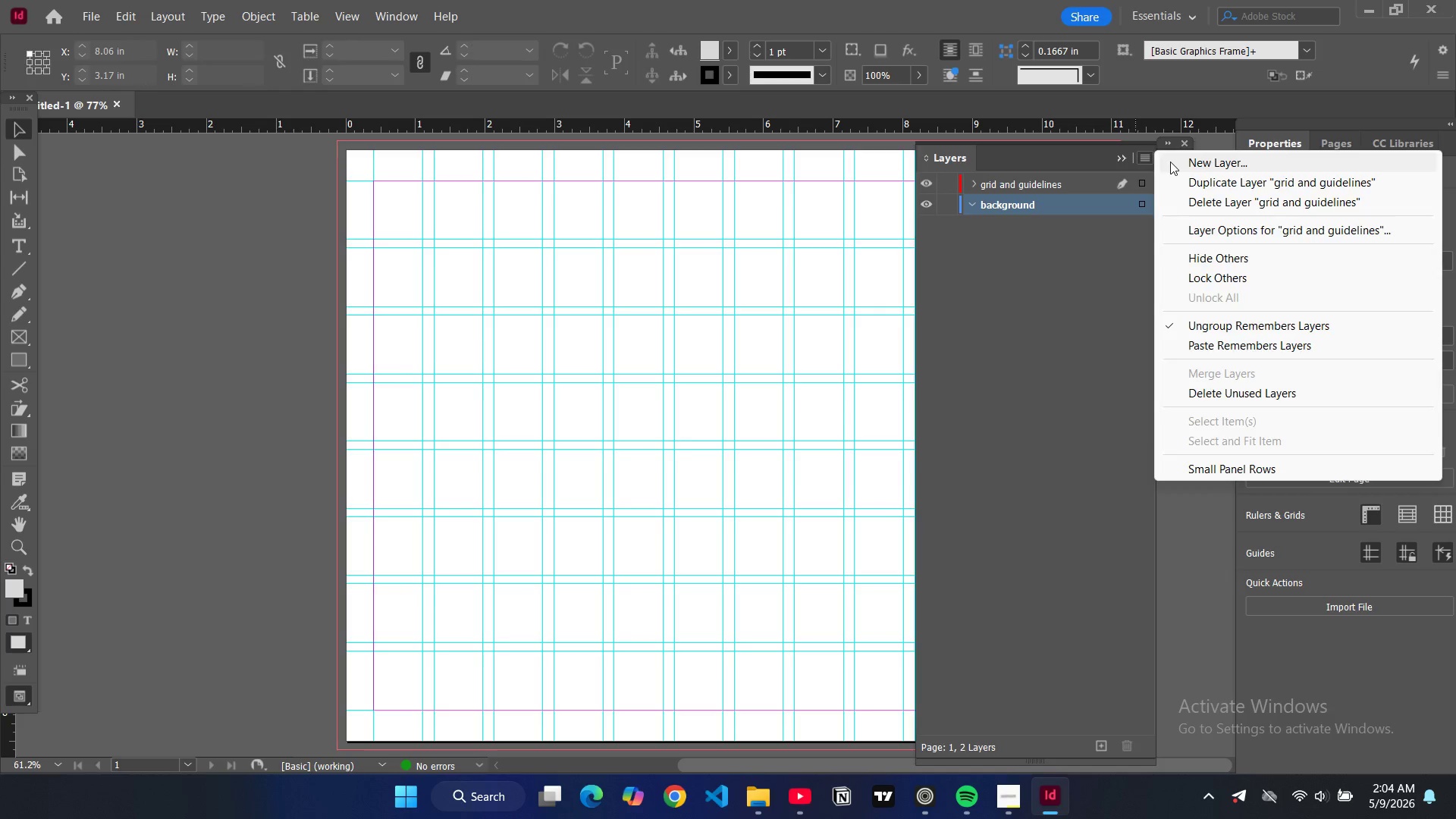 
left_click([1170, 161])
 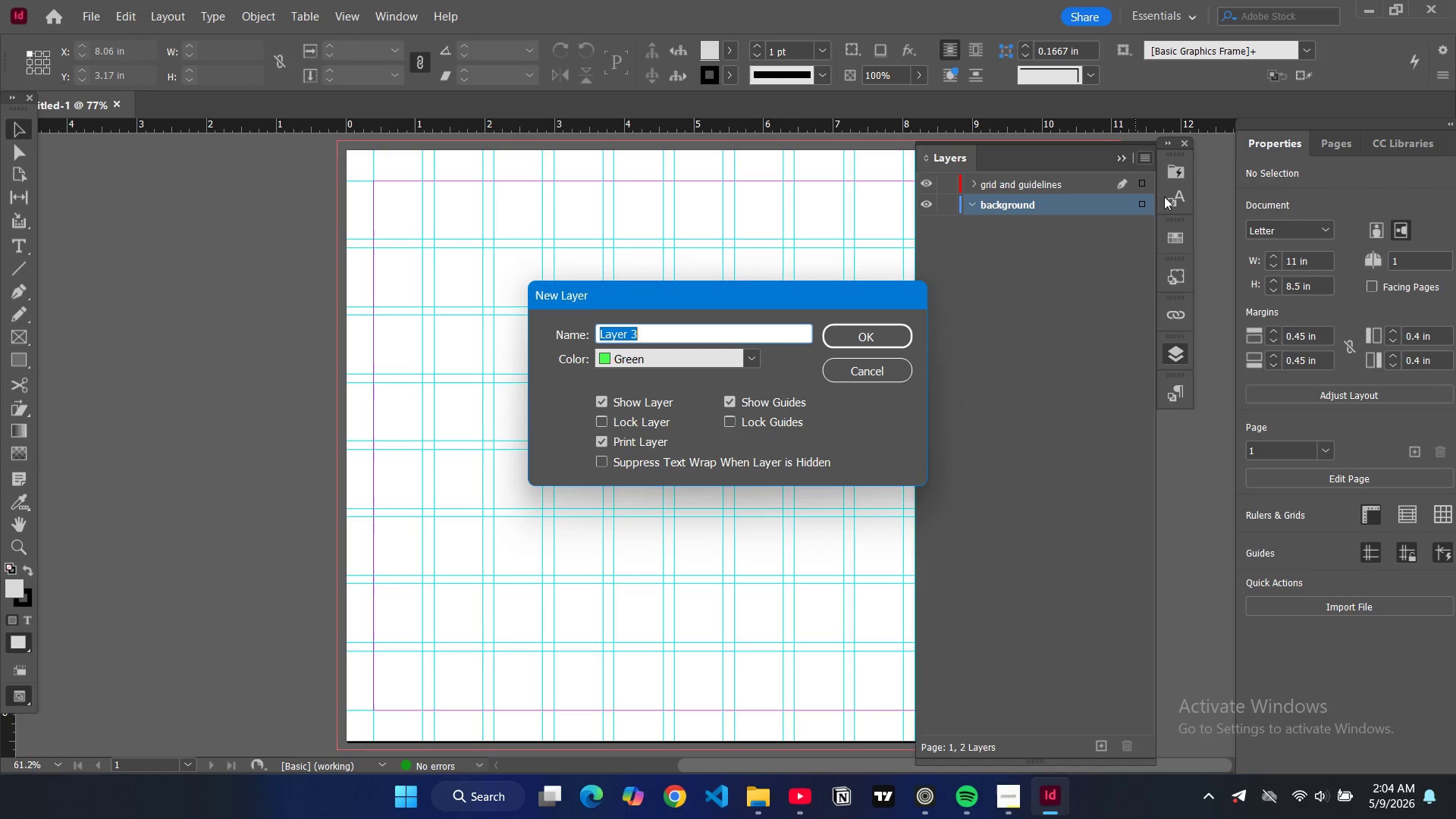 
type(main typography)
 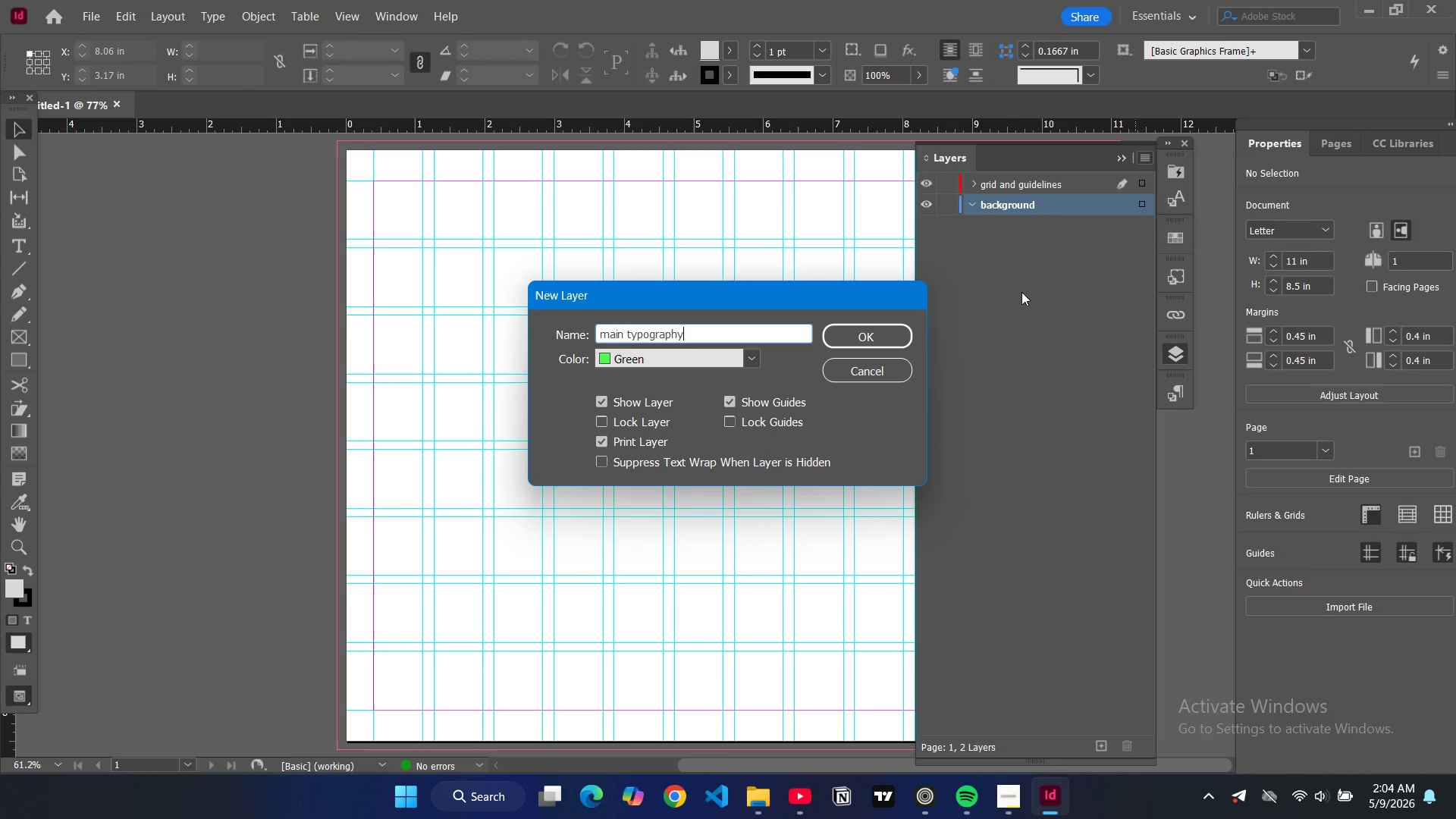 
left_click([888, 340])
 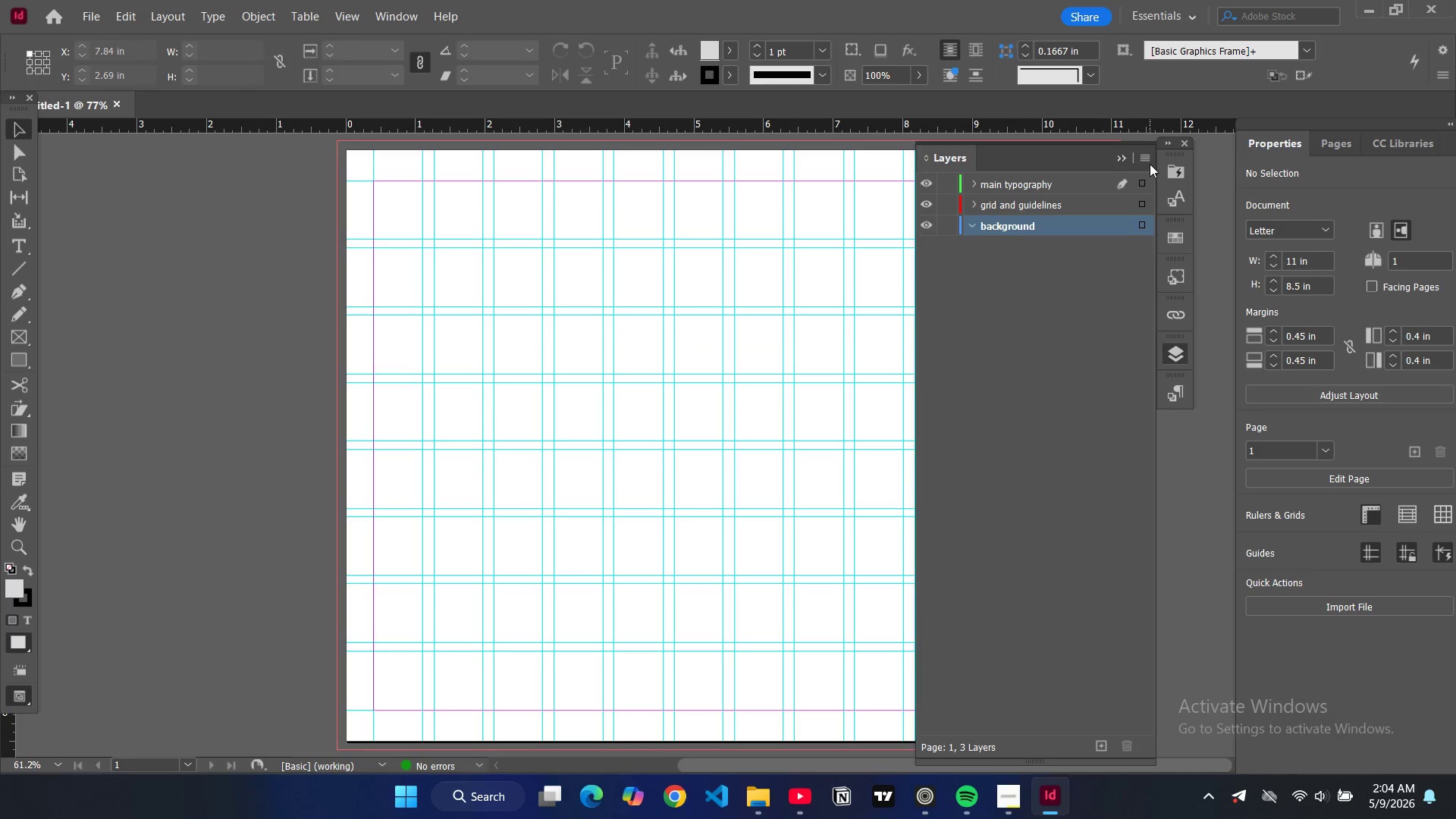 
left_click([1147, 158])
 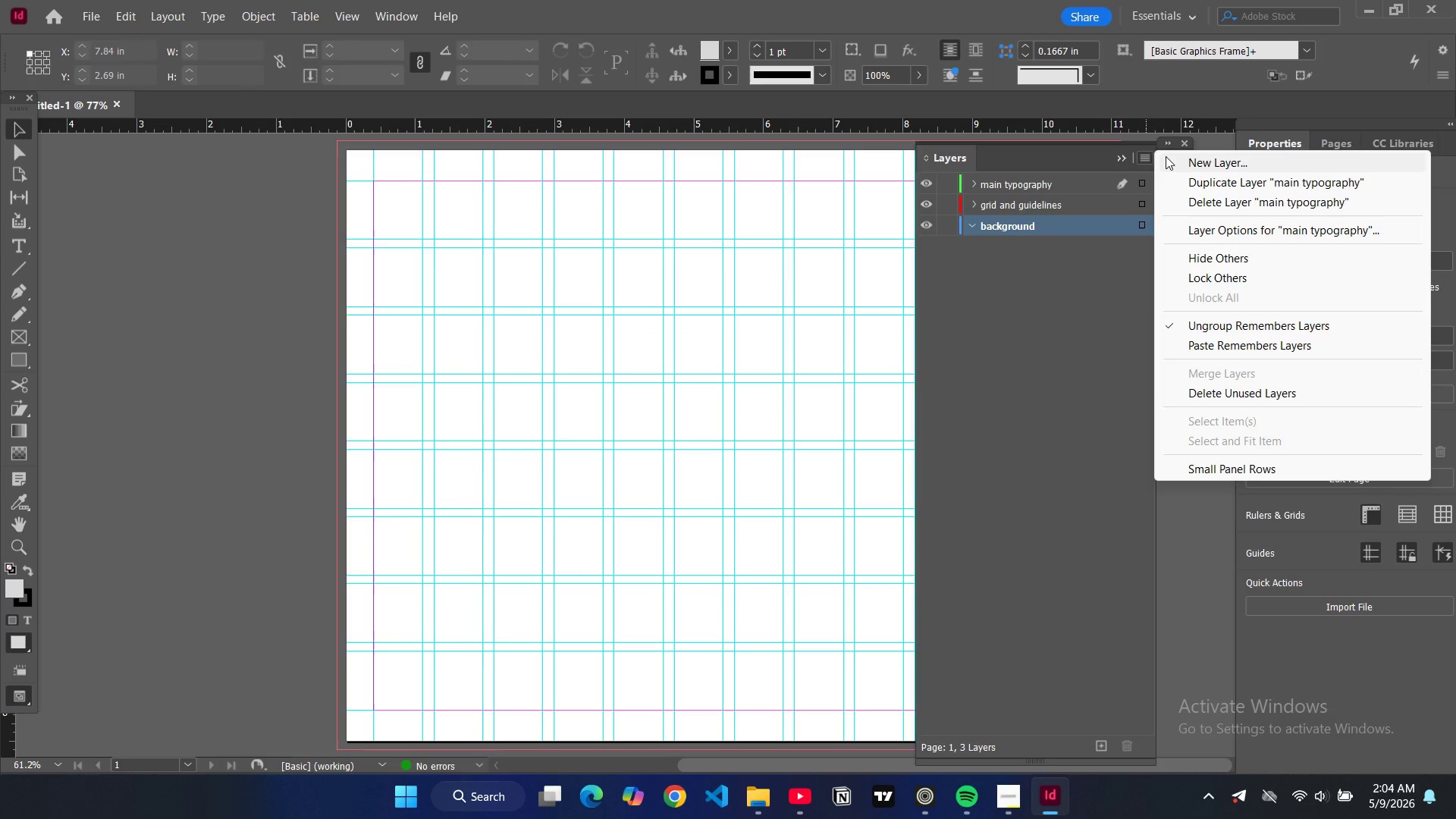 
left_click([1166, 156])
 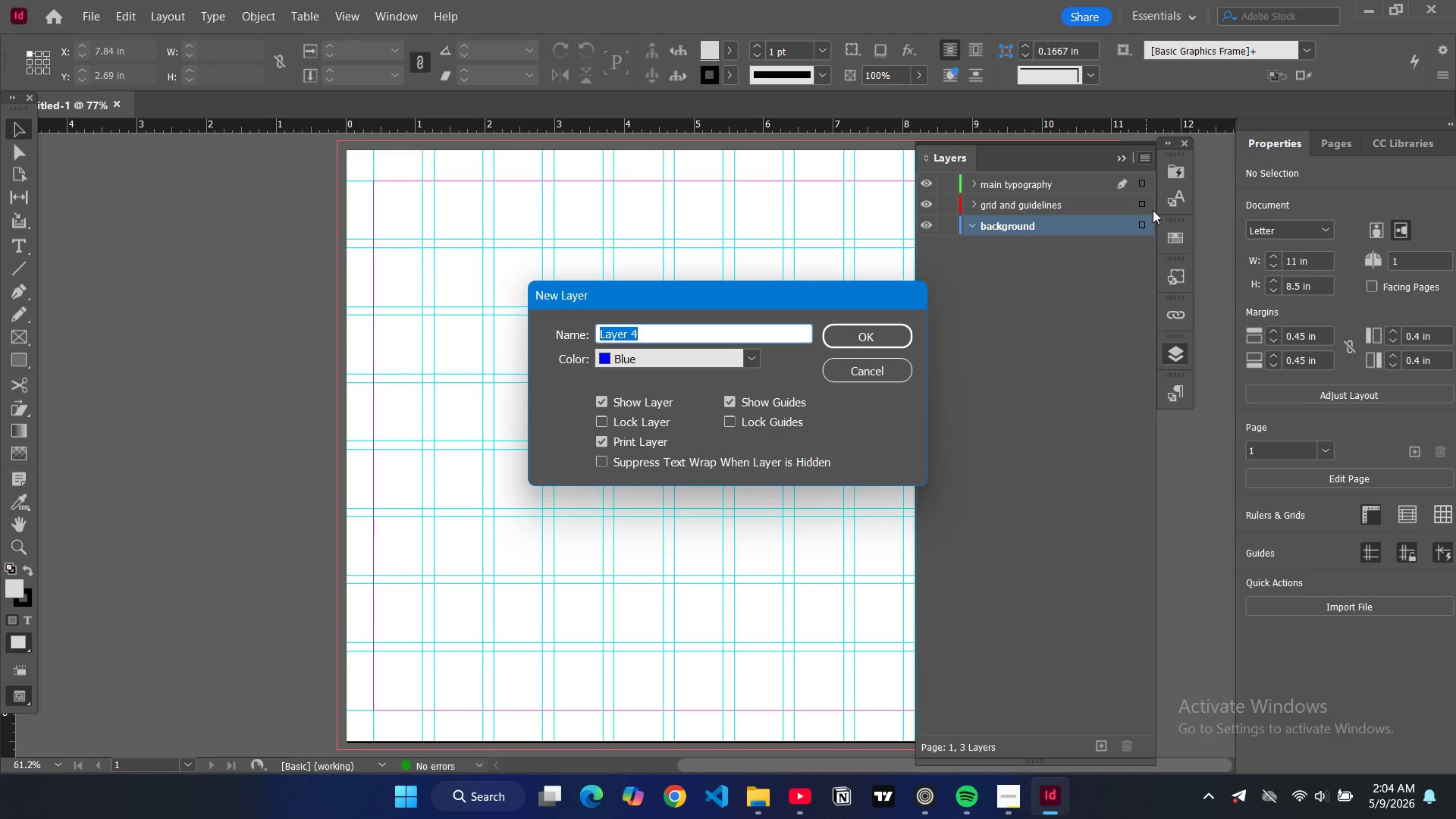 
type(ui element)
 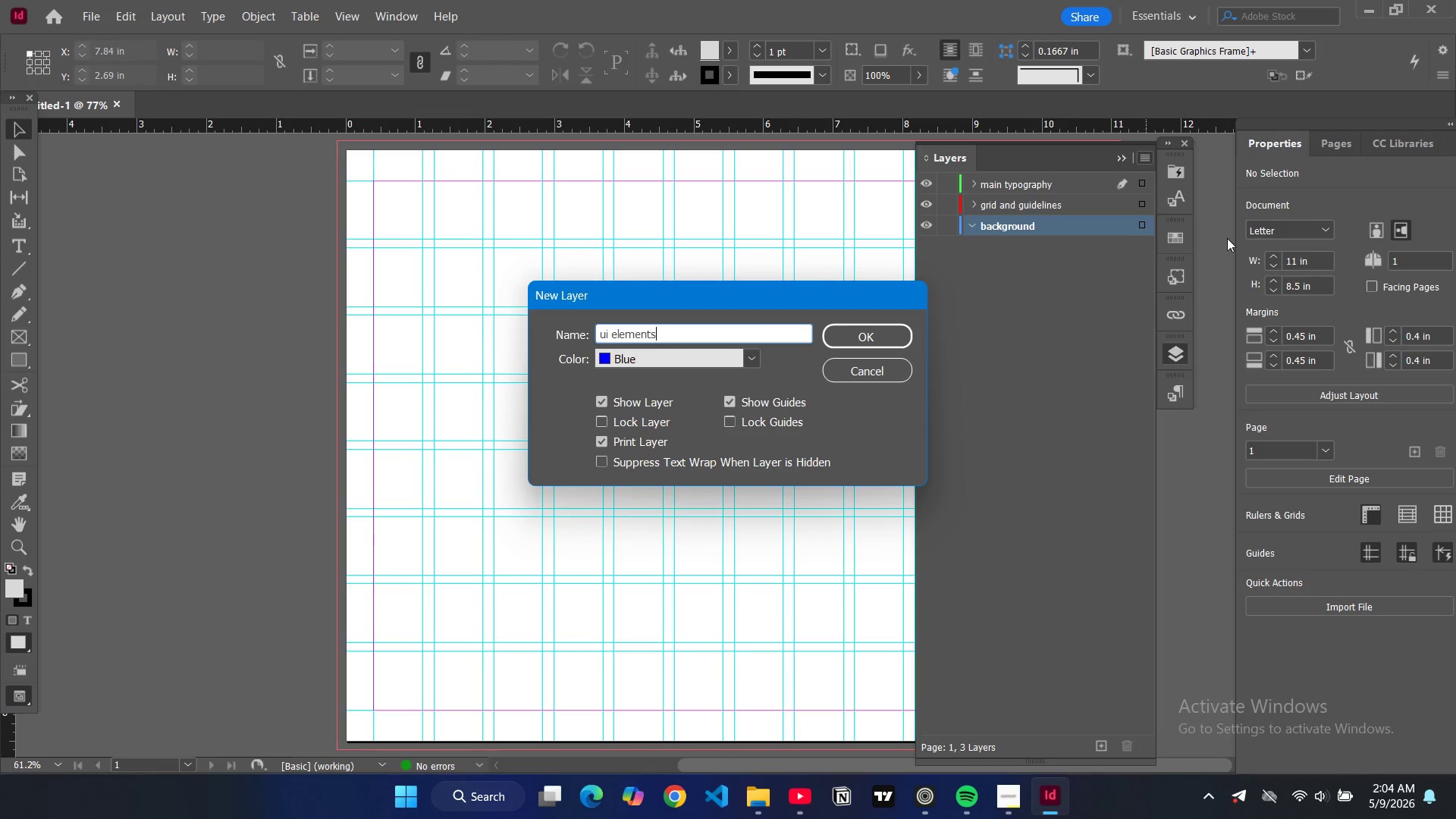 
key(S)
 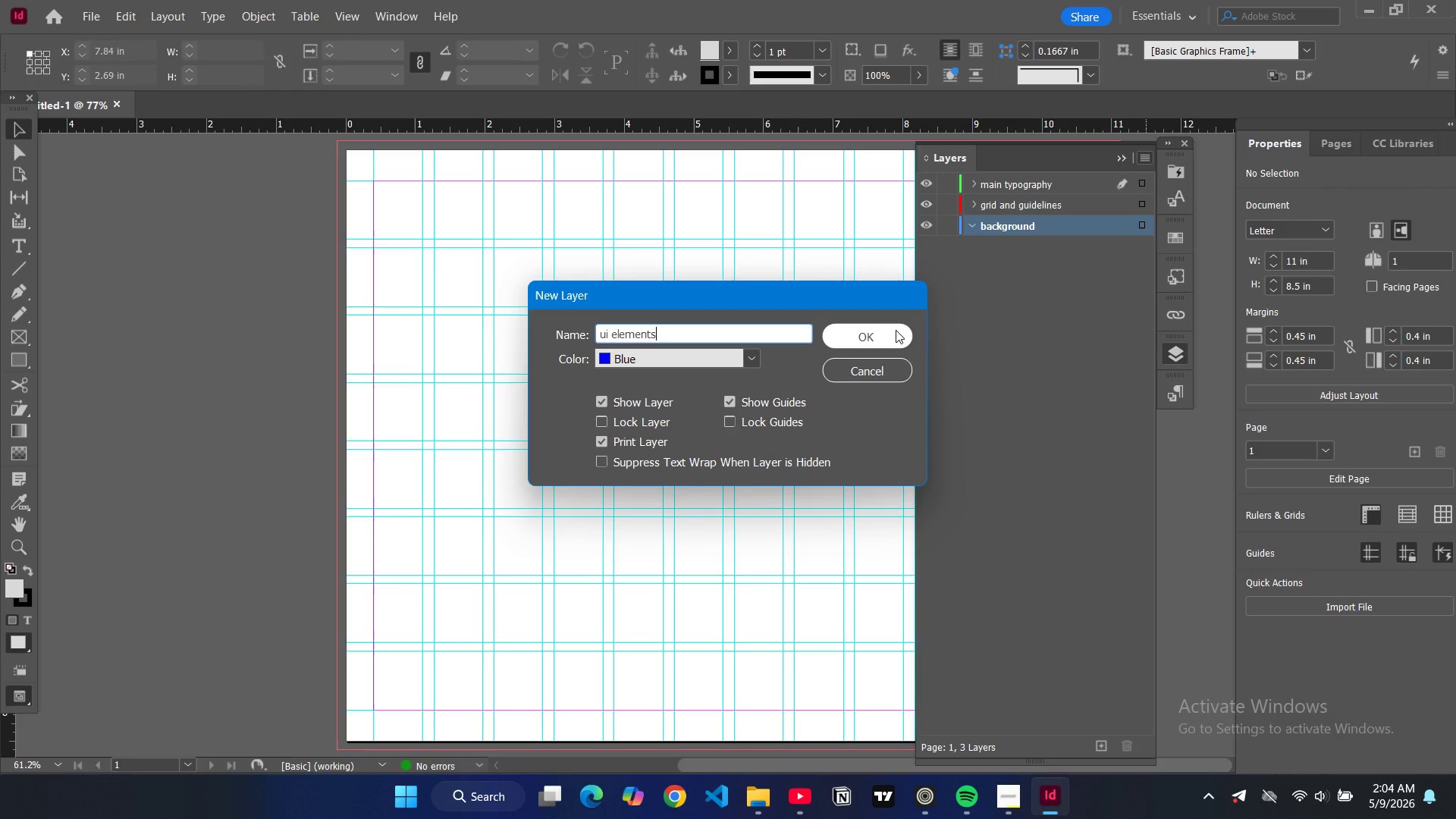 
left_click([896, 330])
 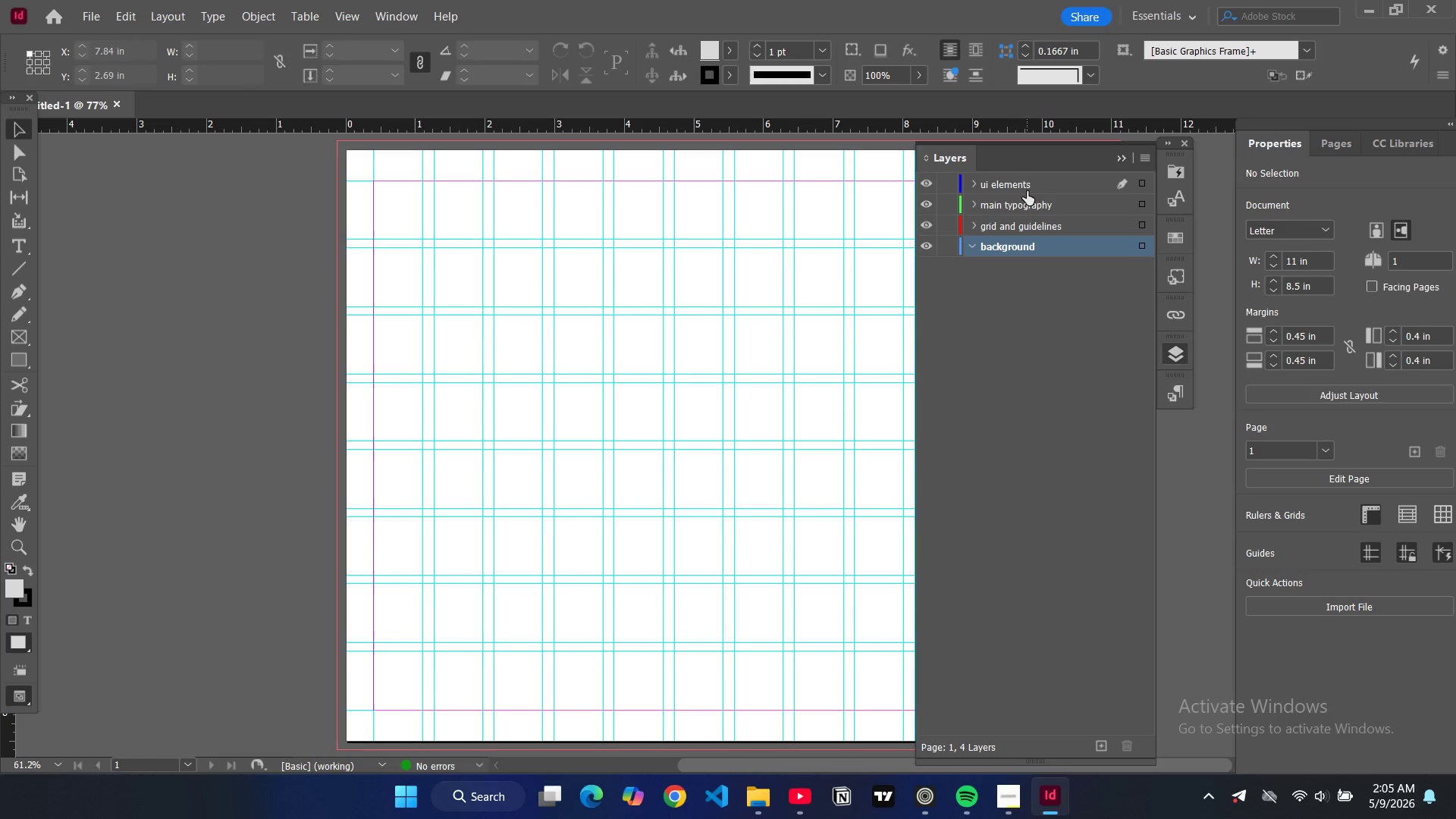 
left_click_drag(start_coordinate=[1028, 205], to_coordinate=[1028, 175])
 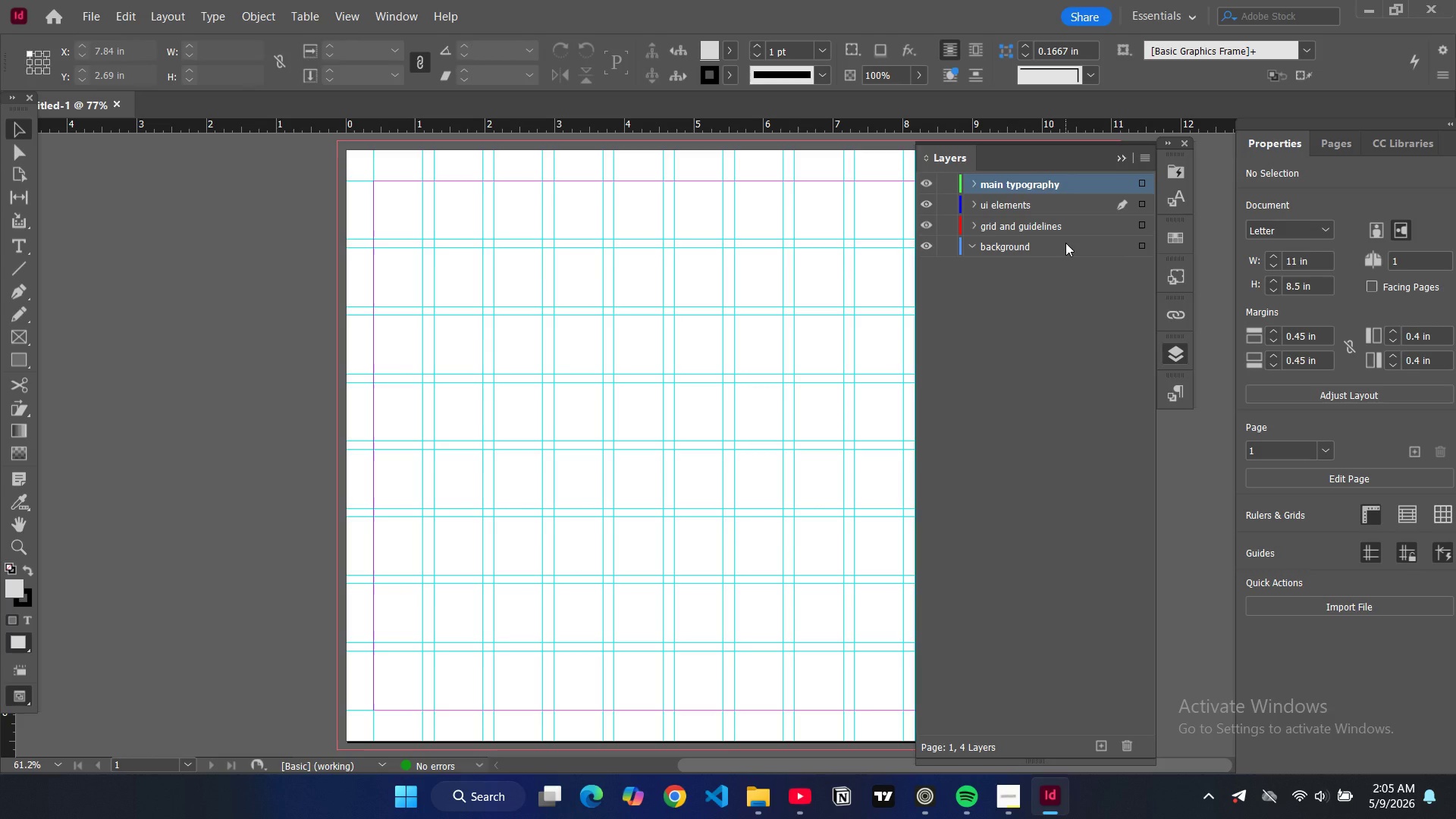 
wait(8.88)
 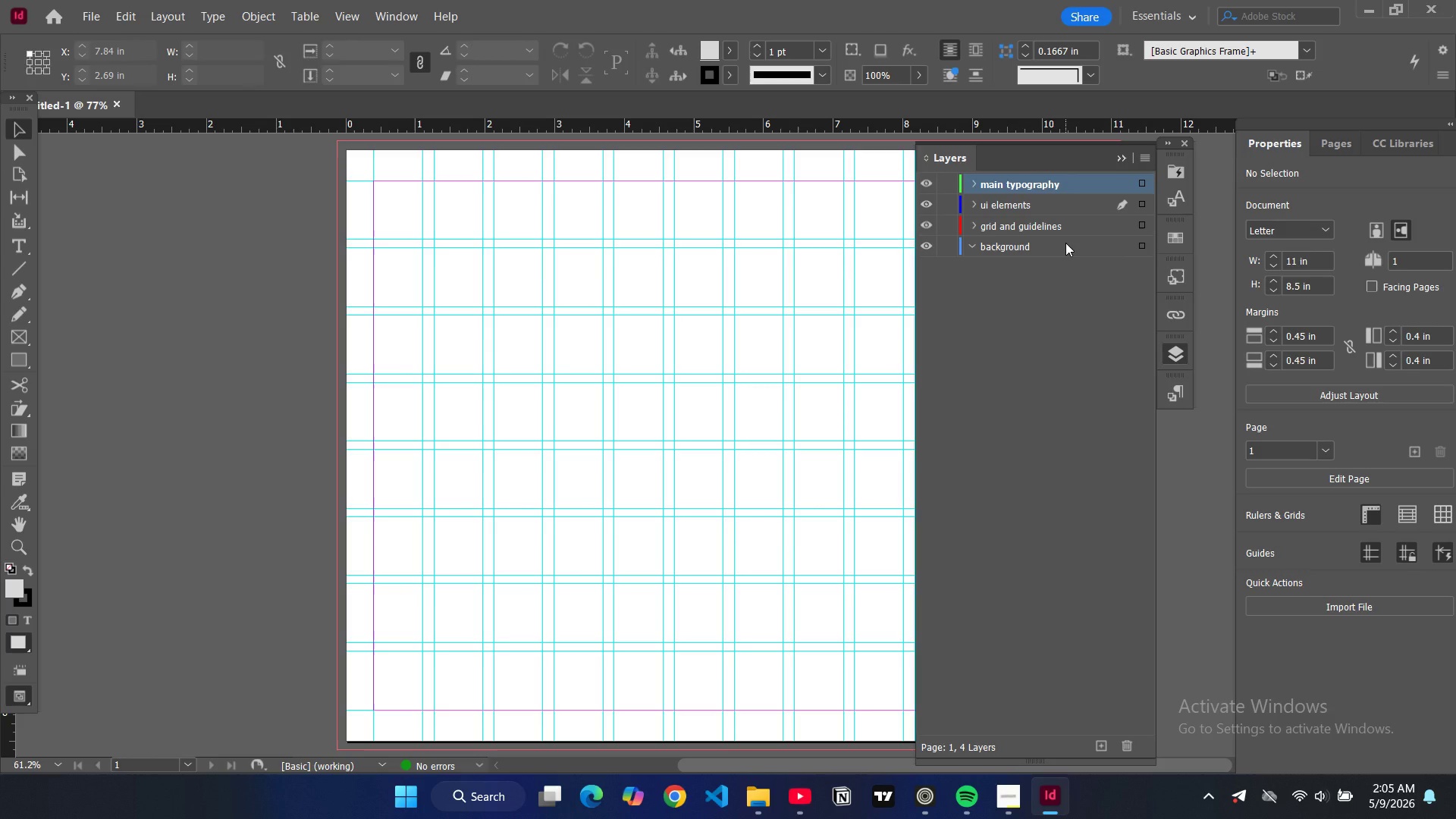 
left_click([1127, 158])
 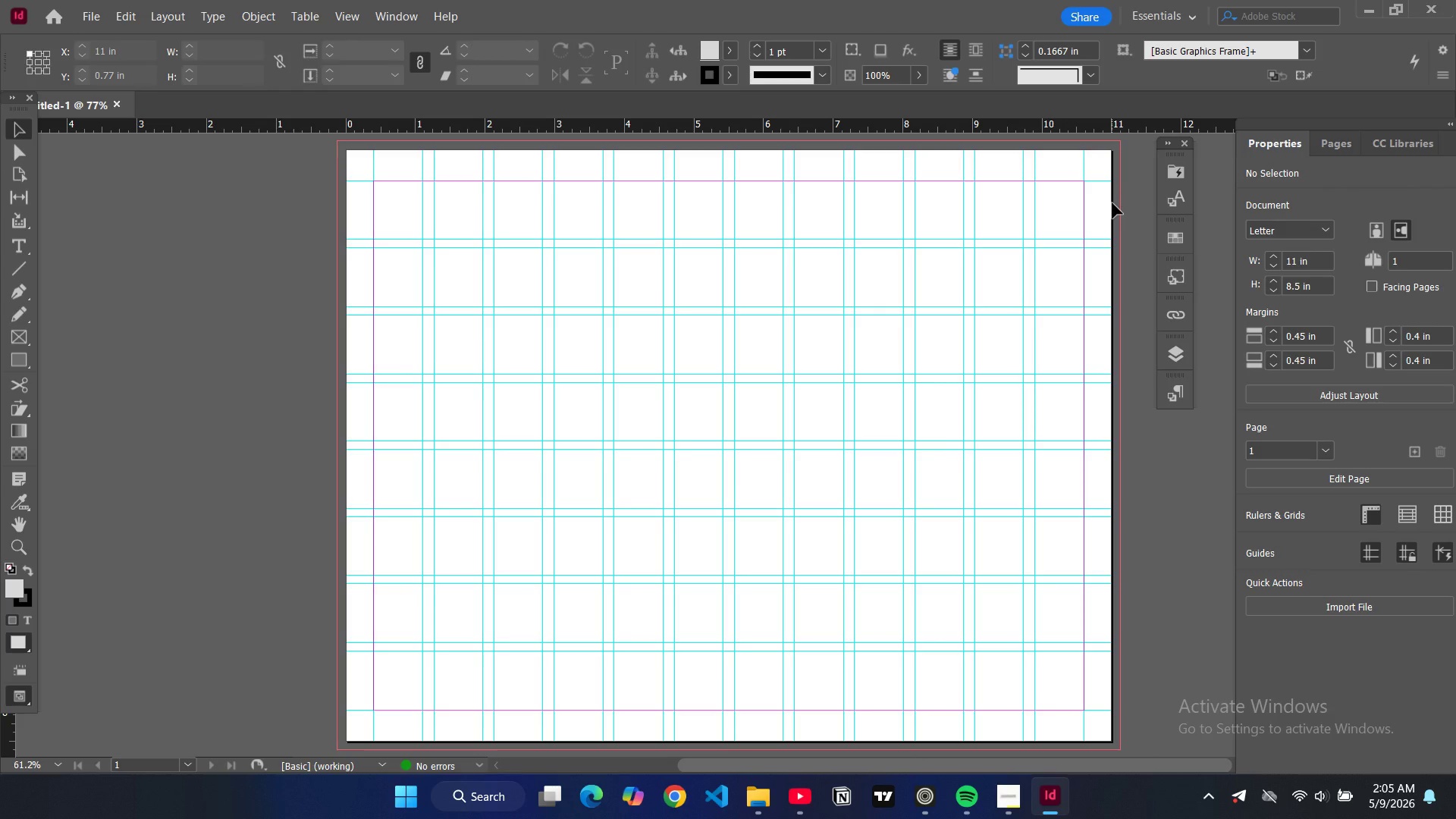 
wait(13.7)
 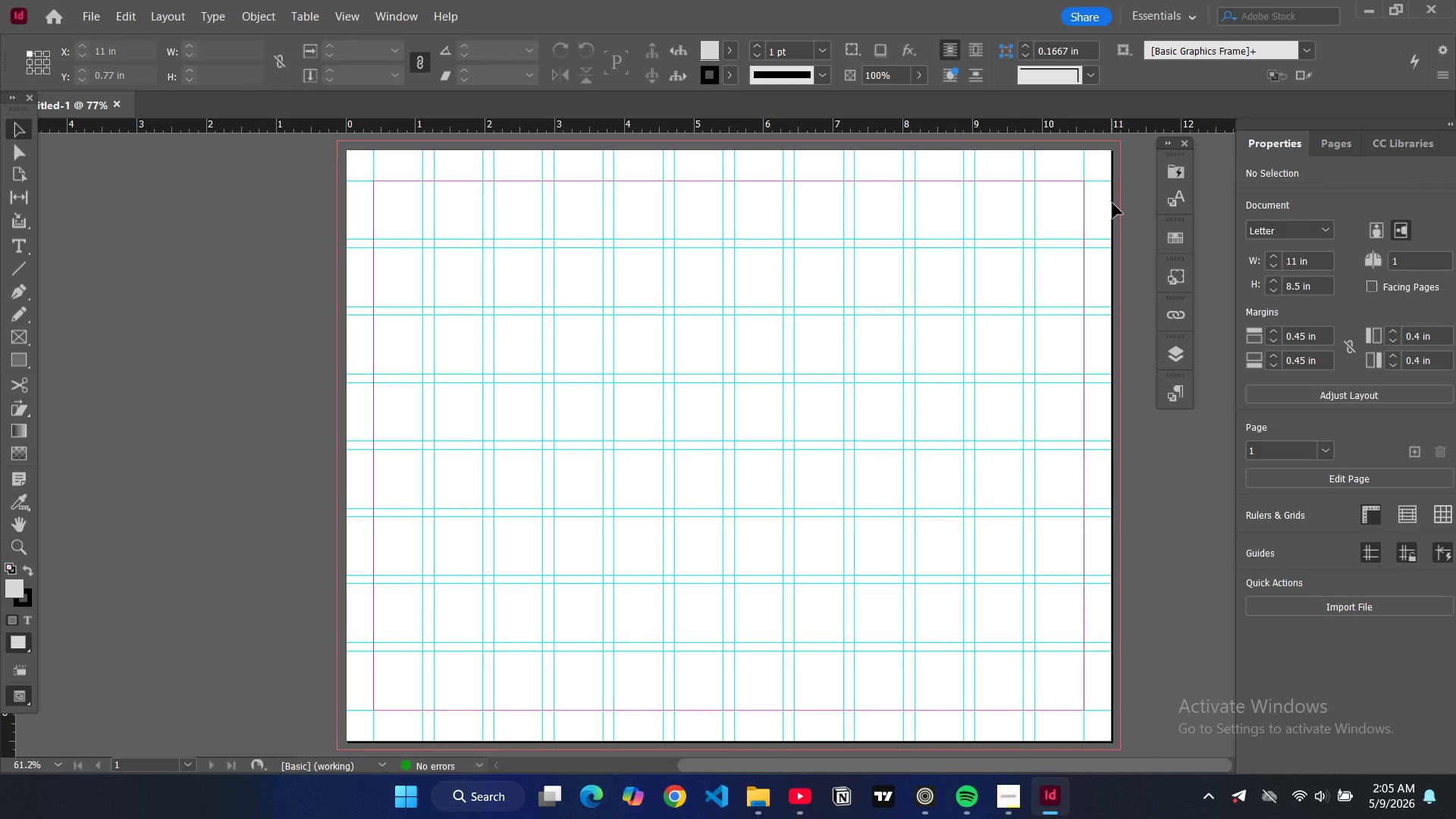 
left_click([20, 268])
 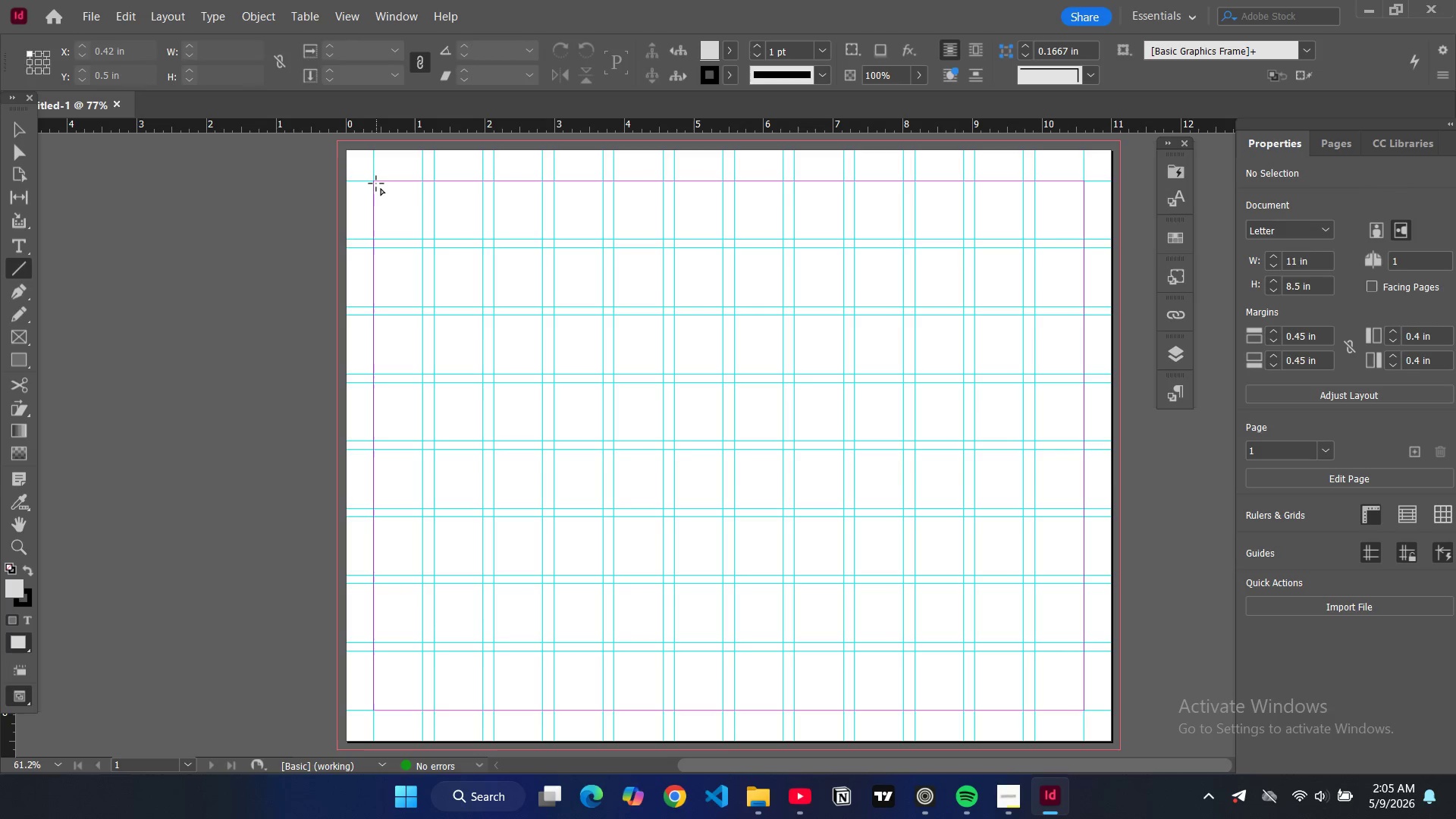 
left_click_drag(start_coordinate=[374, 180], to_coordinate=[934, 193])
 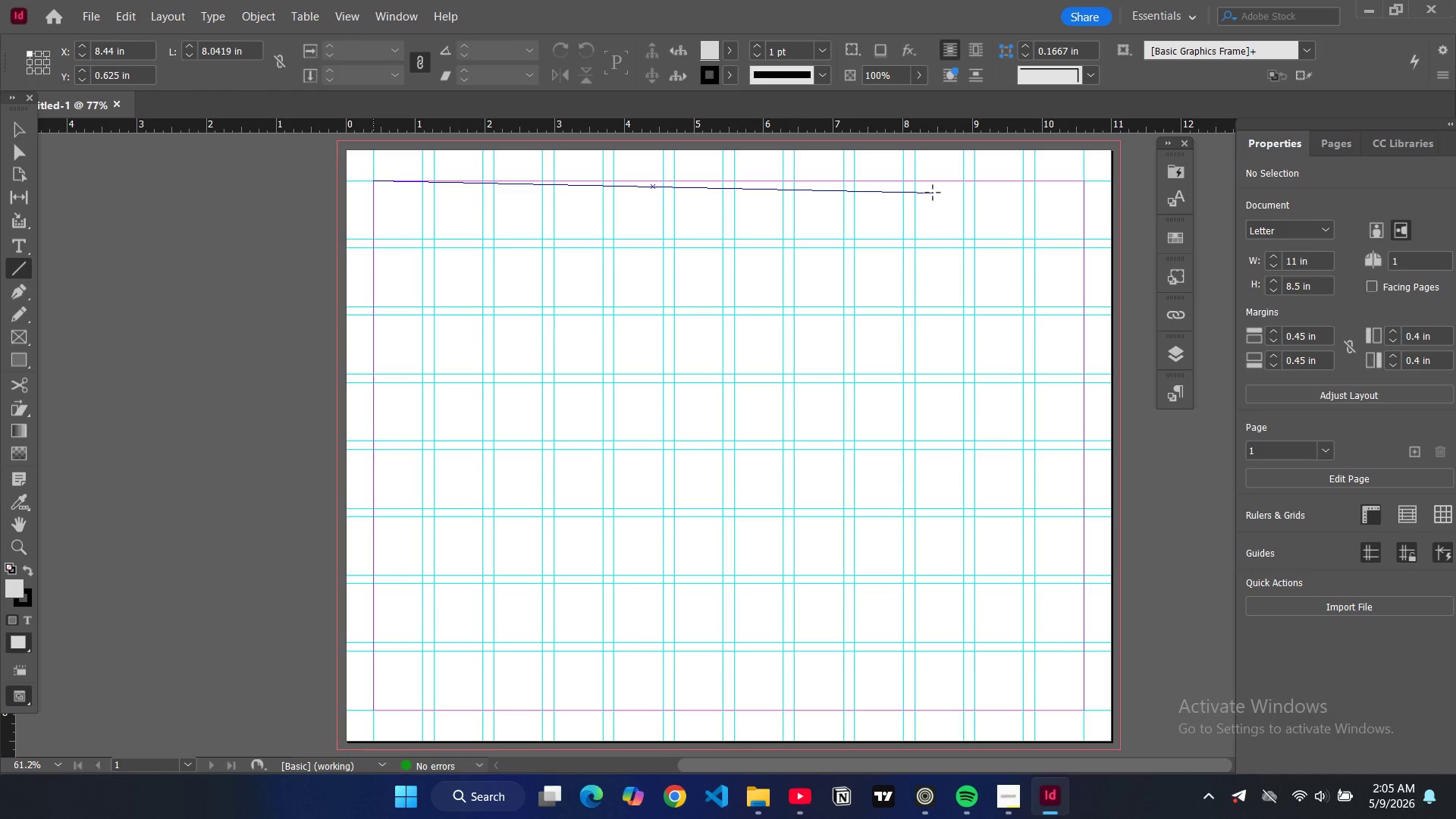 
left_click_drag(start_coordinate=[933, 193], to_coordinate=[1072, 182])
 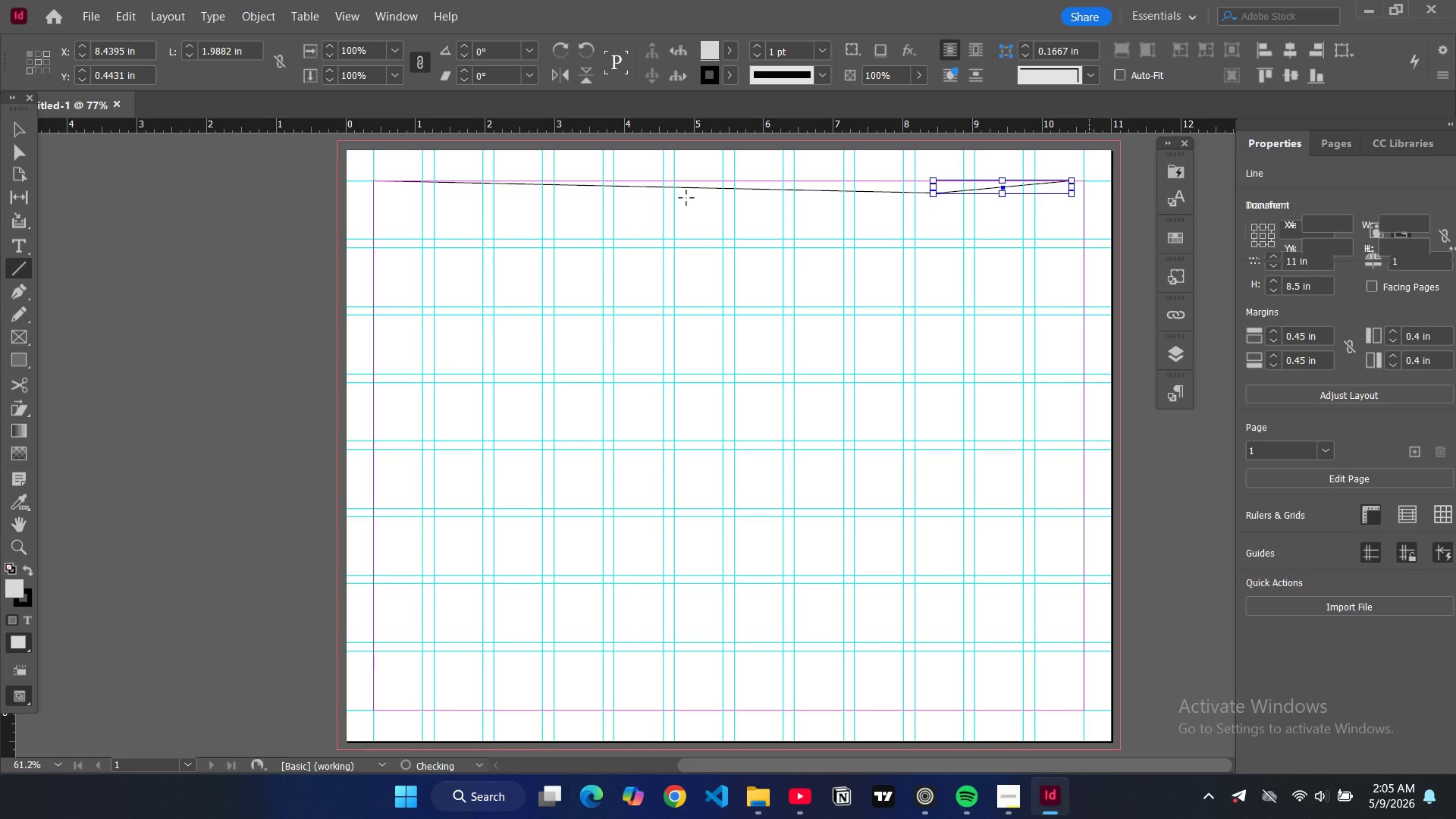 
key(Control+Z)
 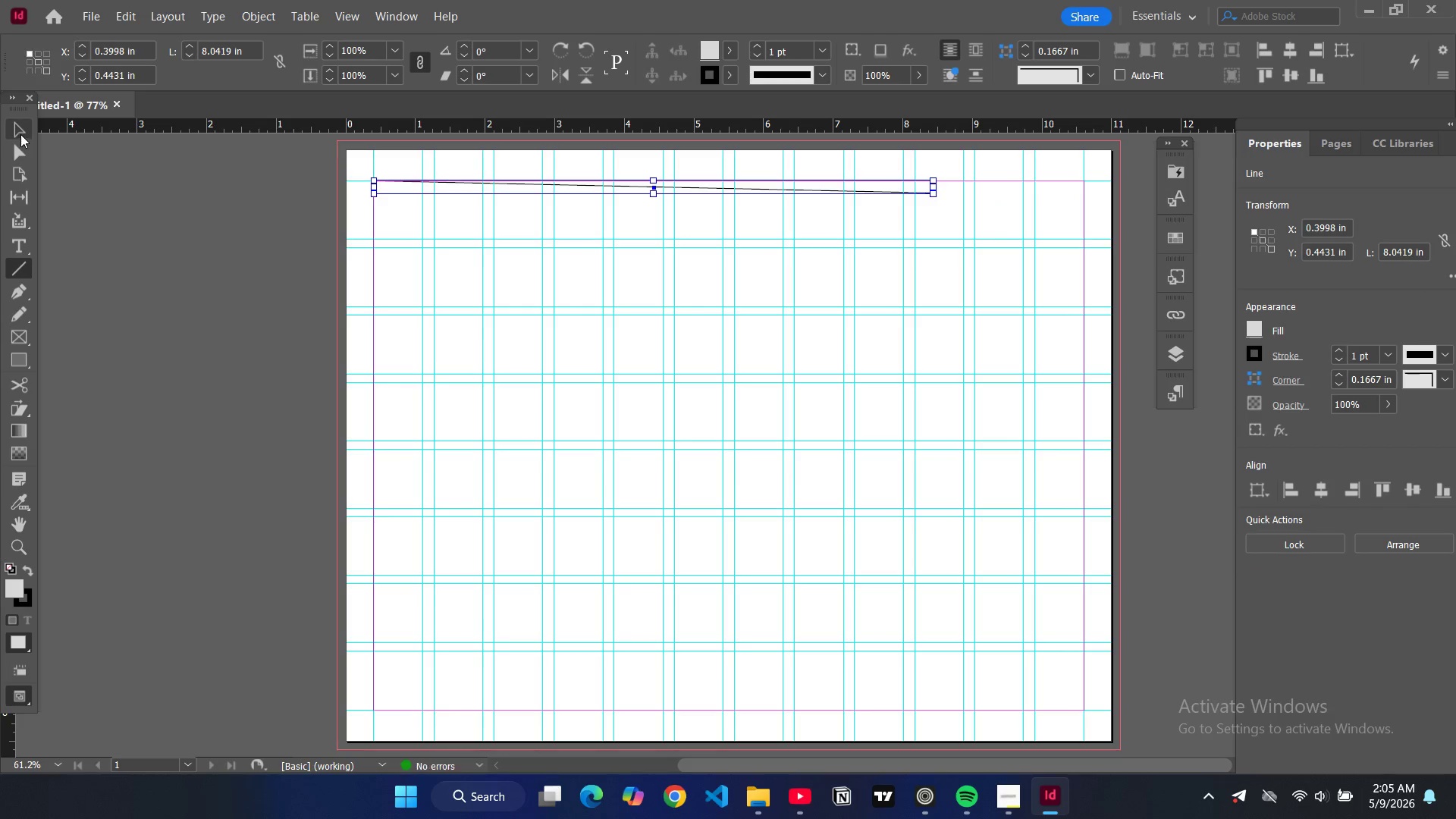 
key(Control+Z)
 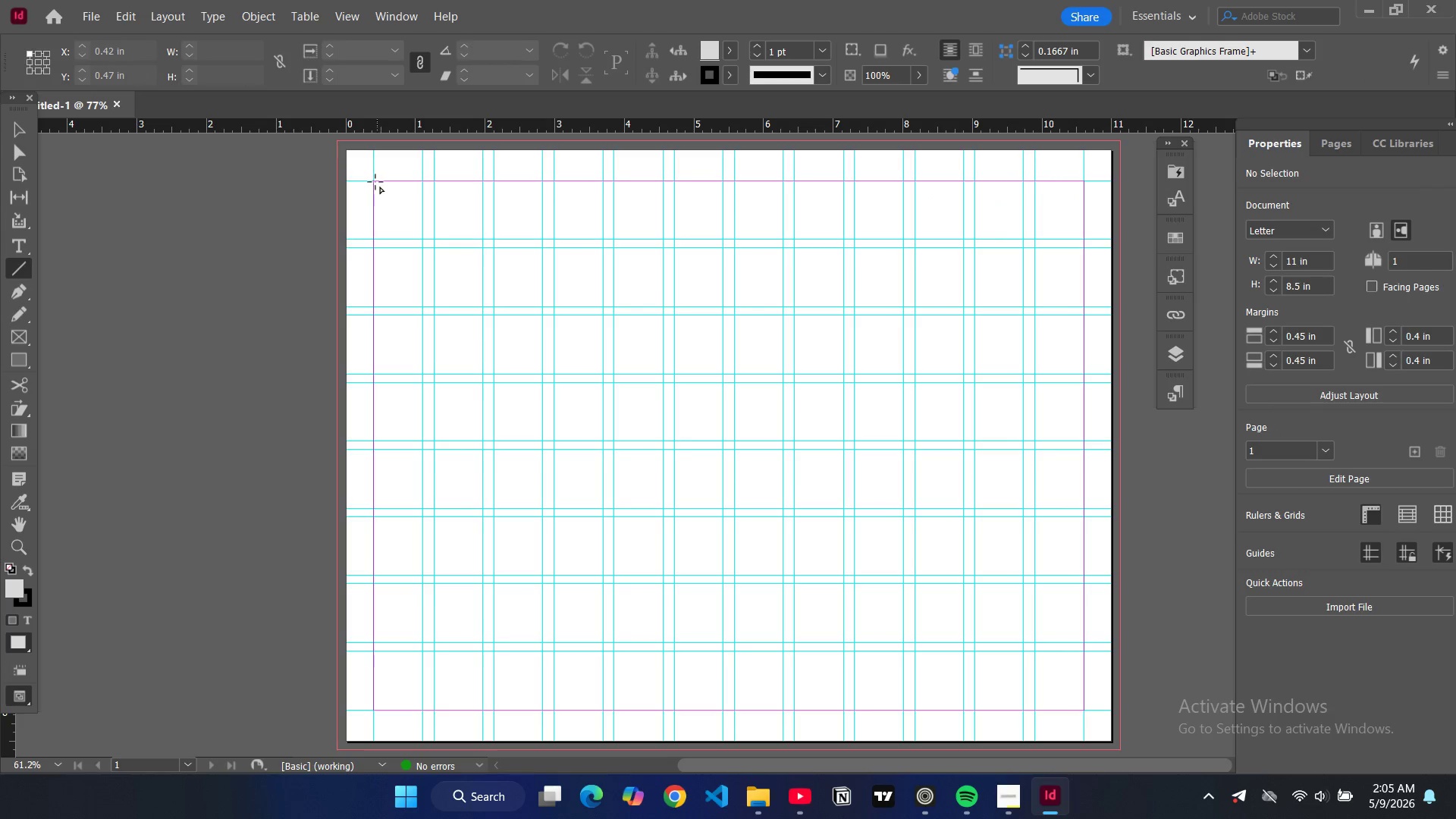 
left_click_drag(start_coordinate=[374, 181], to_coordinate=[1084, 181])
 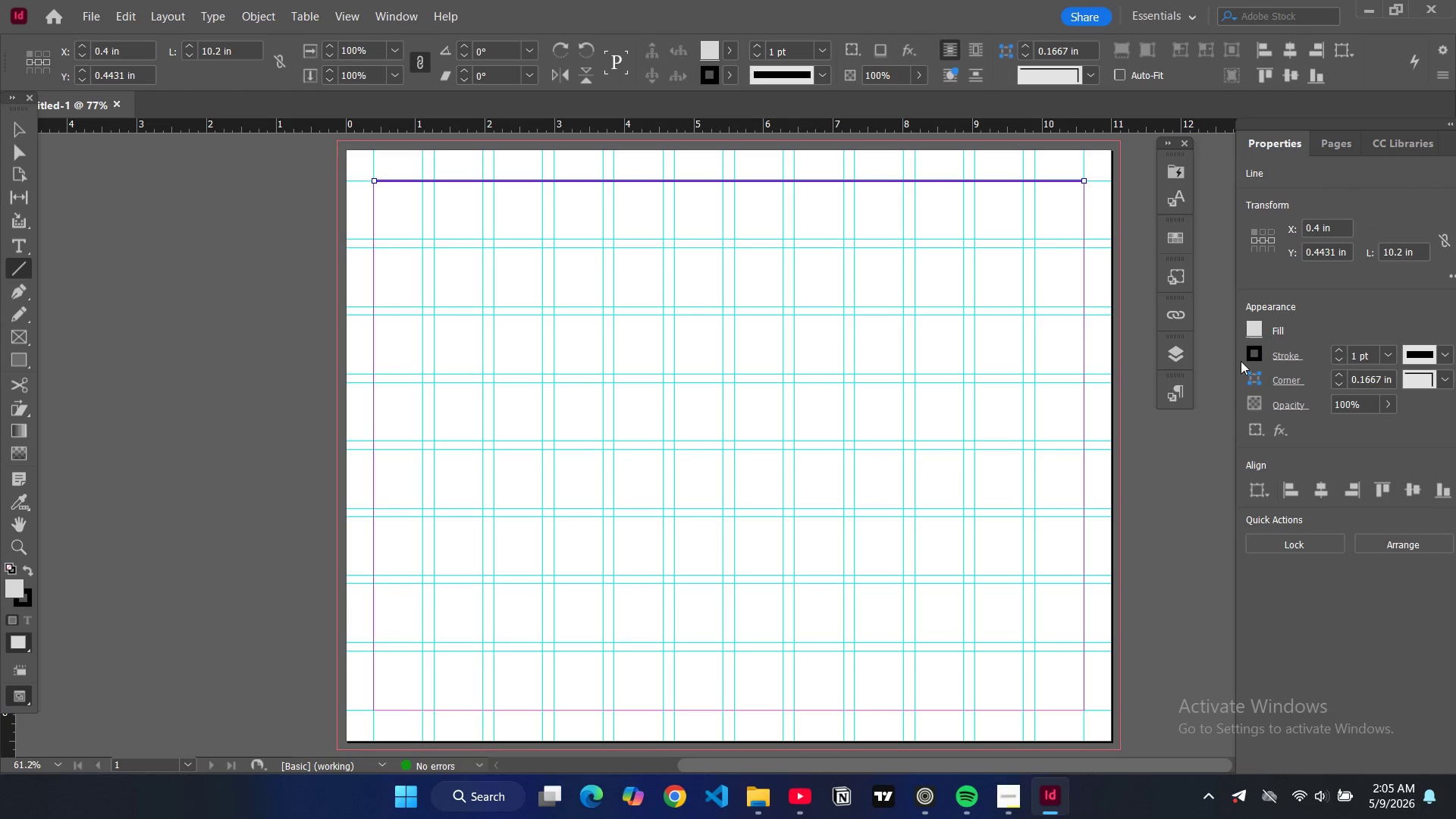 
left_click([1256, 359])
 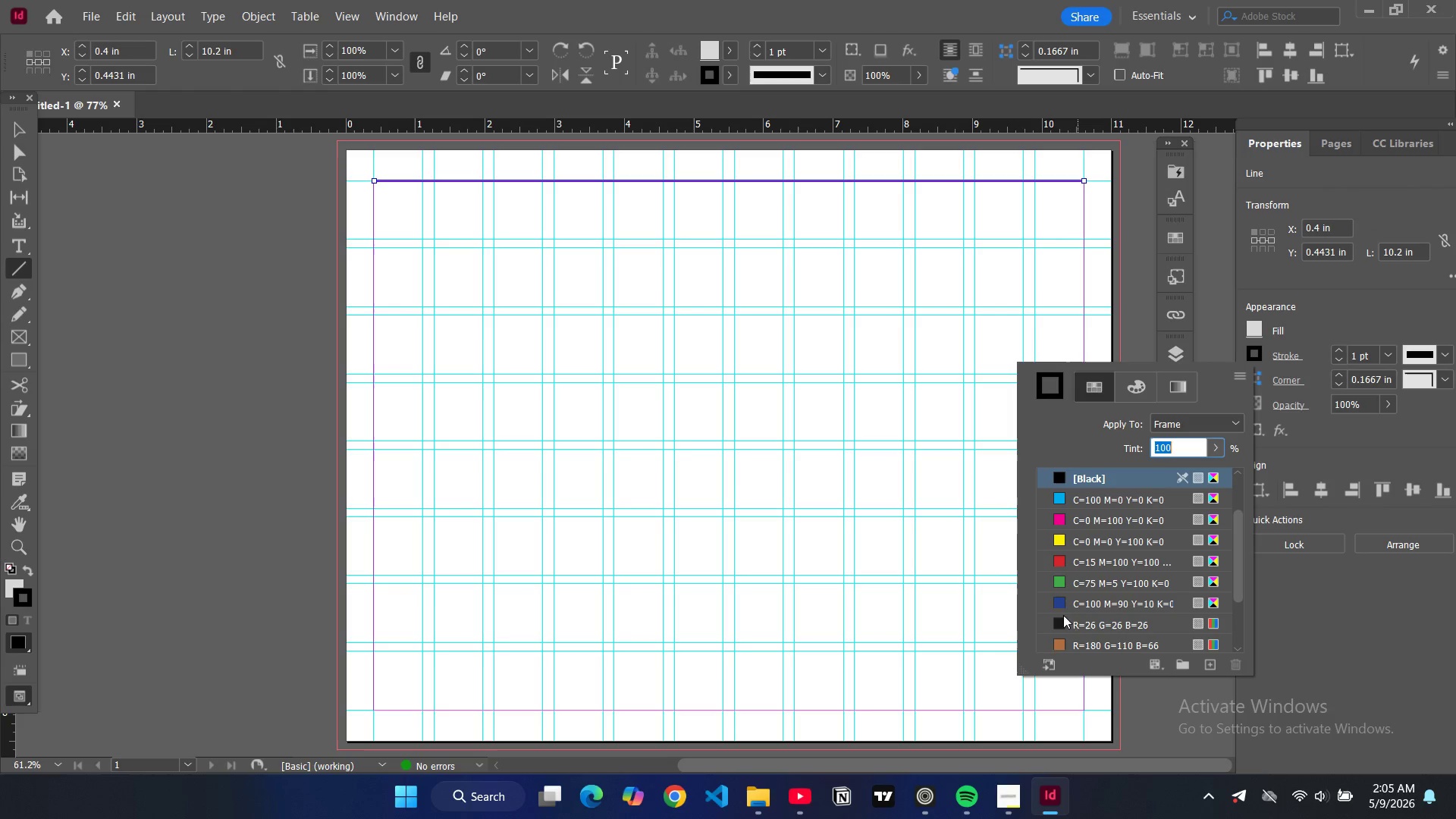 
left_click([1056, 622])
 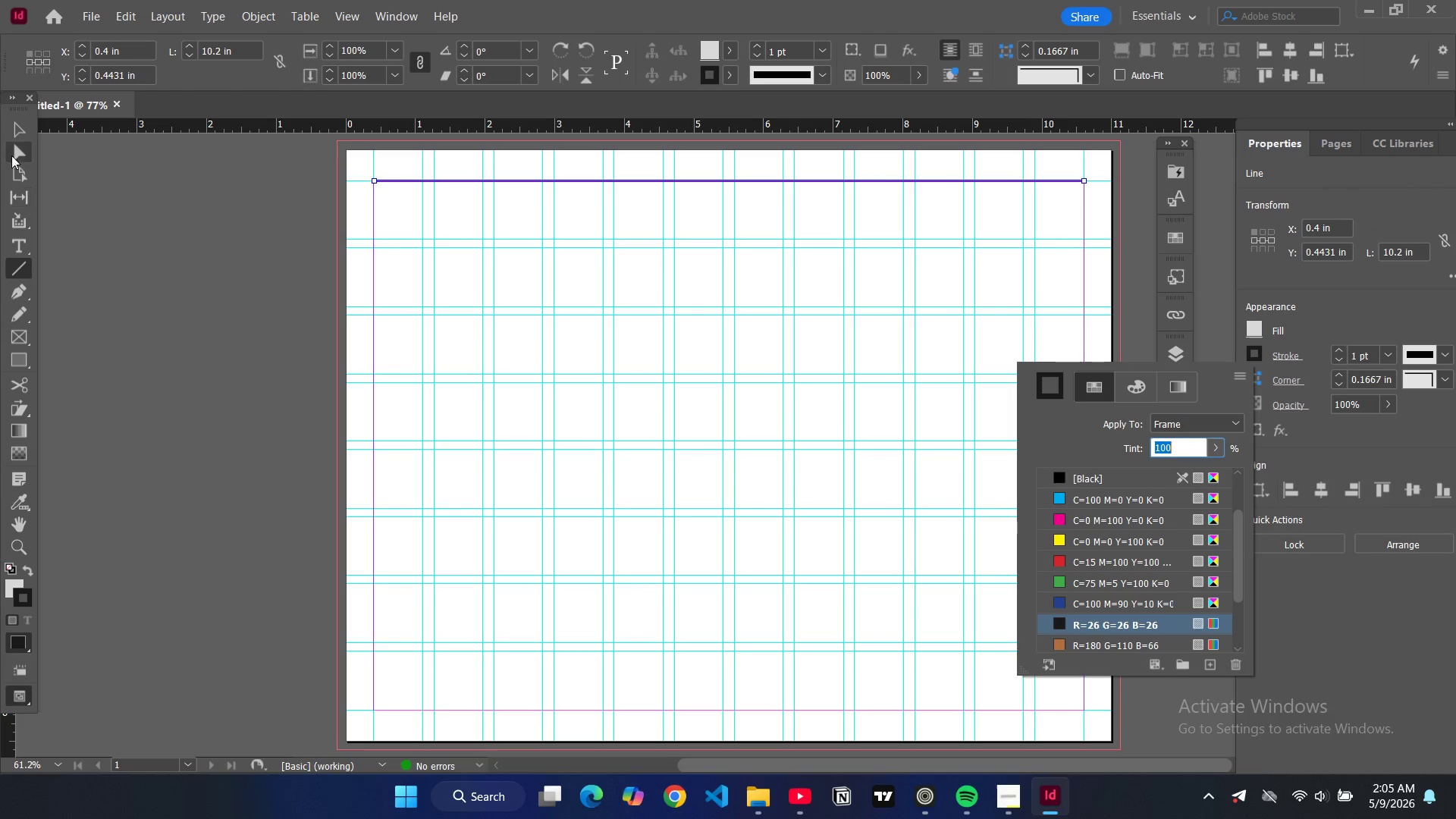 
left_click([18, 129])
 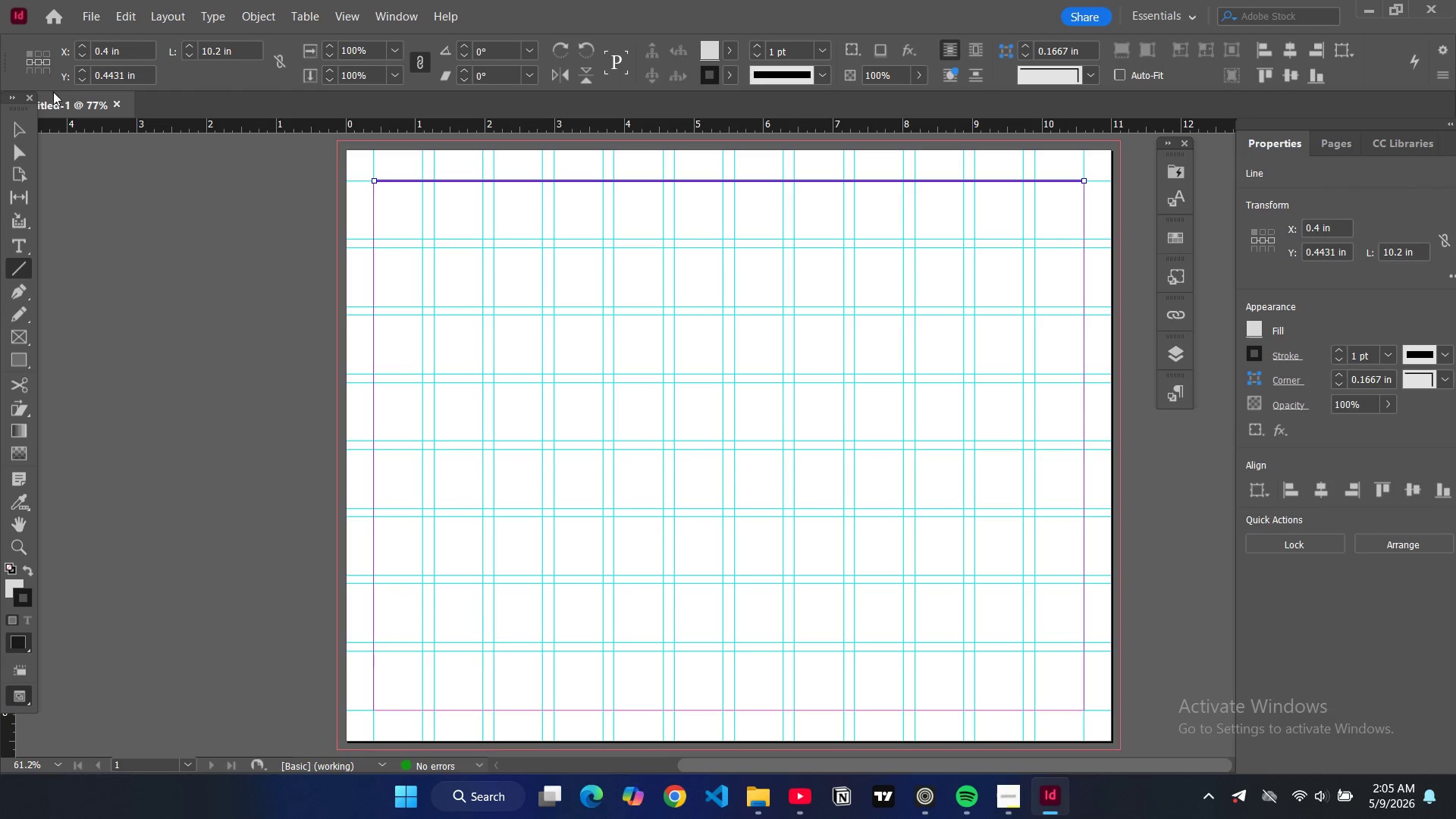 
left_click([20, 127])
 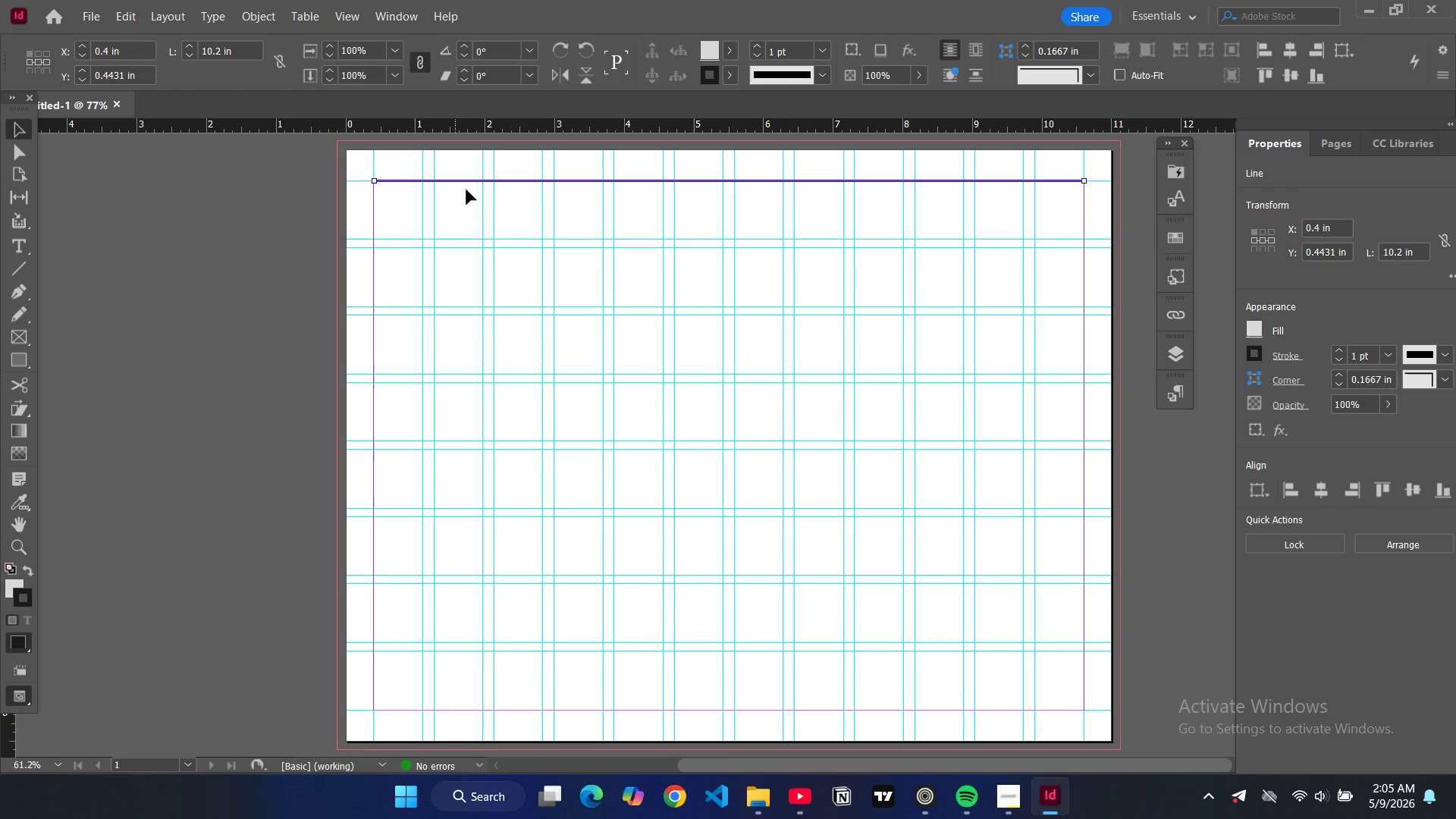 
key(Control+C)
 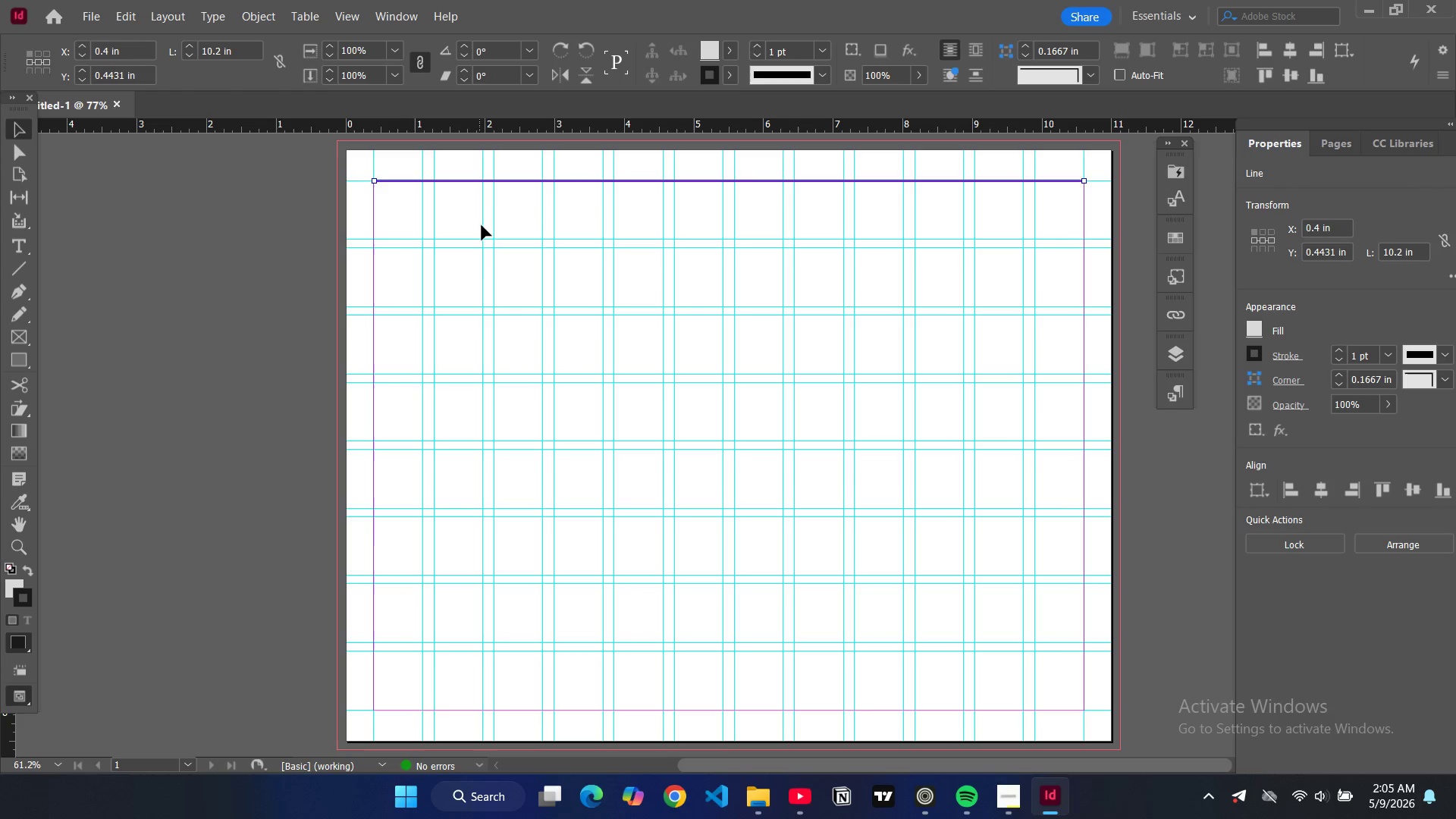 
key(Control+V)
 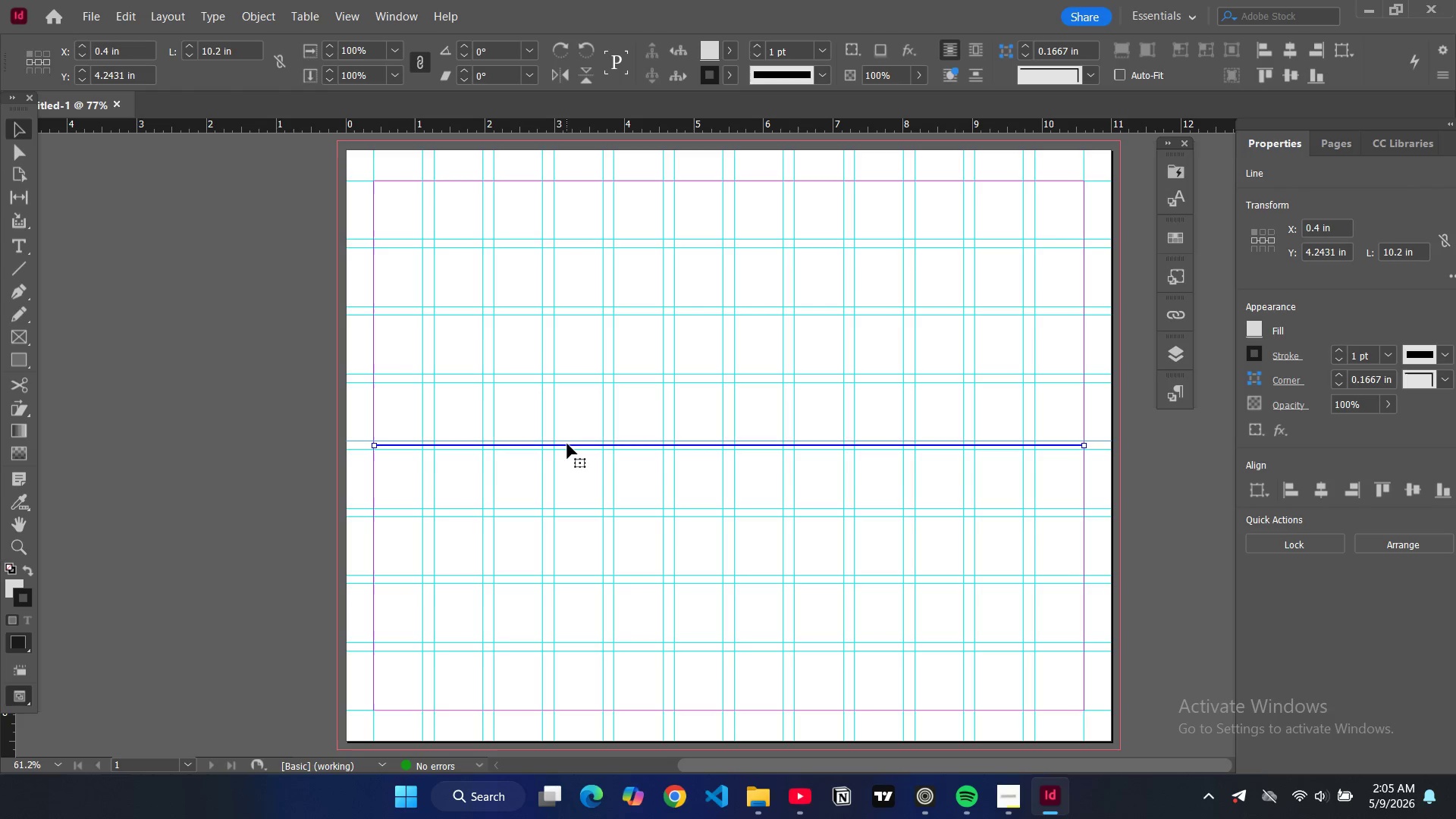 
left_click_drag(start_coordinate=[567, 444], to_coordinate=[565, 236])
 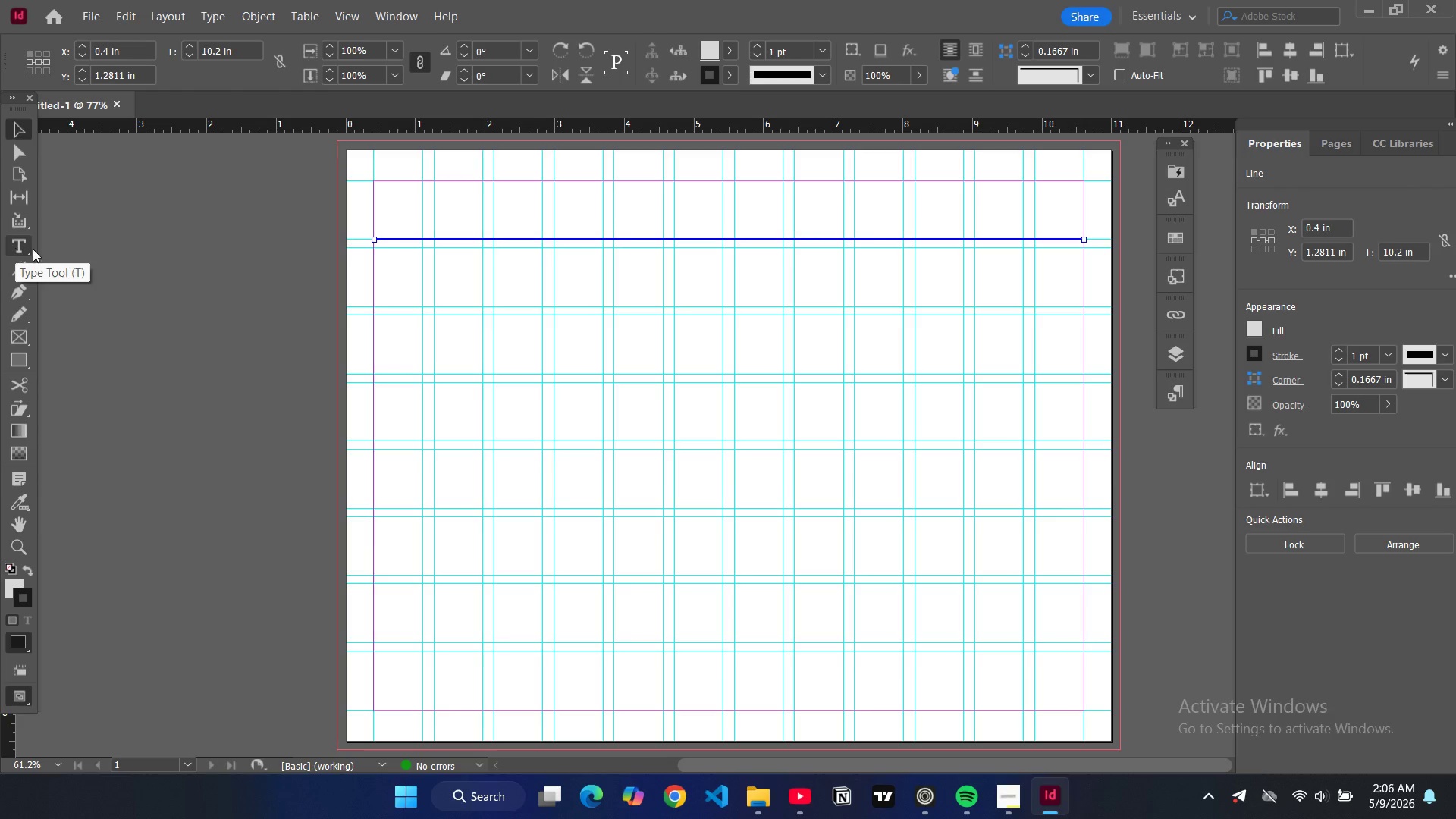 
wait(8.95)
 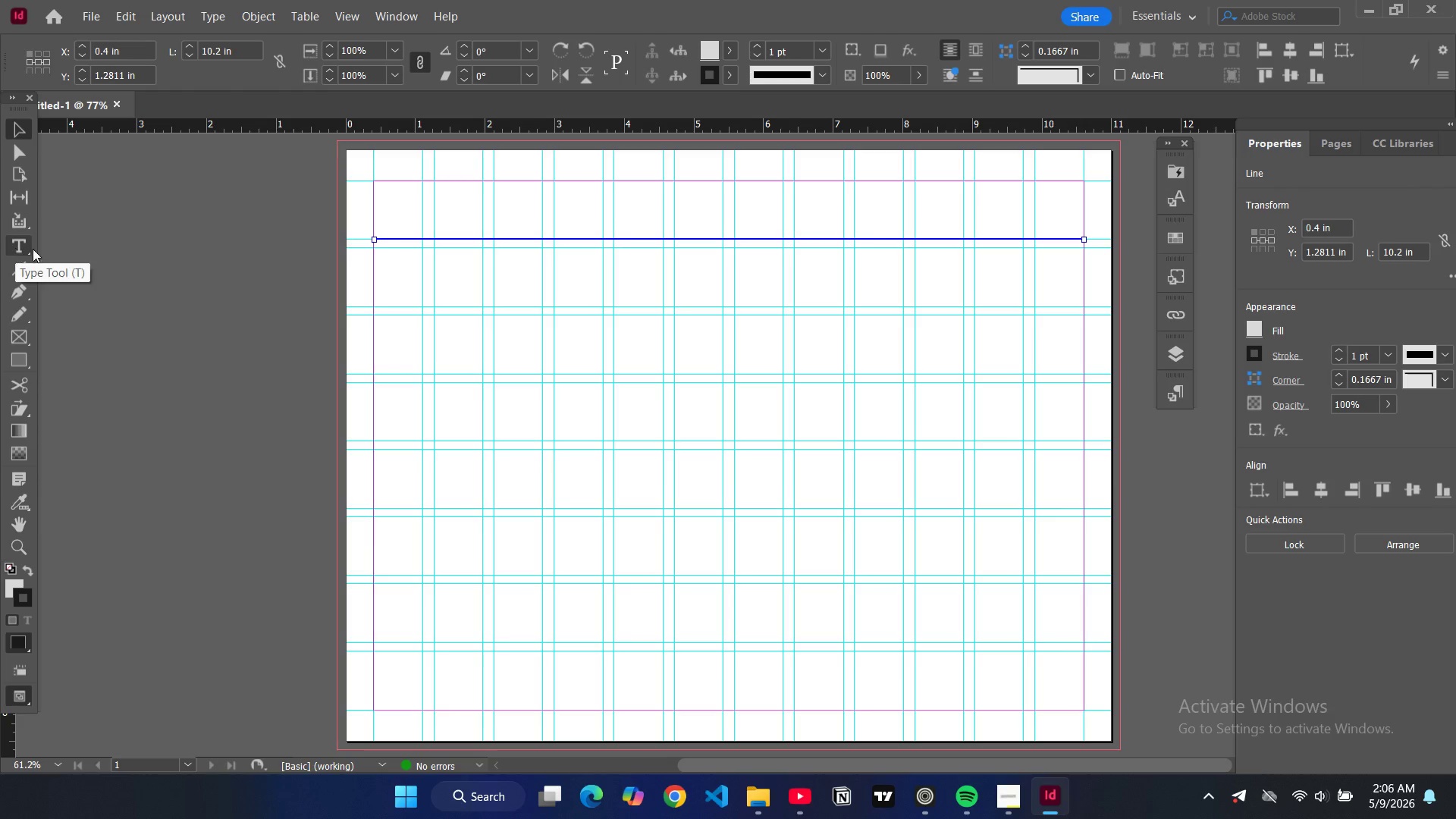 
left_click([1176, 386])
 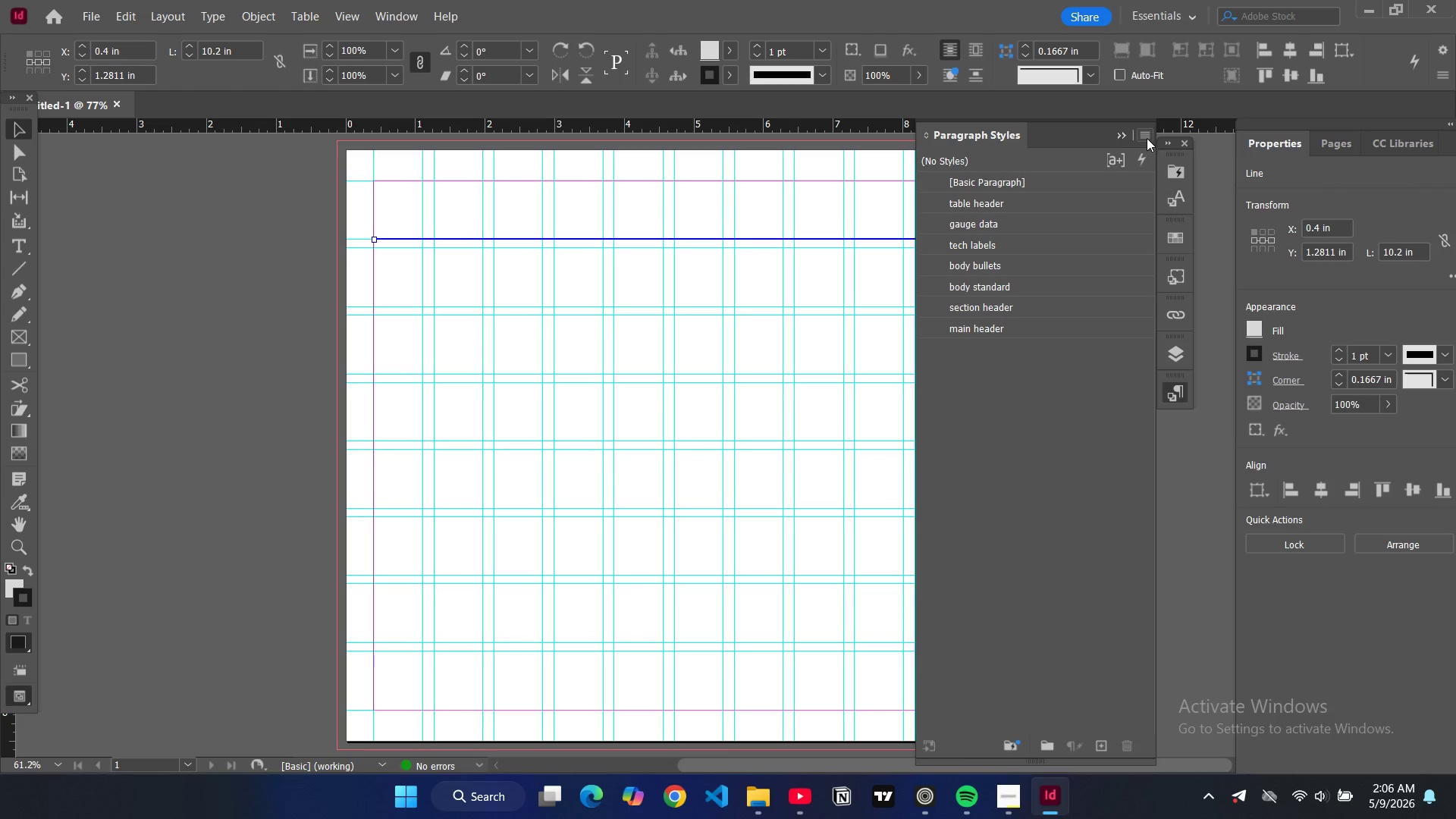 
left_click([1147, 135])
 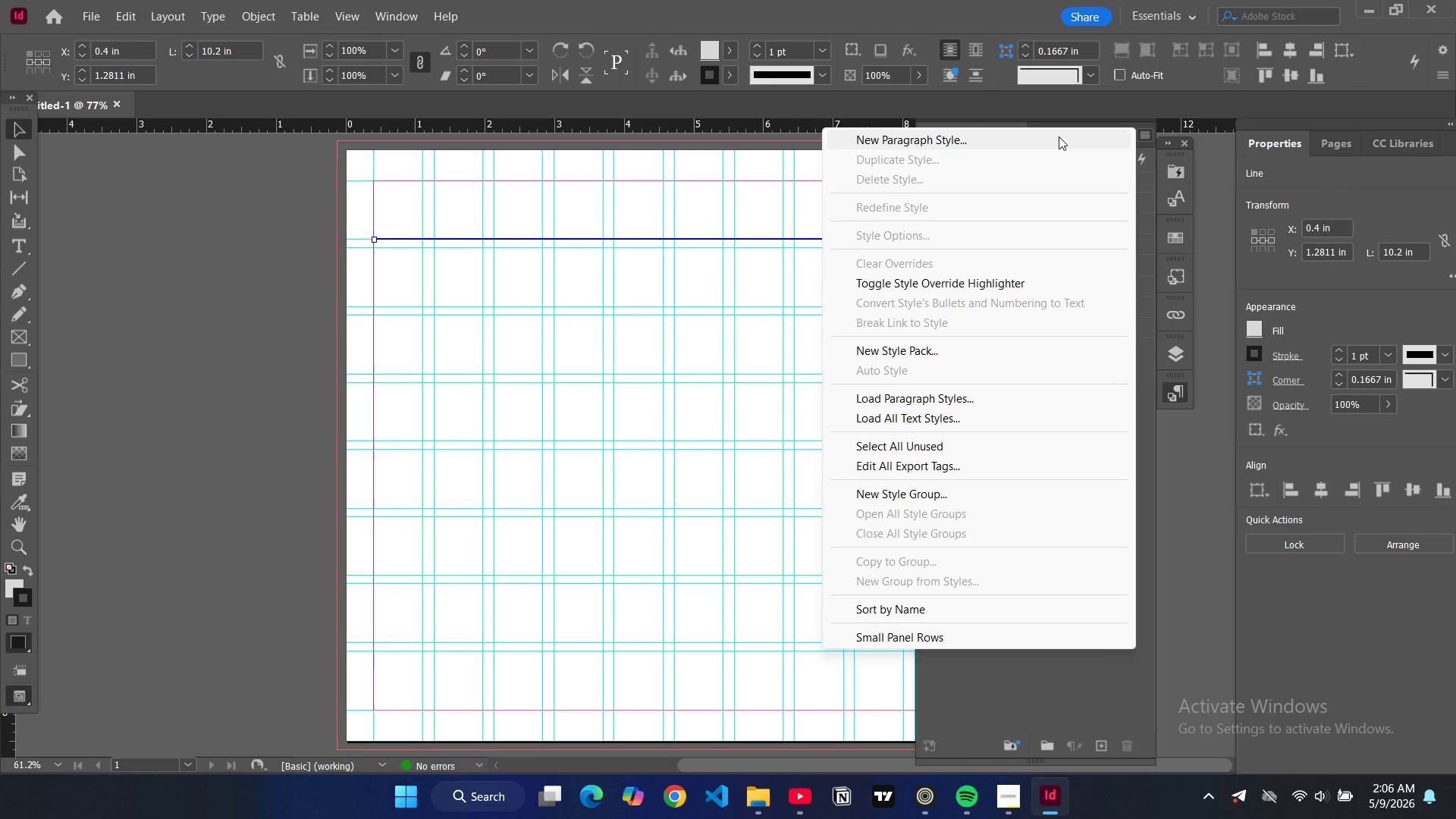 
left_click([1059, 136])
 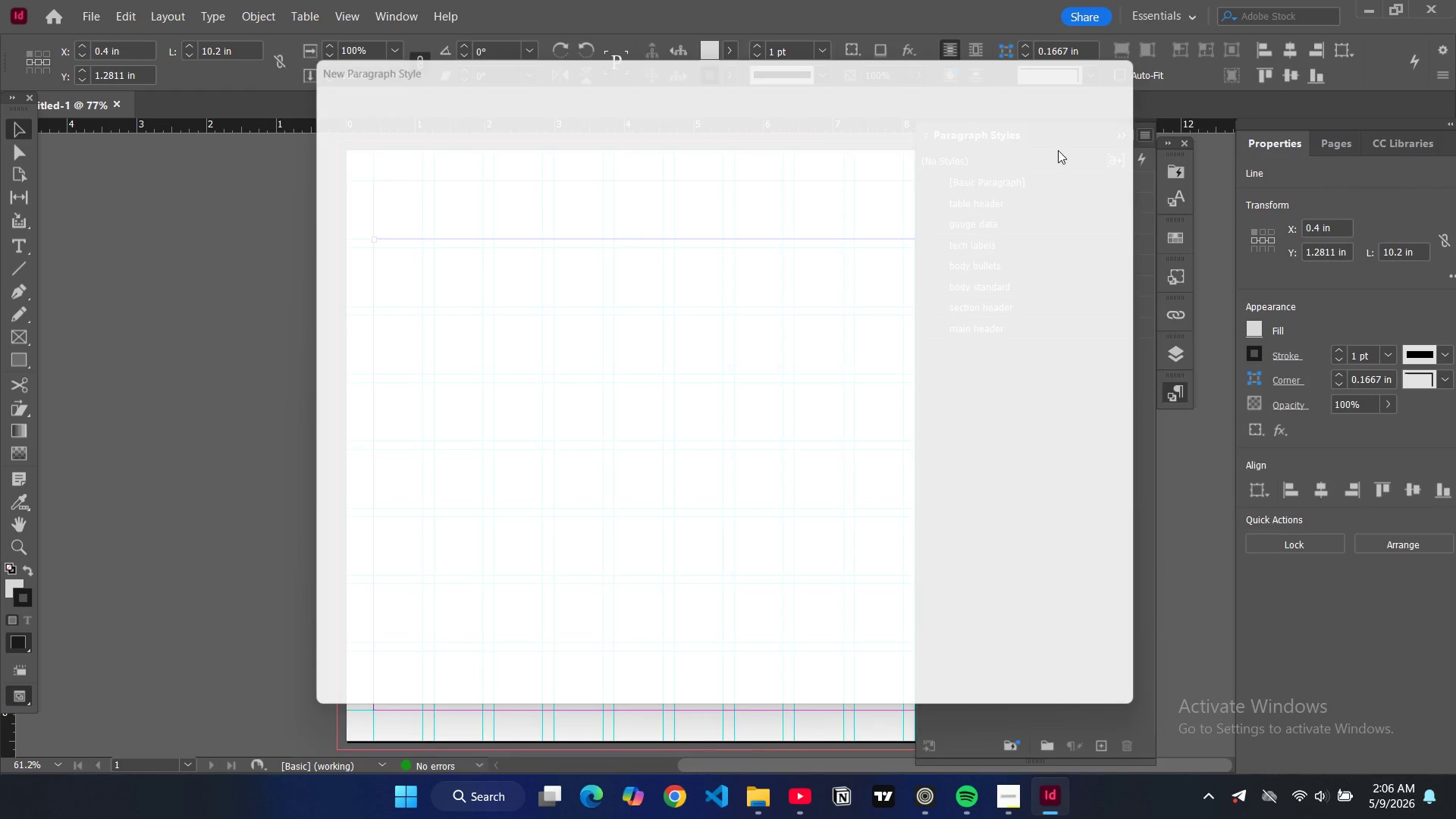 
type(lo)
 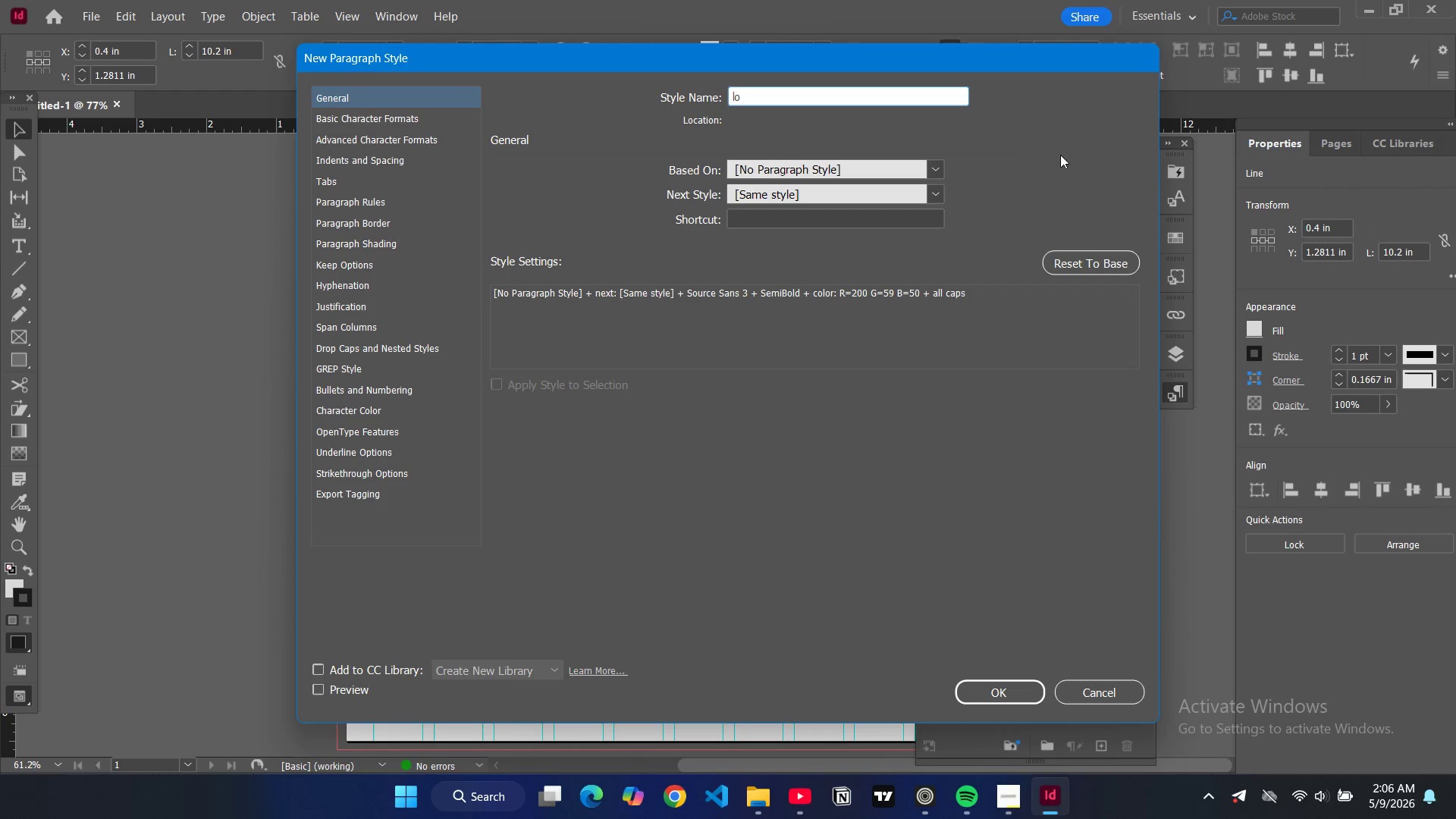 
type(go)
 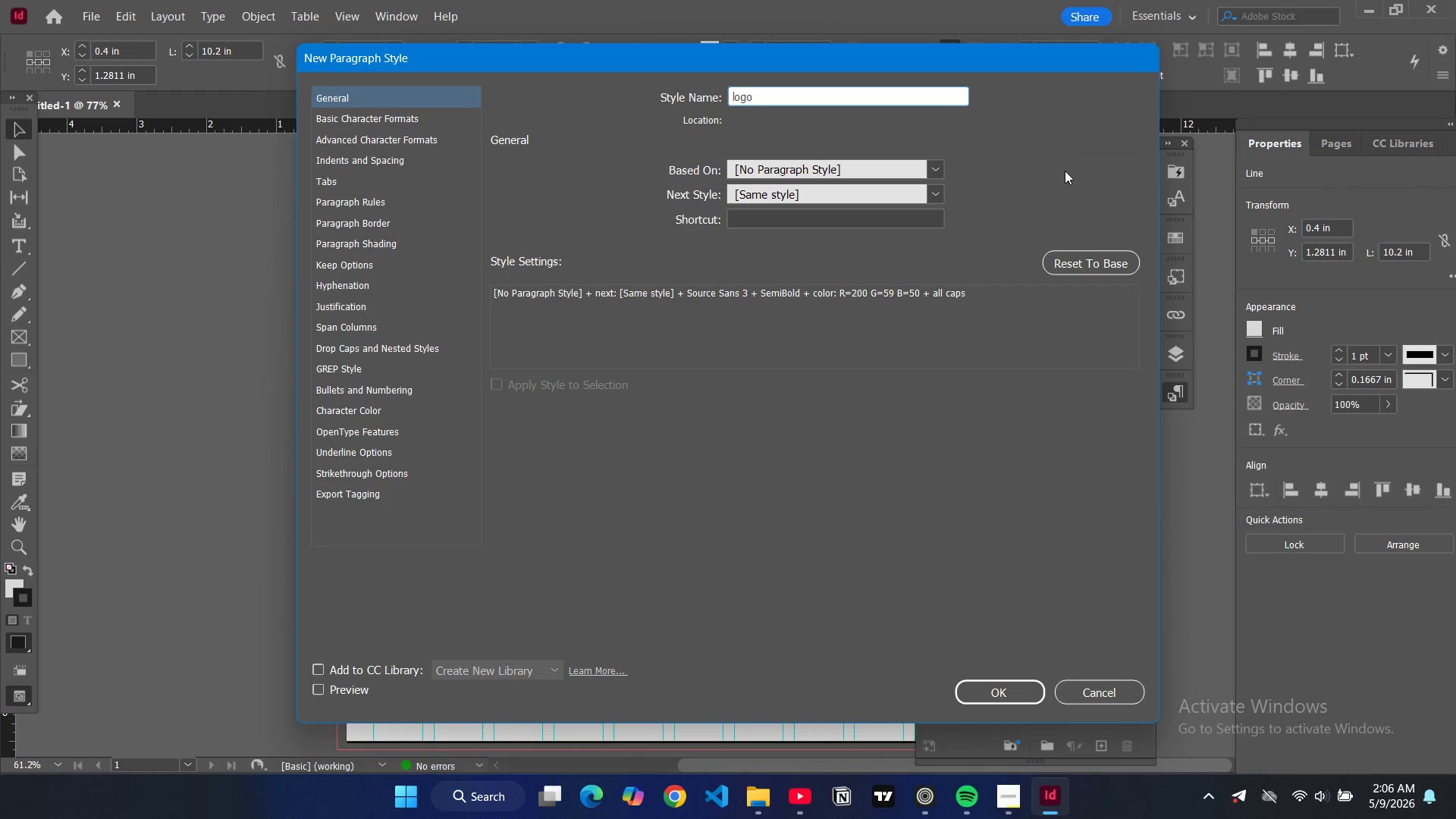 
type( main)
 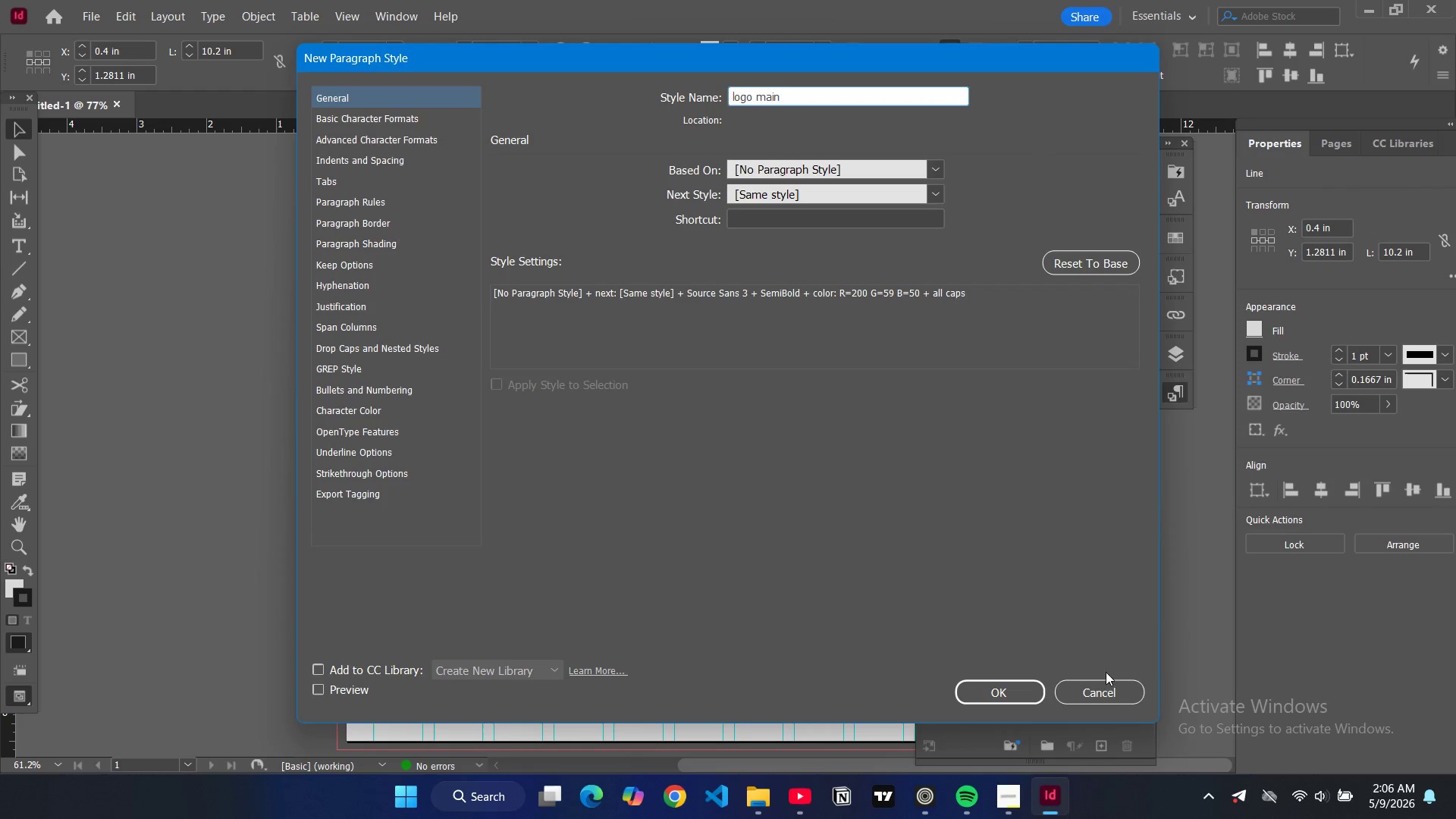 
left_click([1103, 691])
 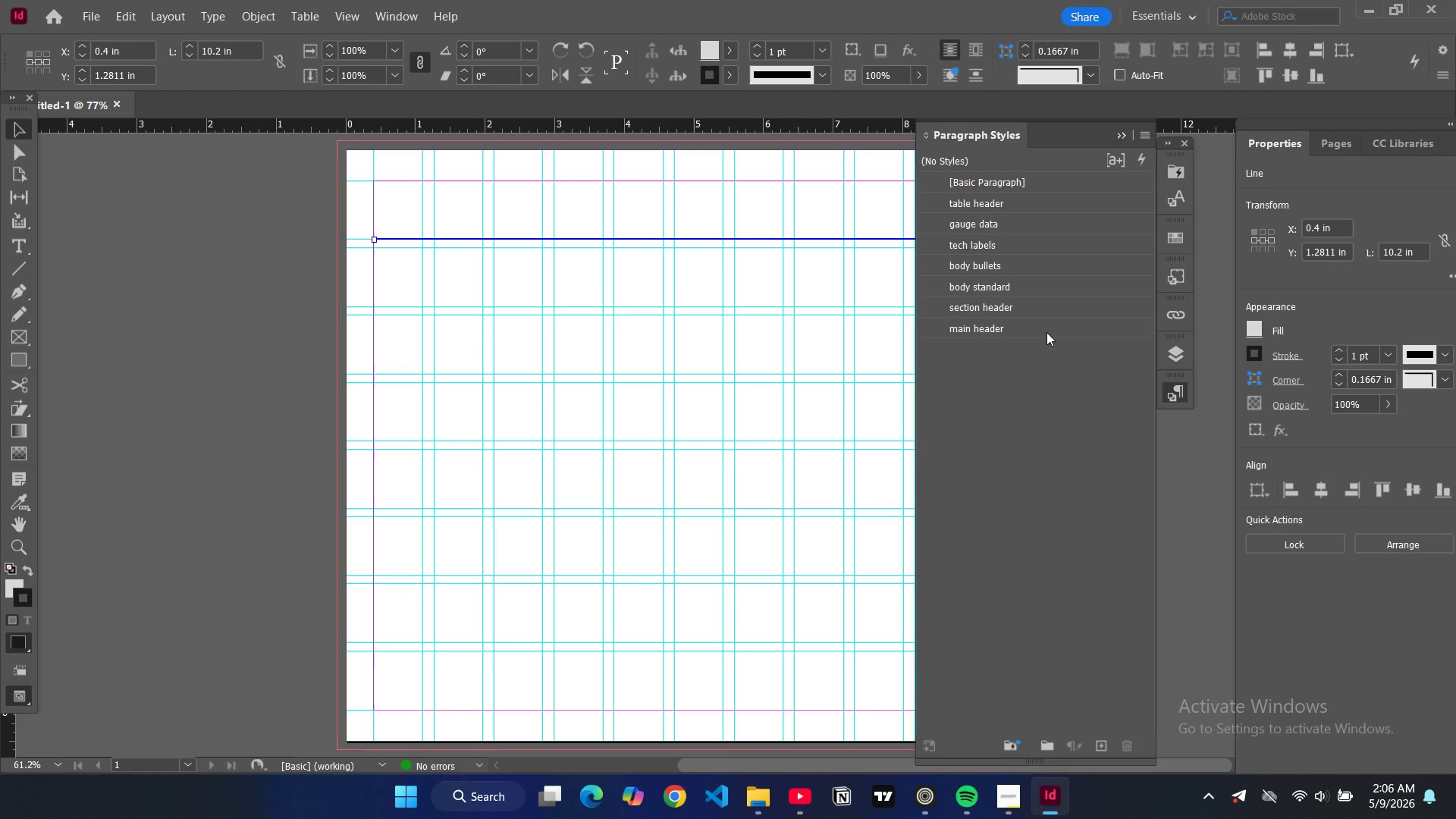 
left_click([1038, 326])
 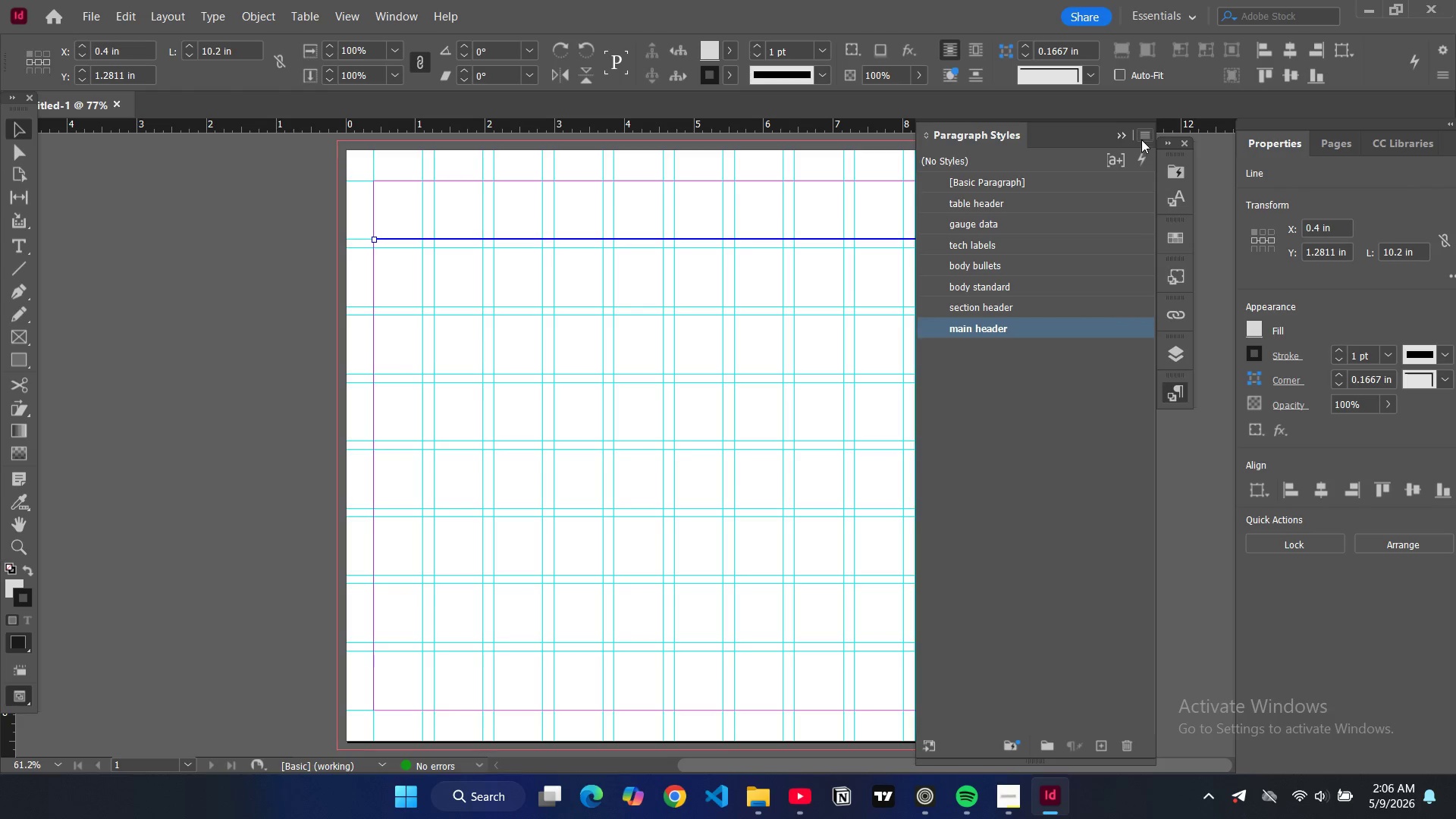 
left_click([1141, 137])
 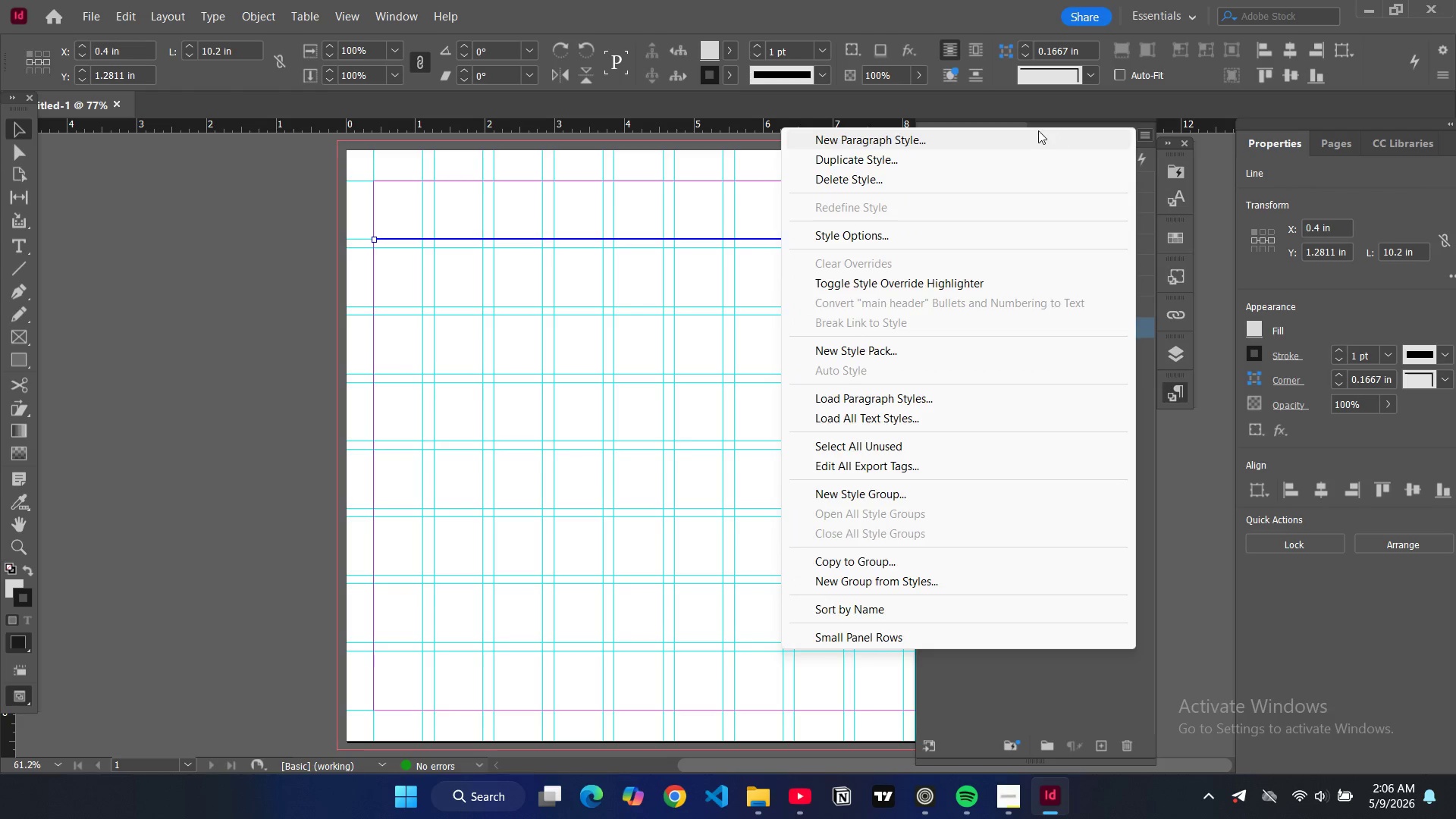 
double_click([1038, 130])
 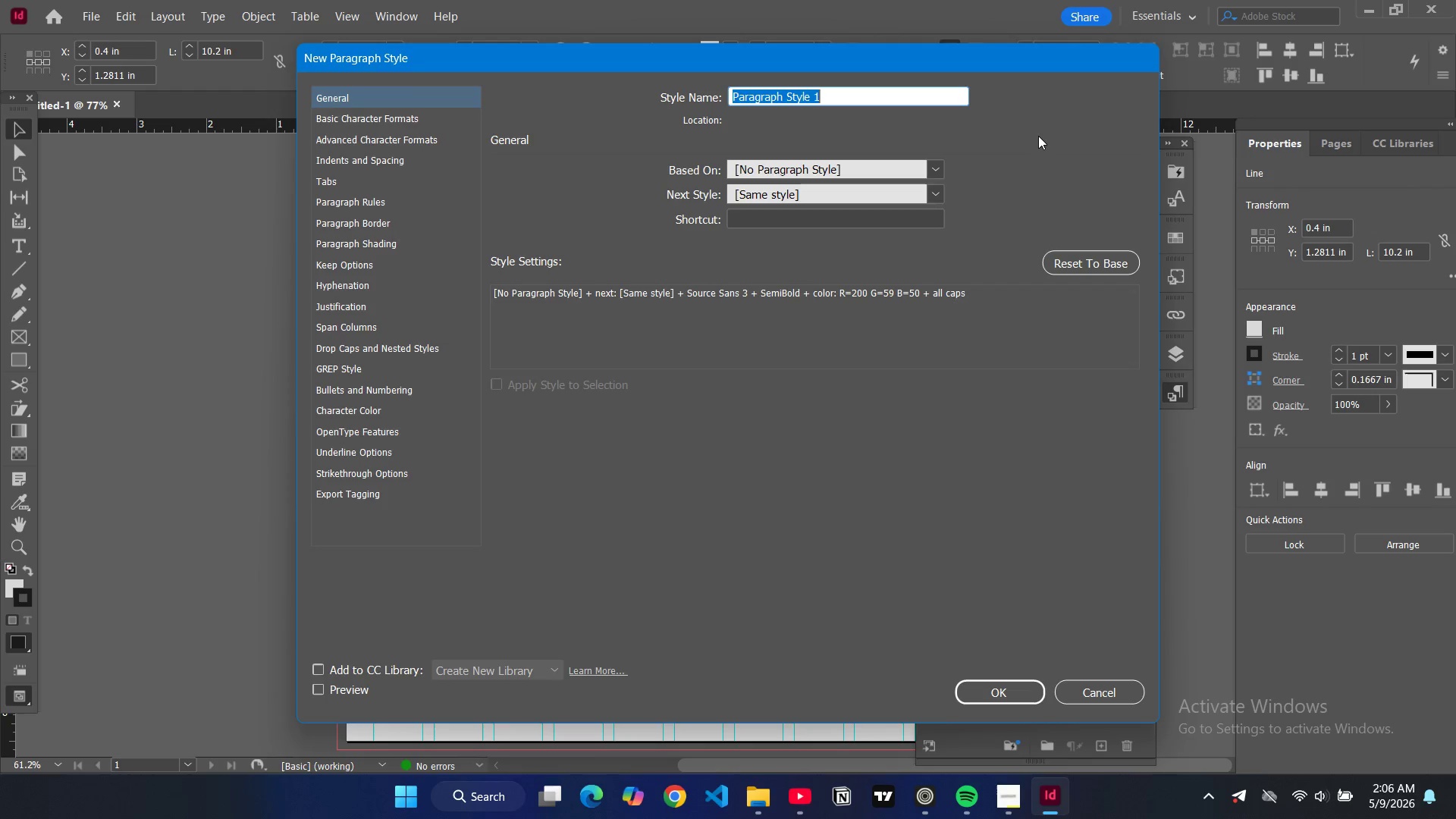 
type(log)
 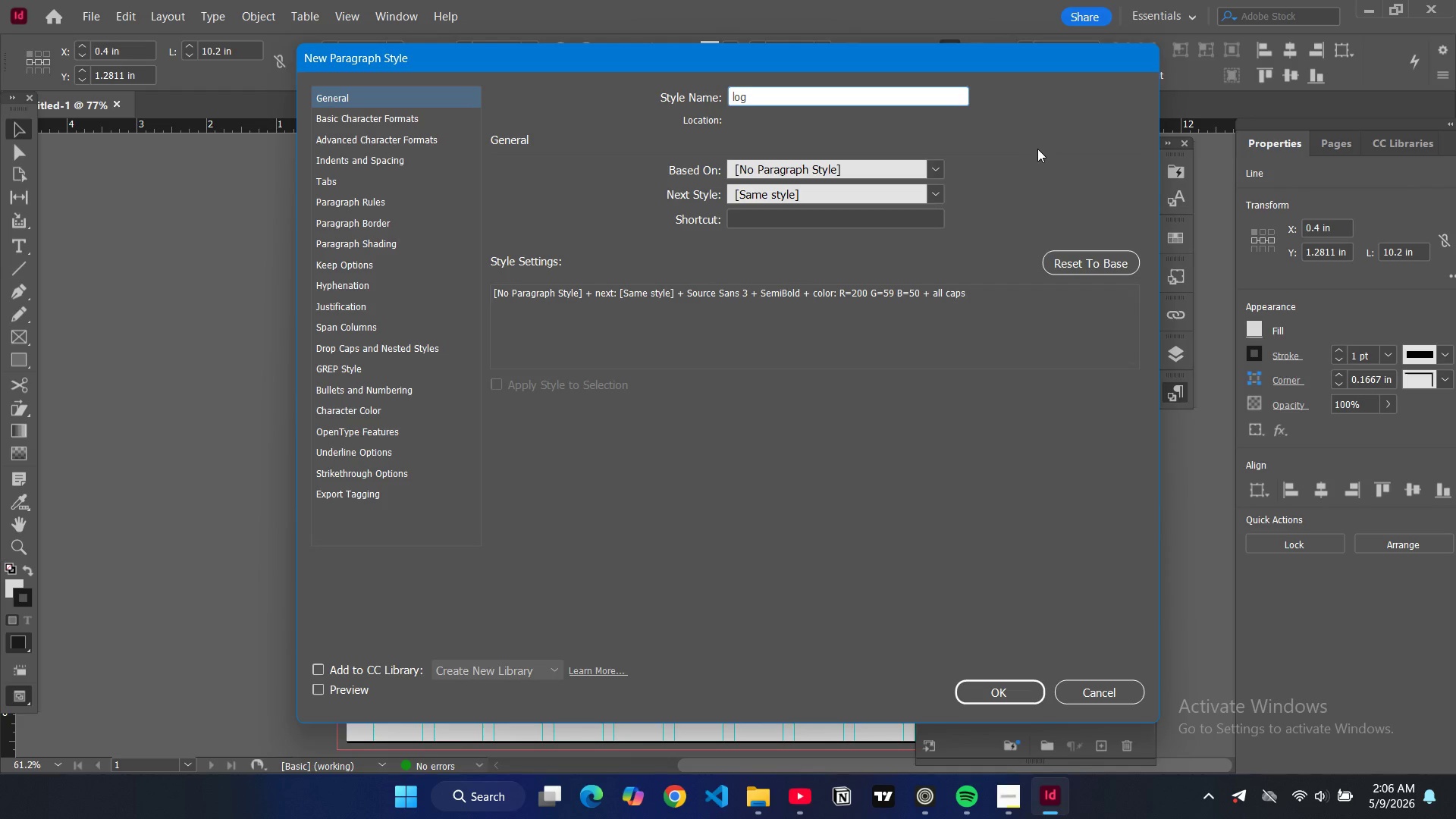 
type(o mai)
 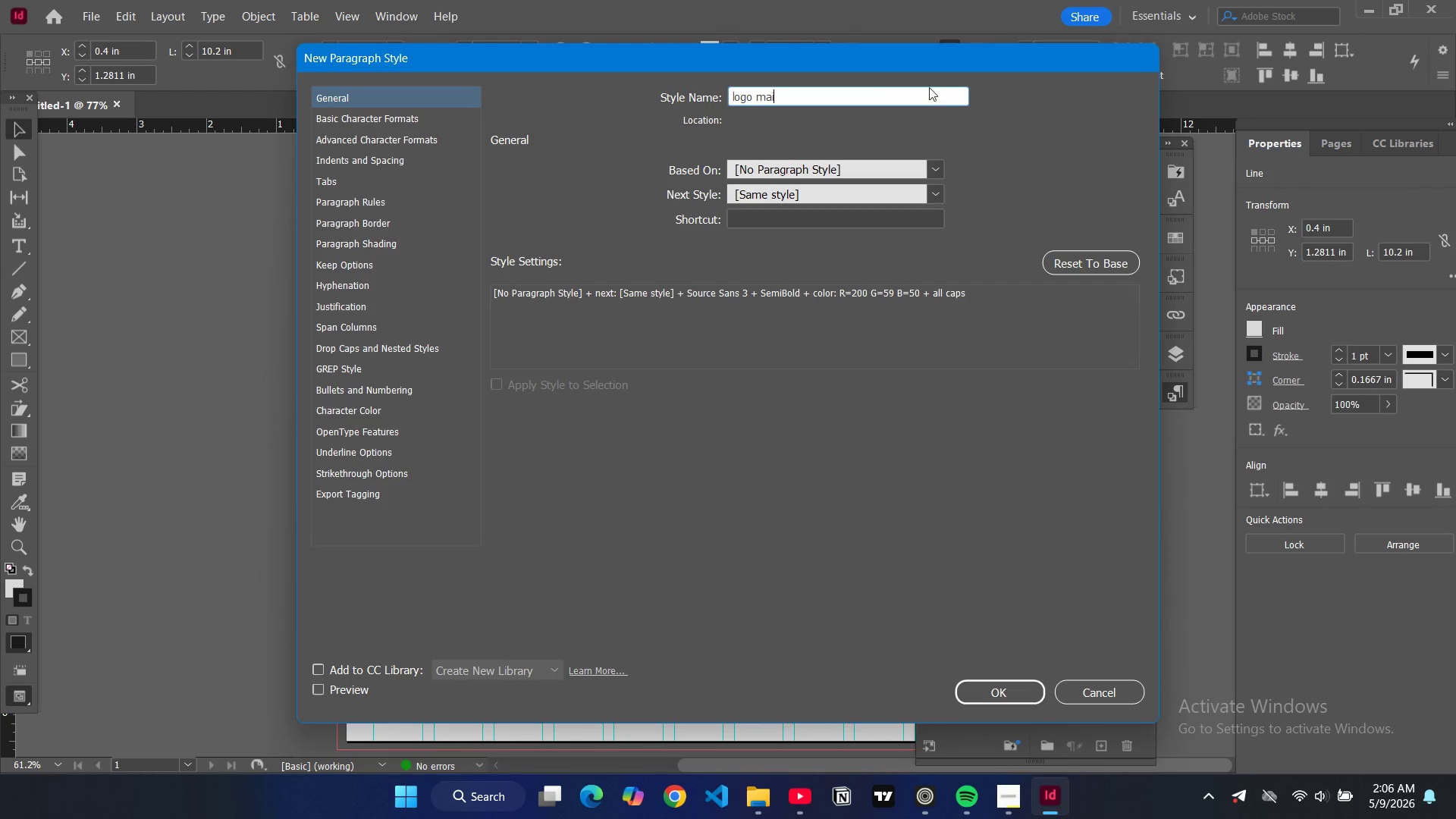 
key(N)
 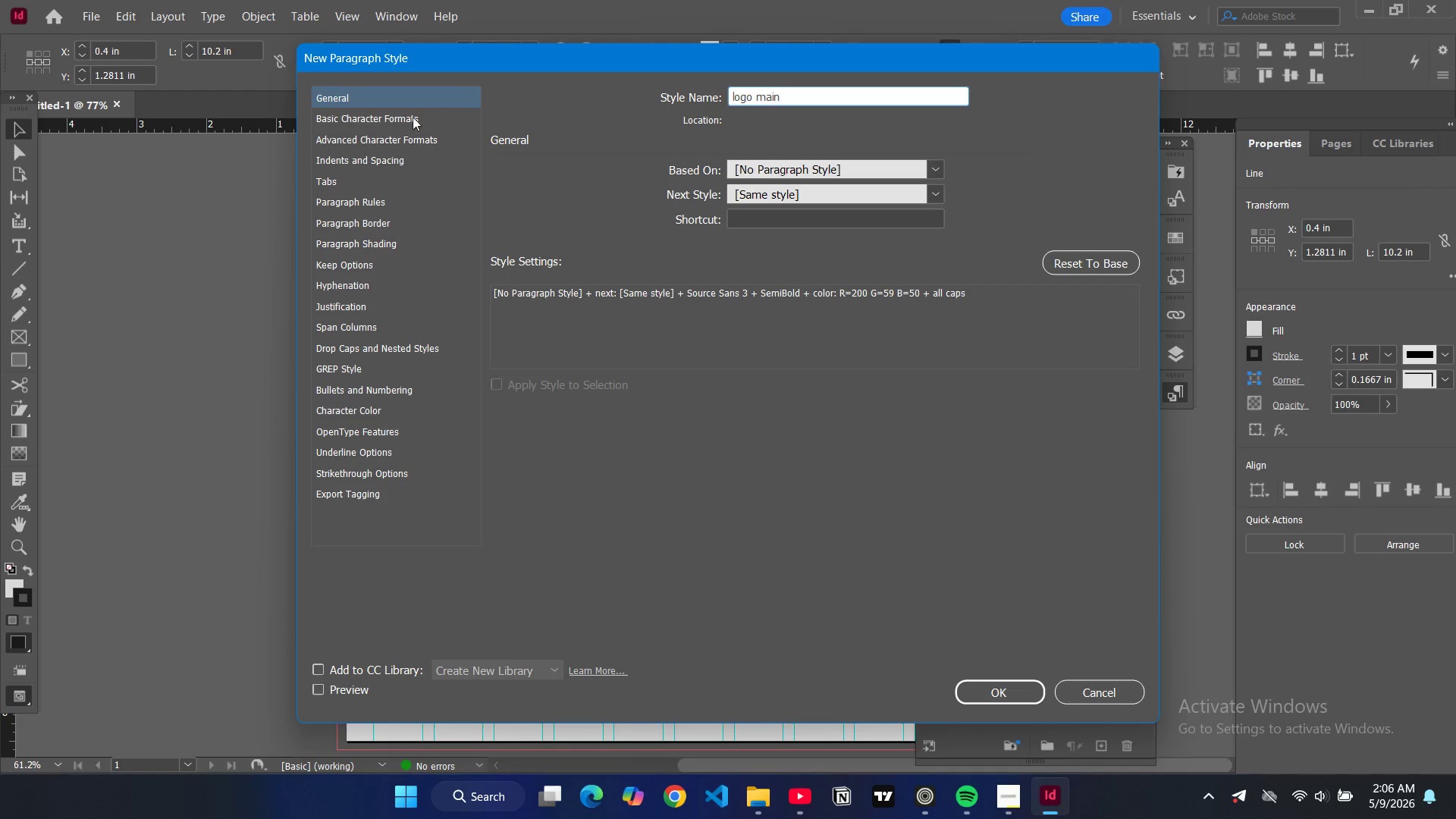 
left_click([411, 119])
 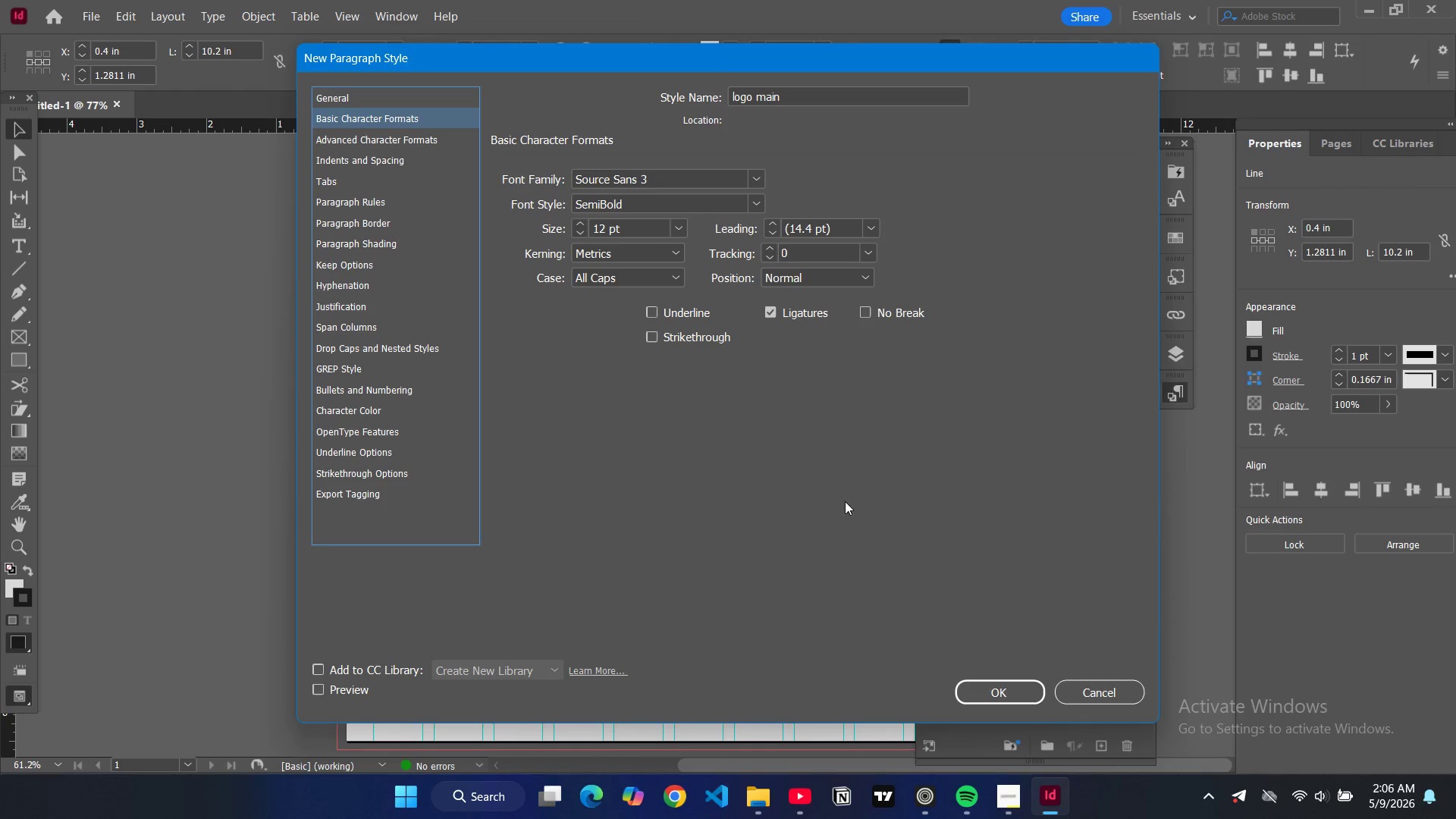 
wait(5.98)
 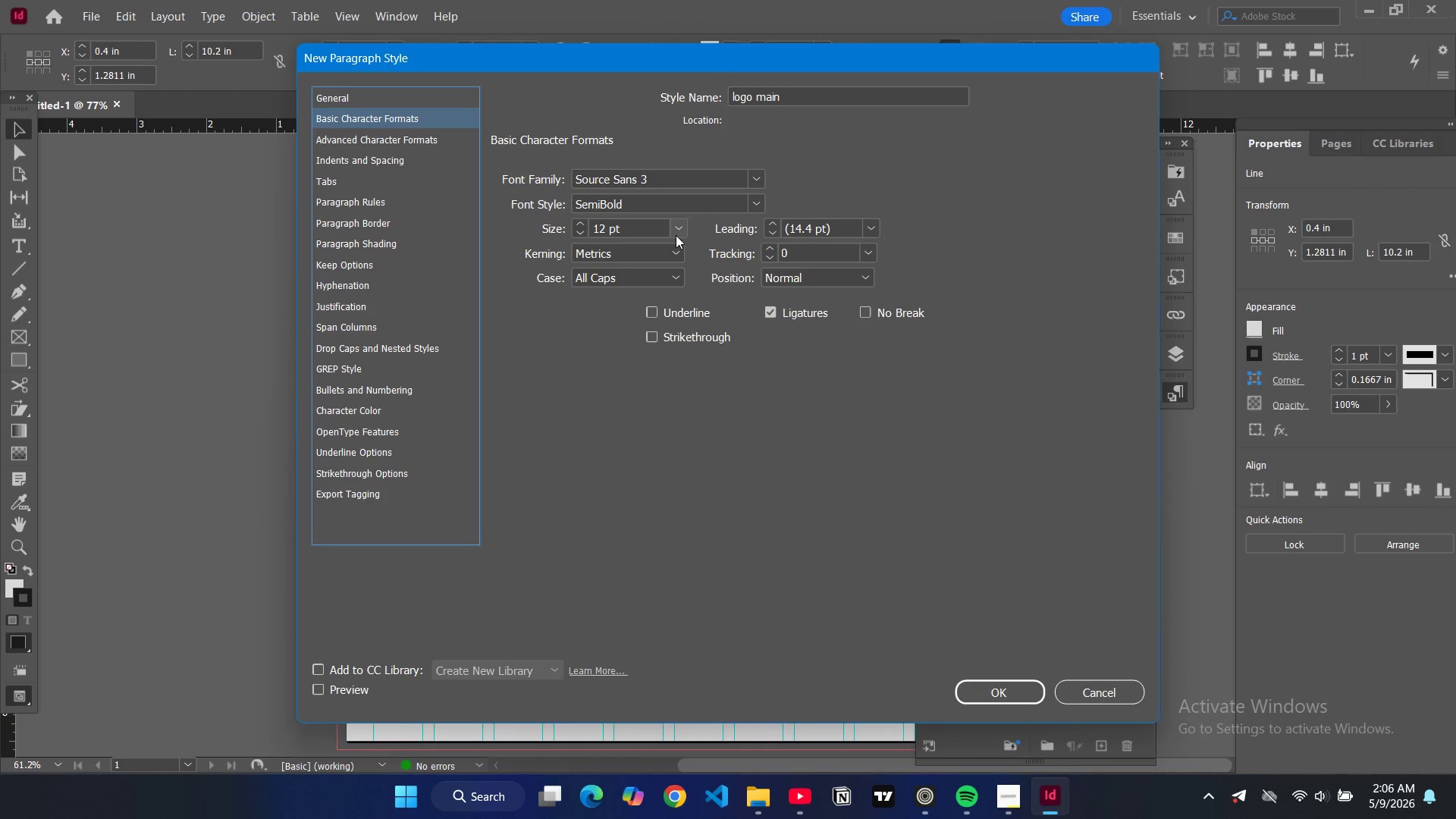 
left_click([384, 106])
 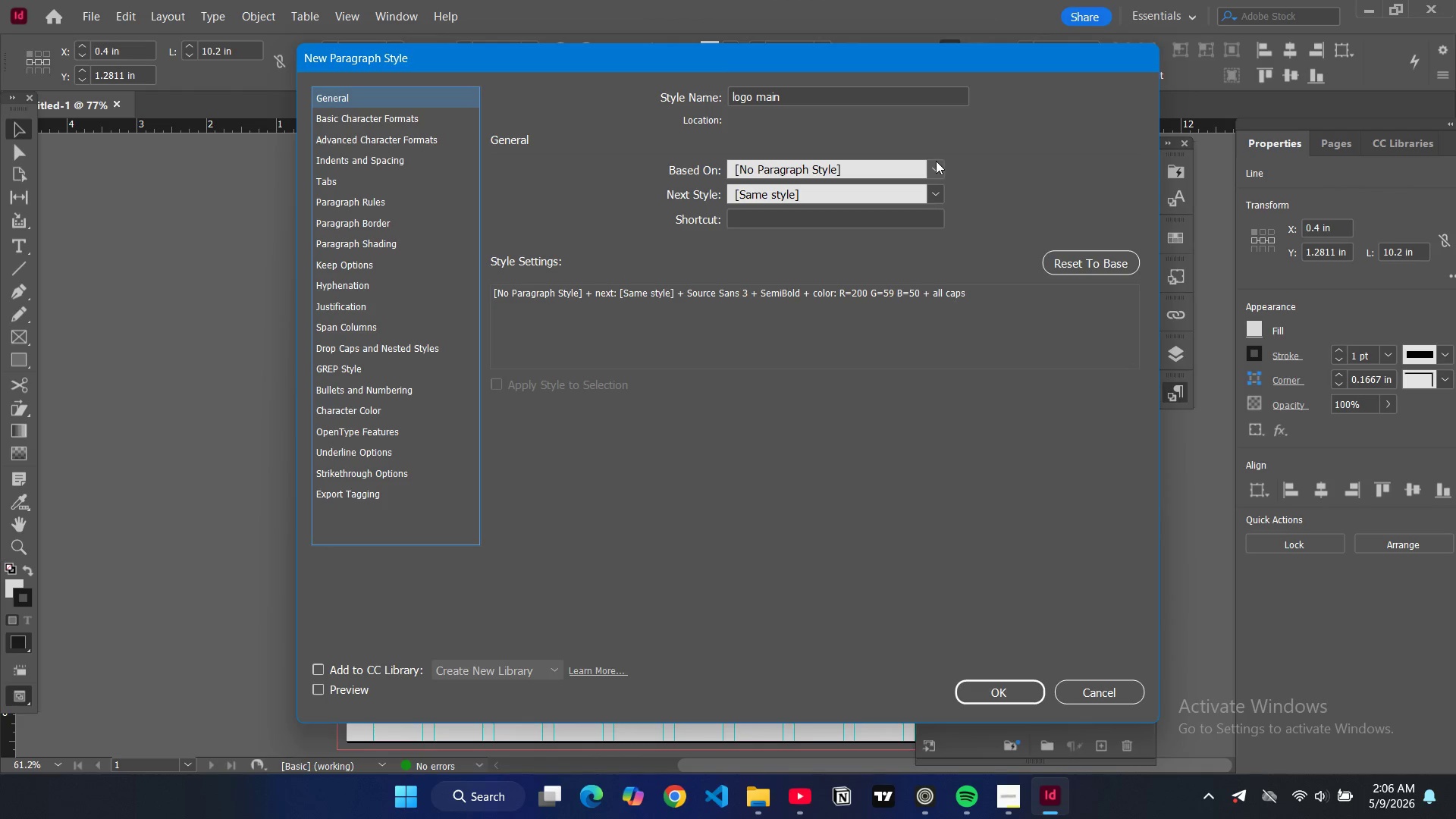 
left_click([936, 162])
 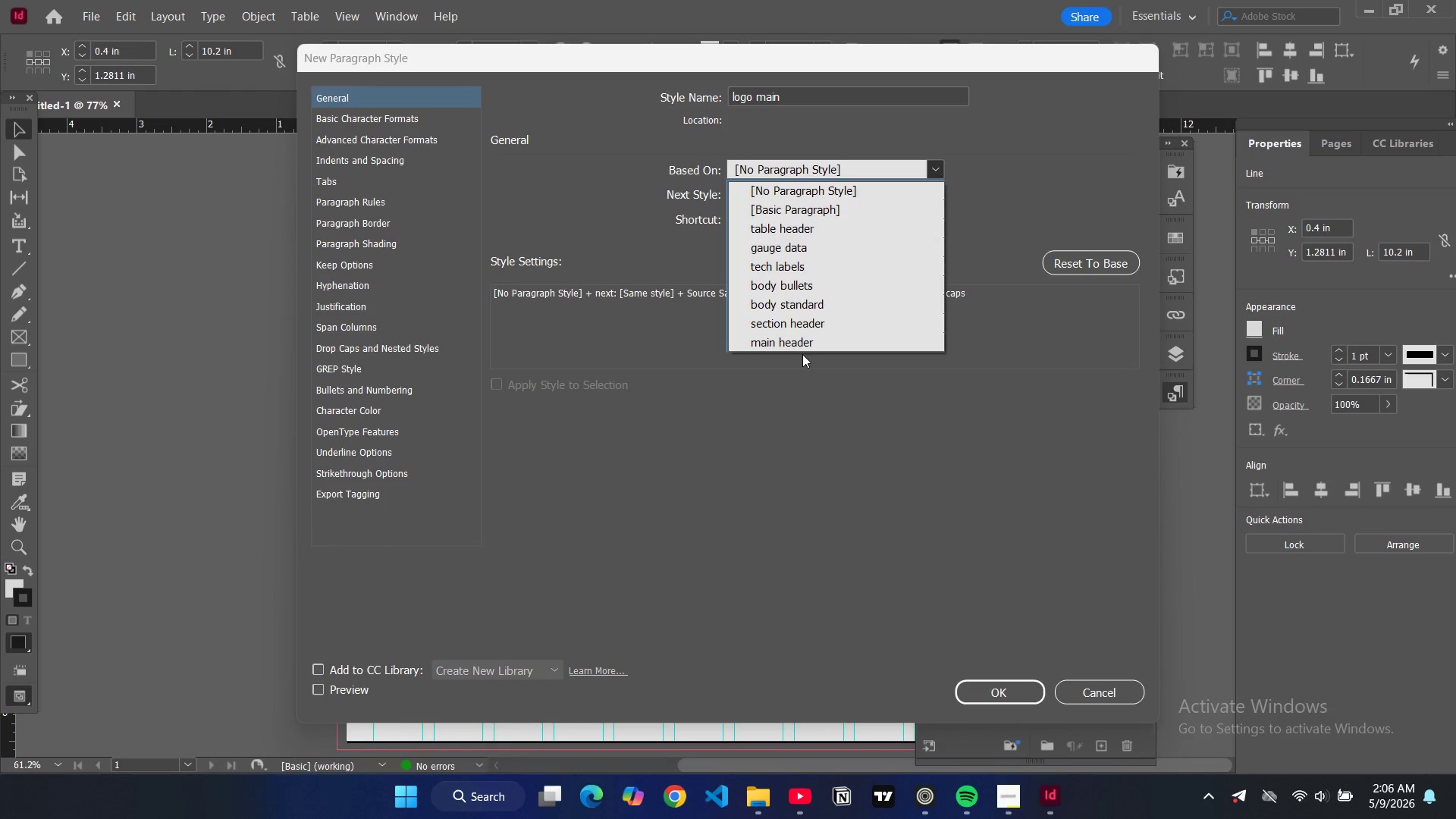 
left_click([798, 344])
 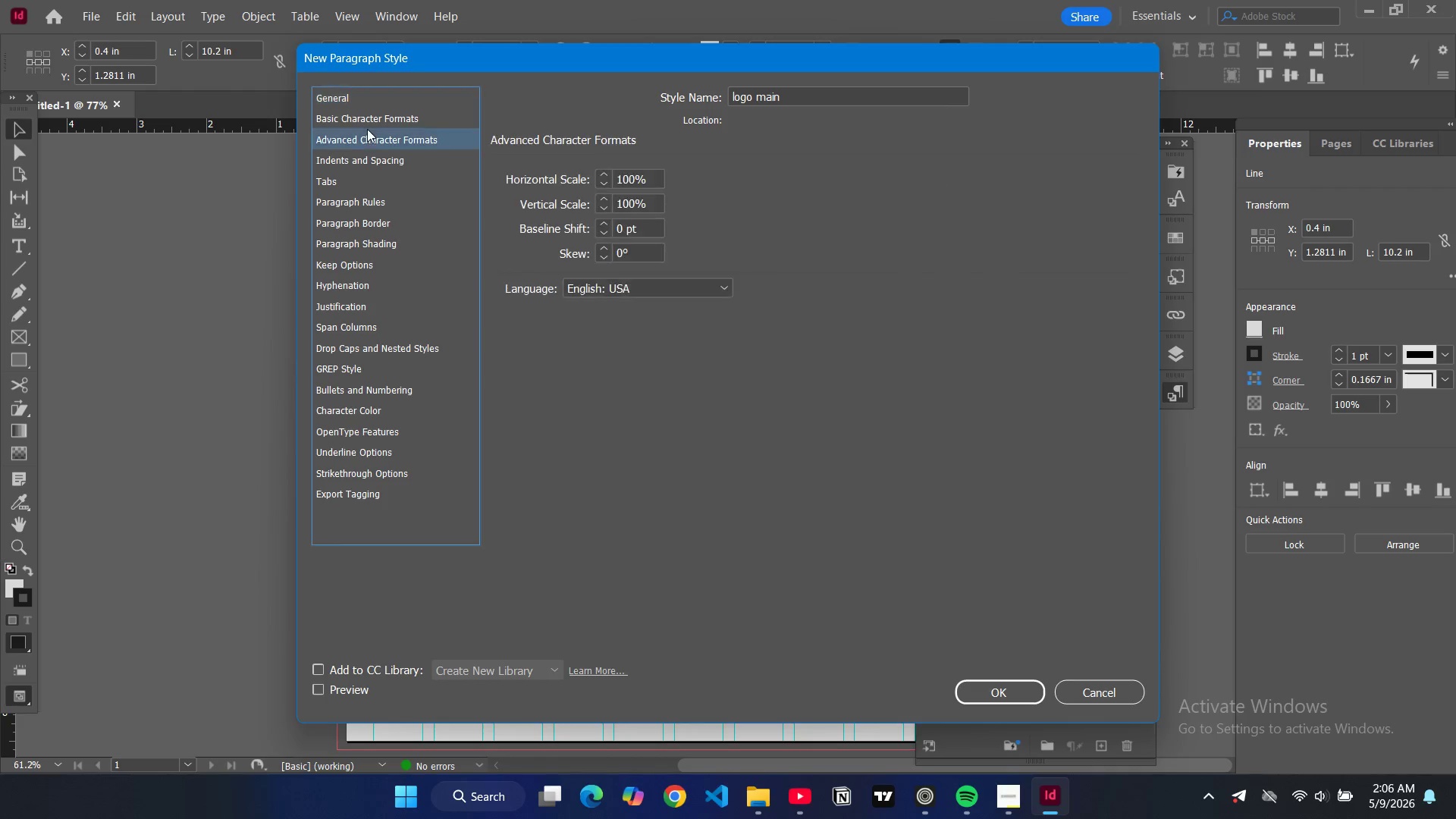 
double_click([371, 118])
 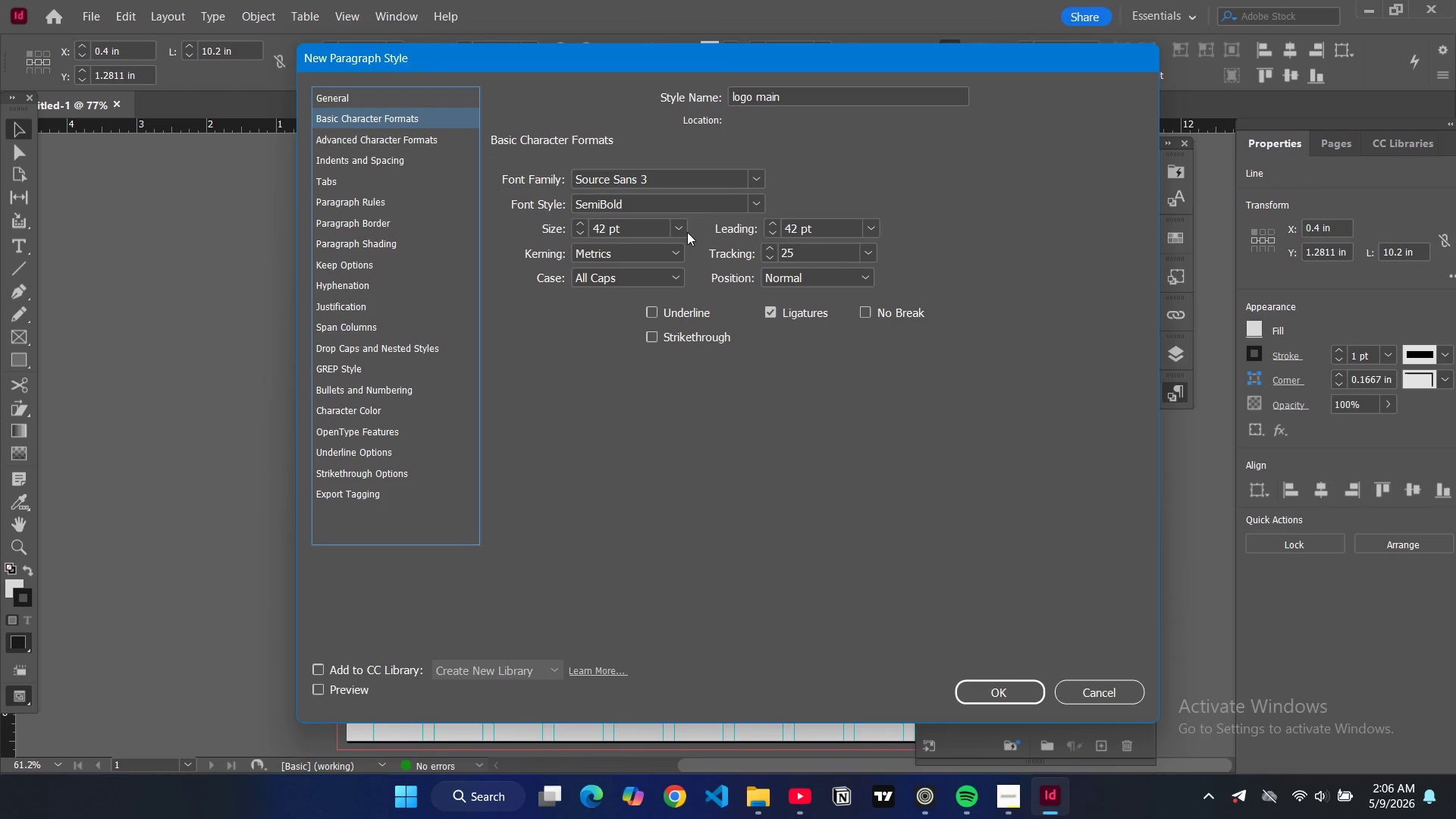 
left_click([679, 231])
 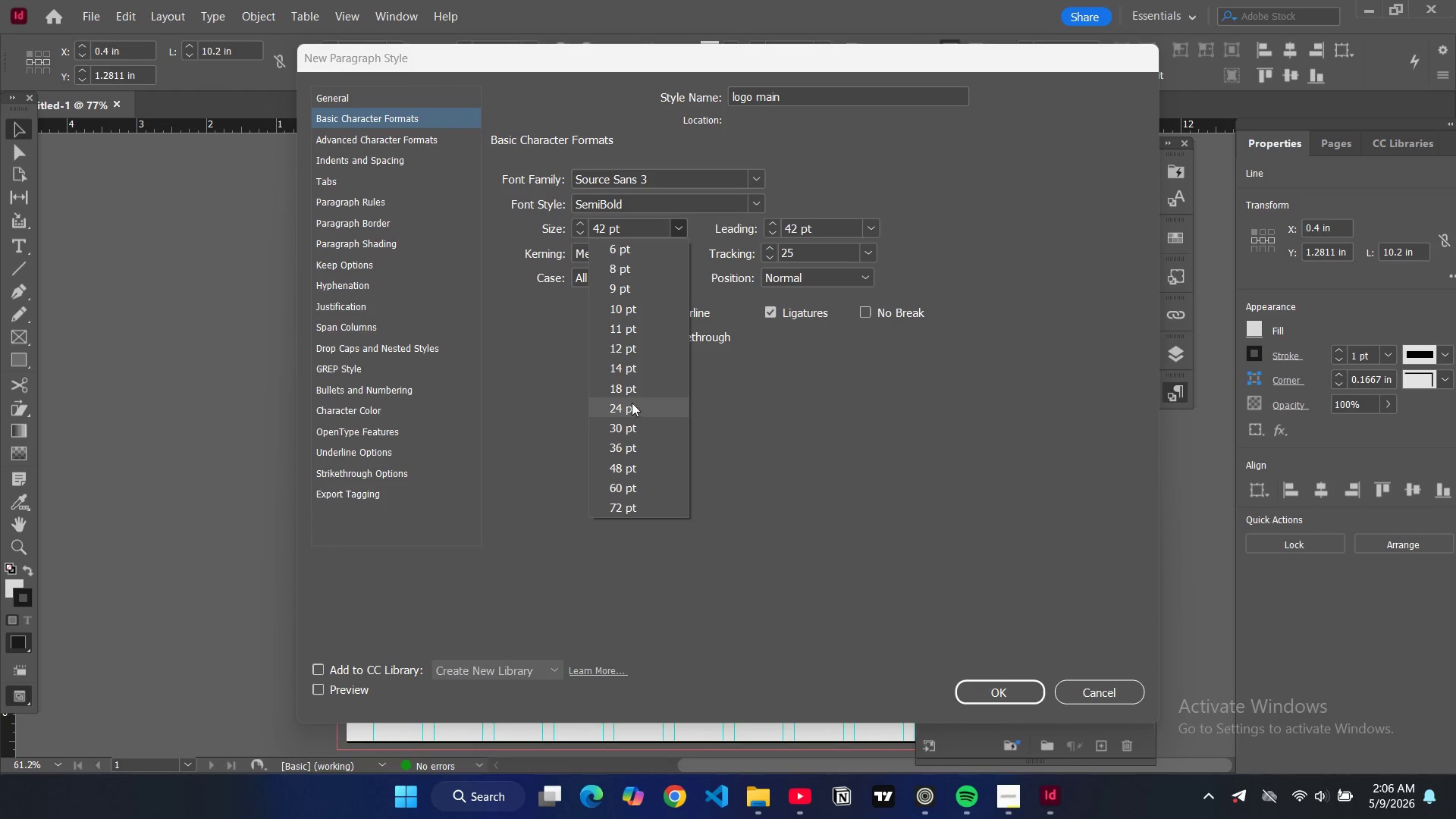 
left_click([633, 405])
 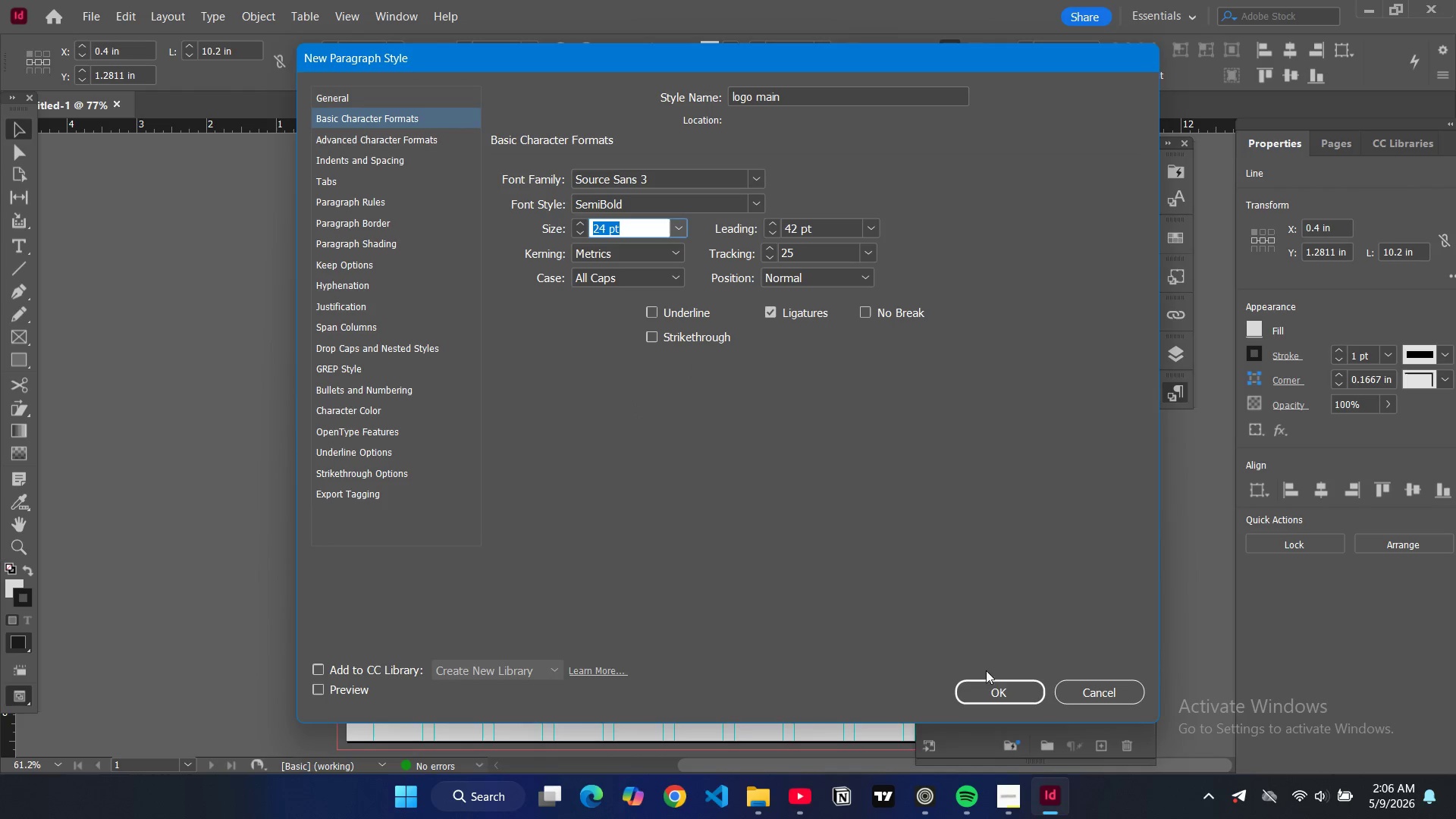 
left_click([1005, 698])
 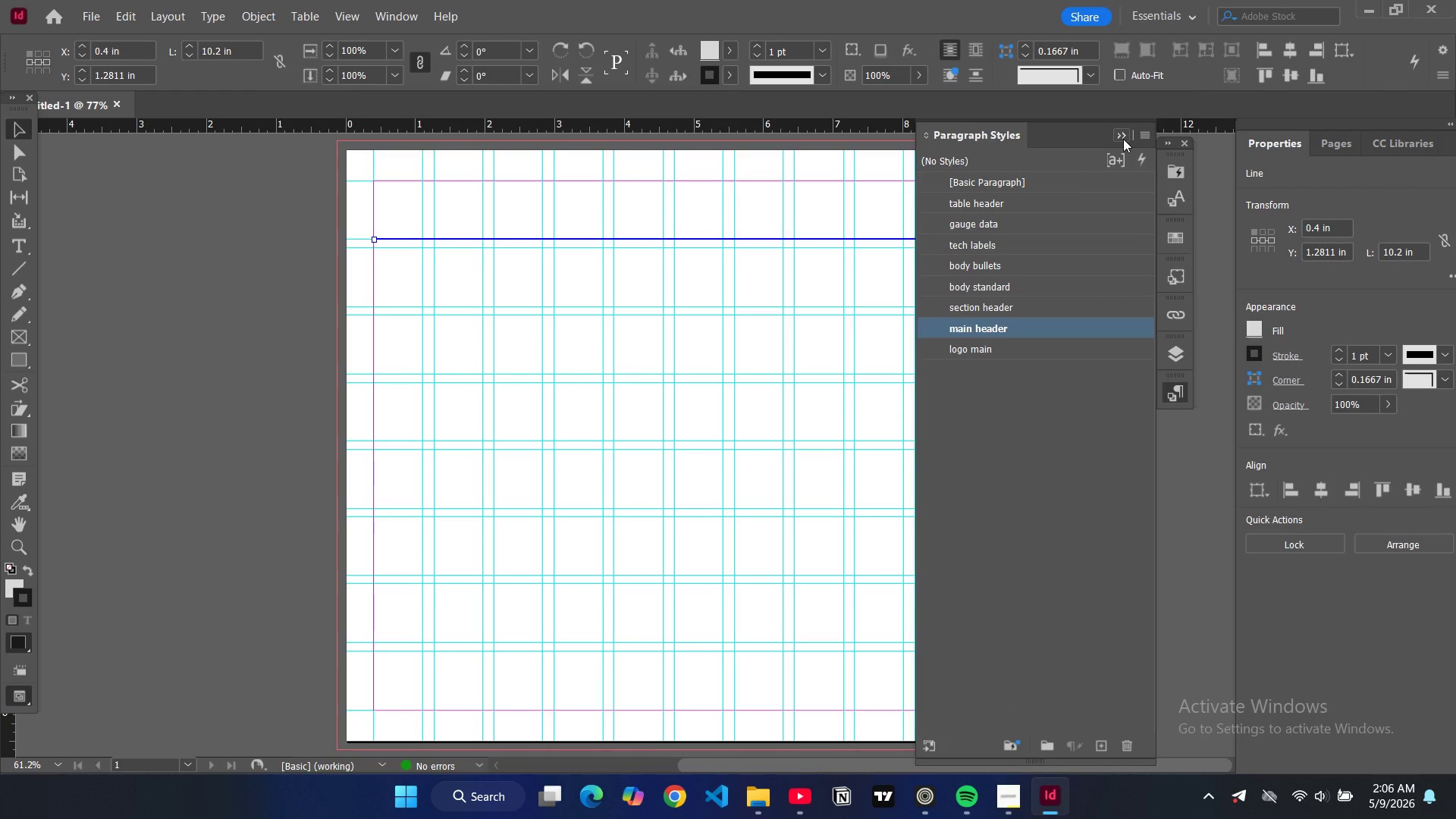 
left_click([1134, 134])
 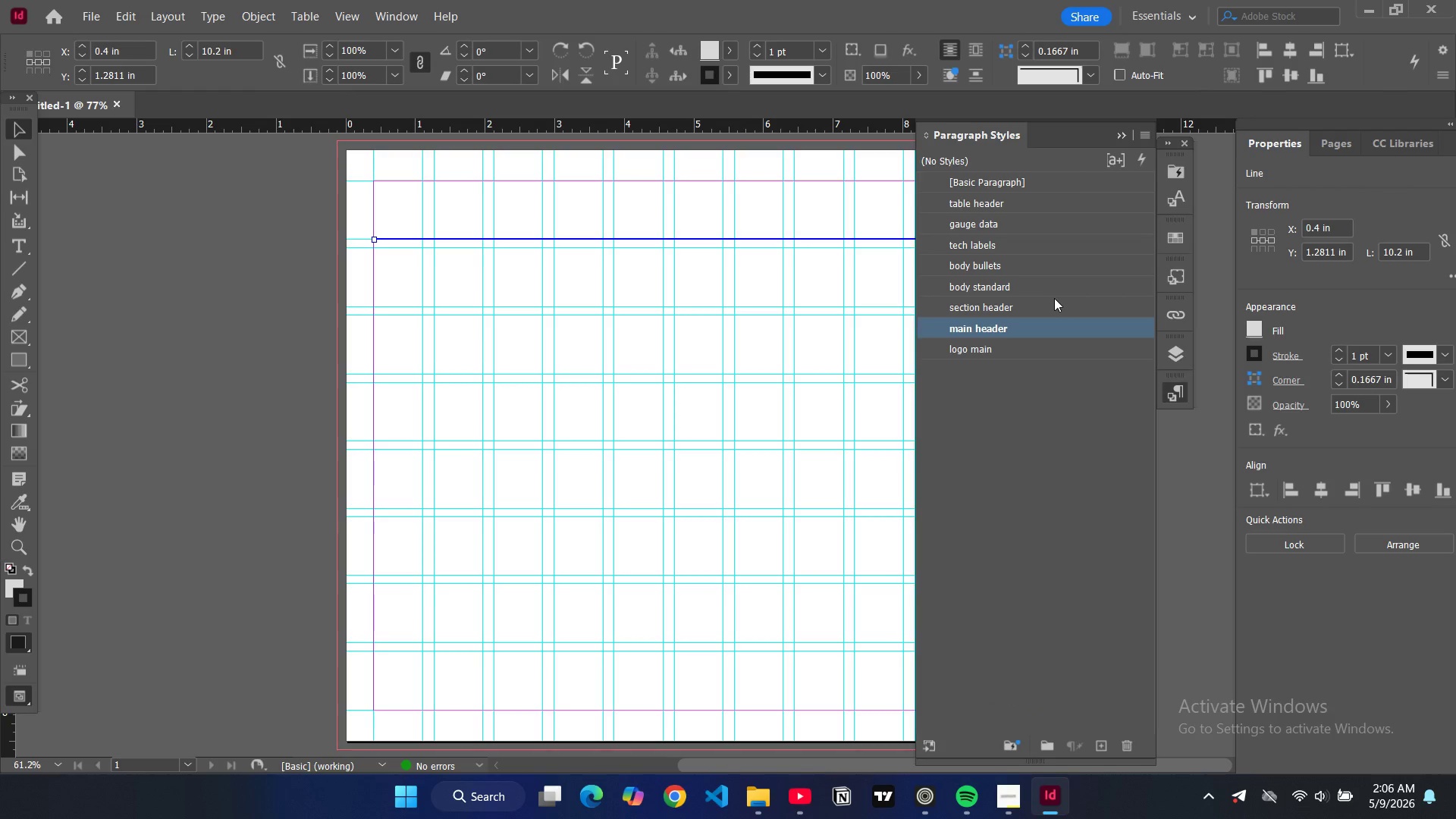 
left_click([1044, 285])
 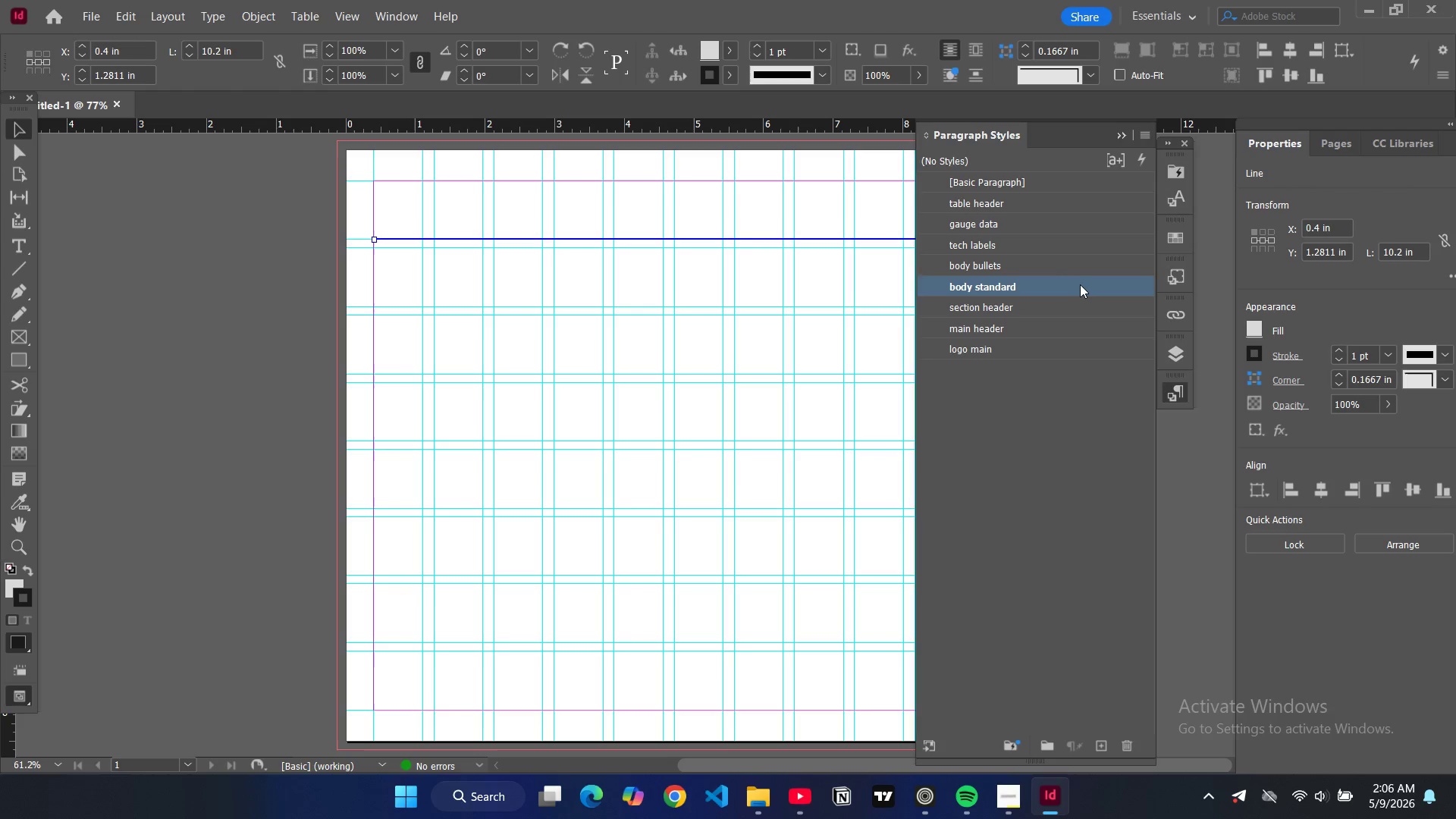 
double_click([1080, 284])
 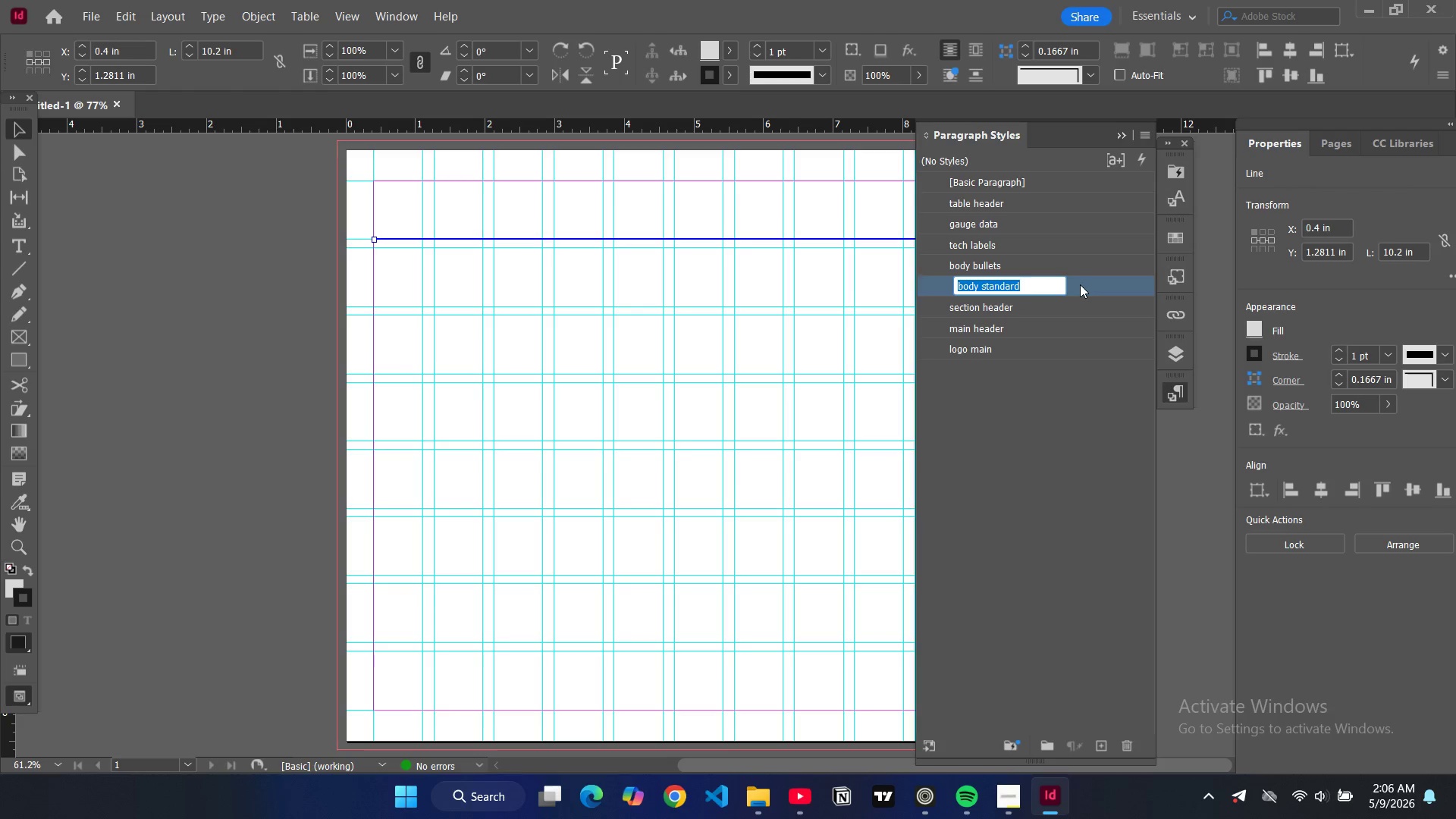 
triple_click([1080, 284])
 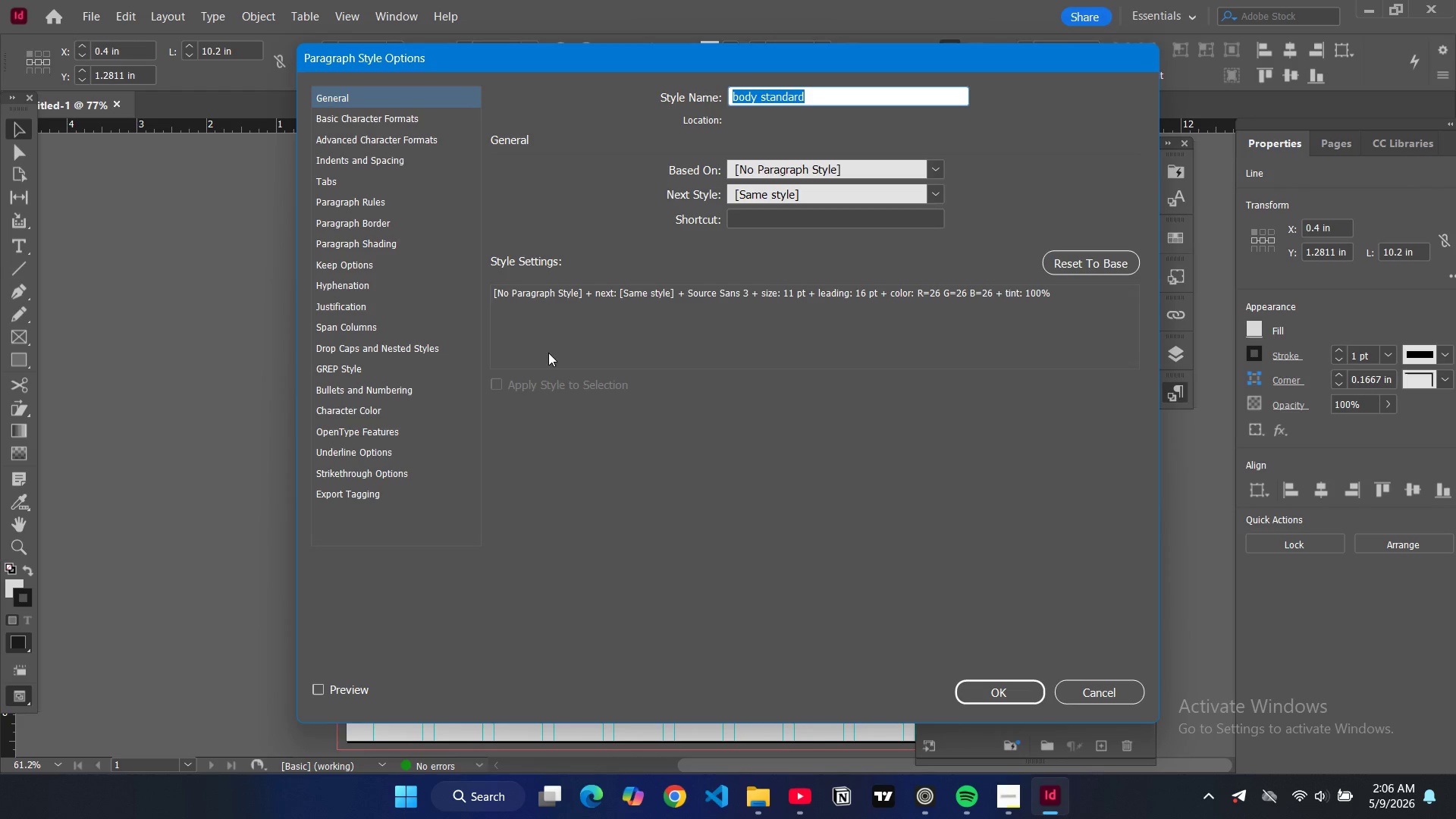 
left_click([396, 410])
 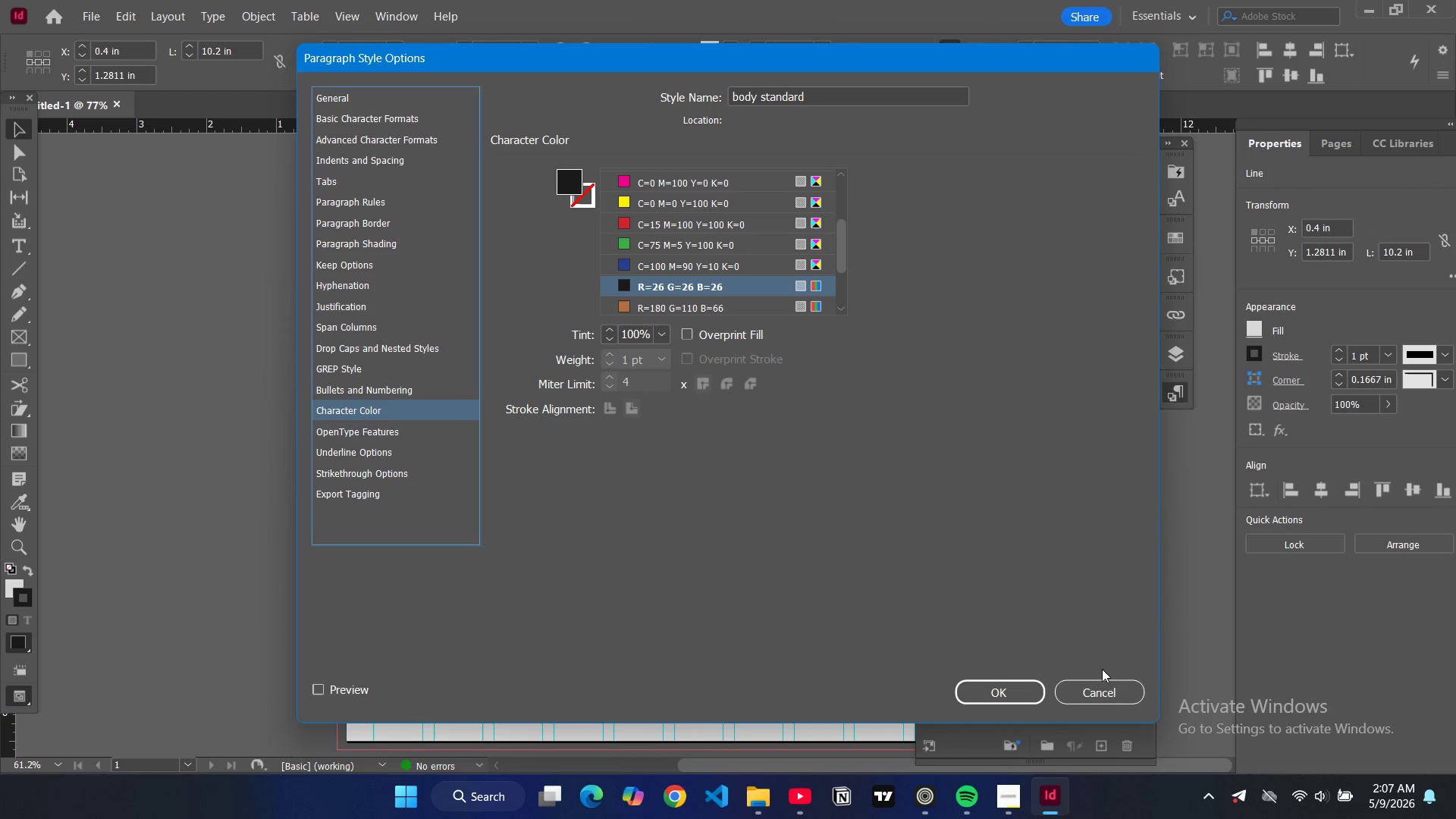 
left_click([1108, 693])
 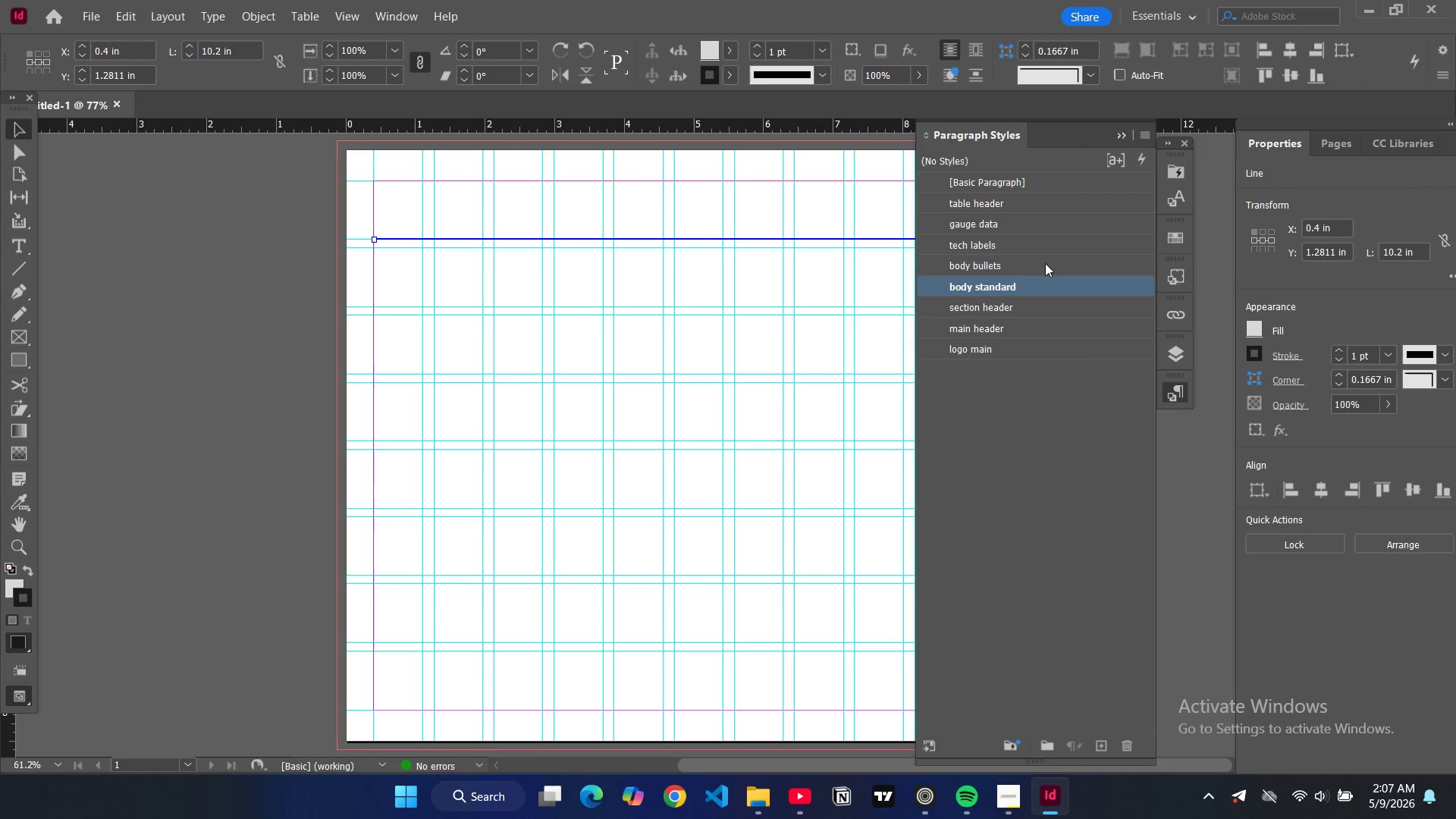 
double_click([1045, 263])
 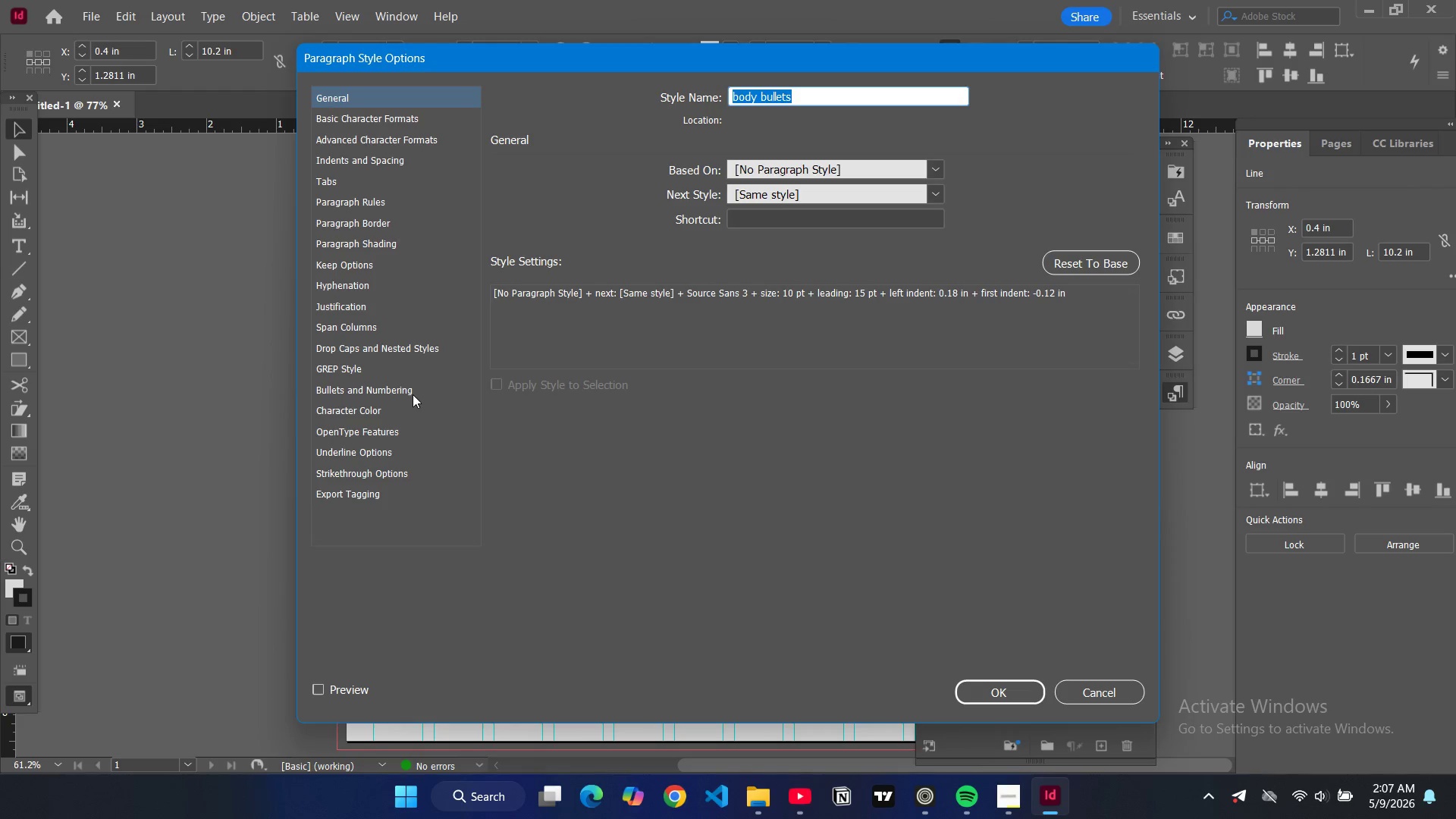 
left_click([392, 405])
 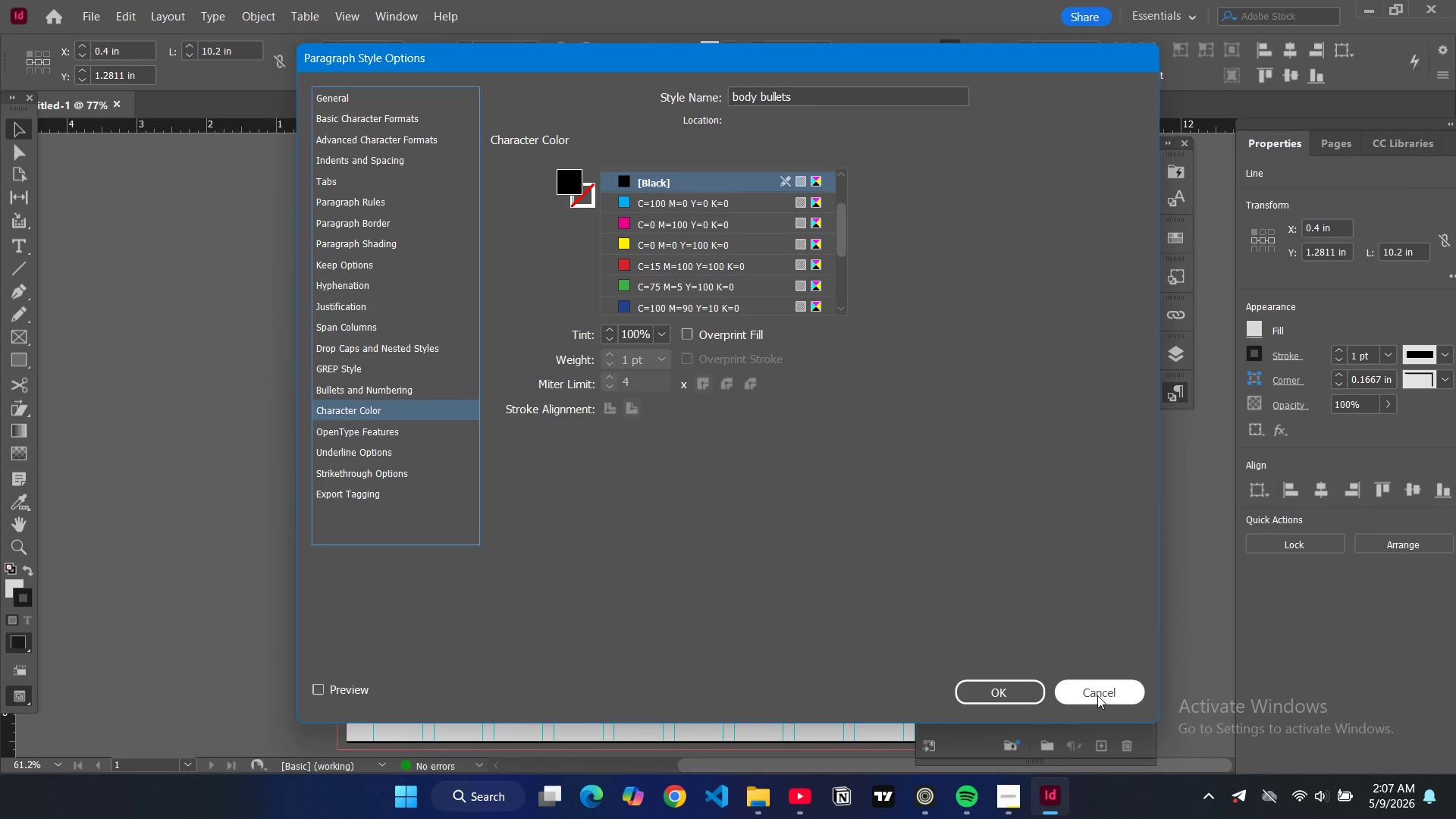 
left_click([1098, 696])
 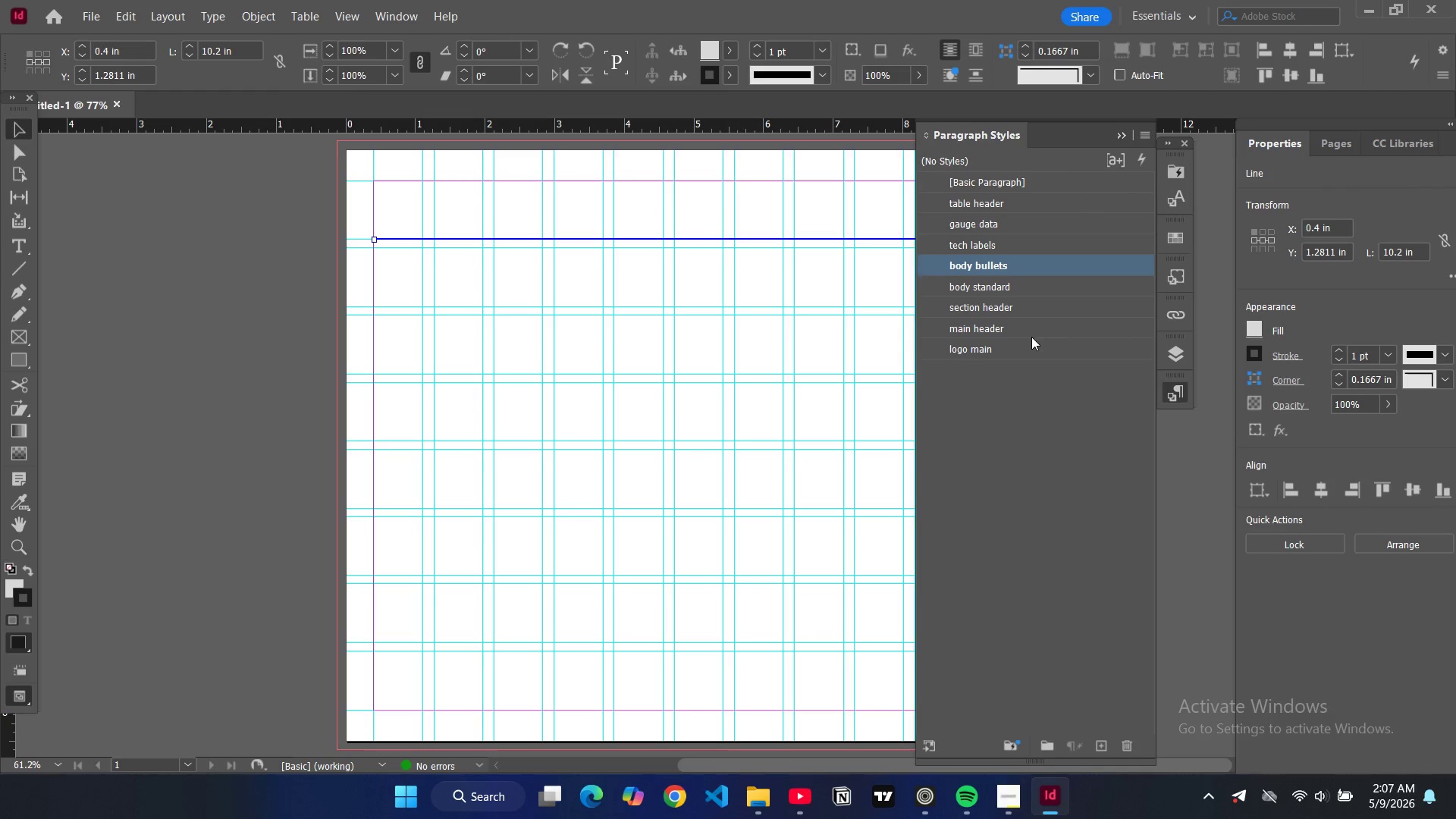 
double_click([1028, 312])
 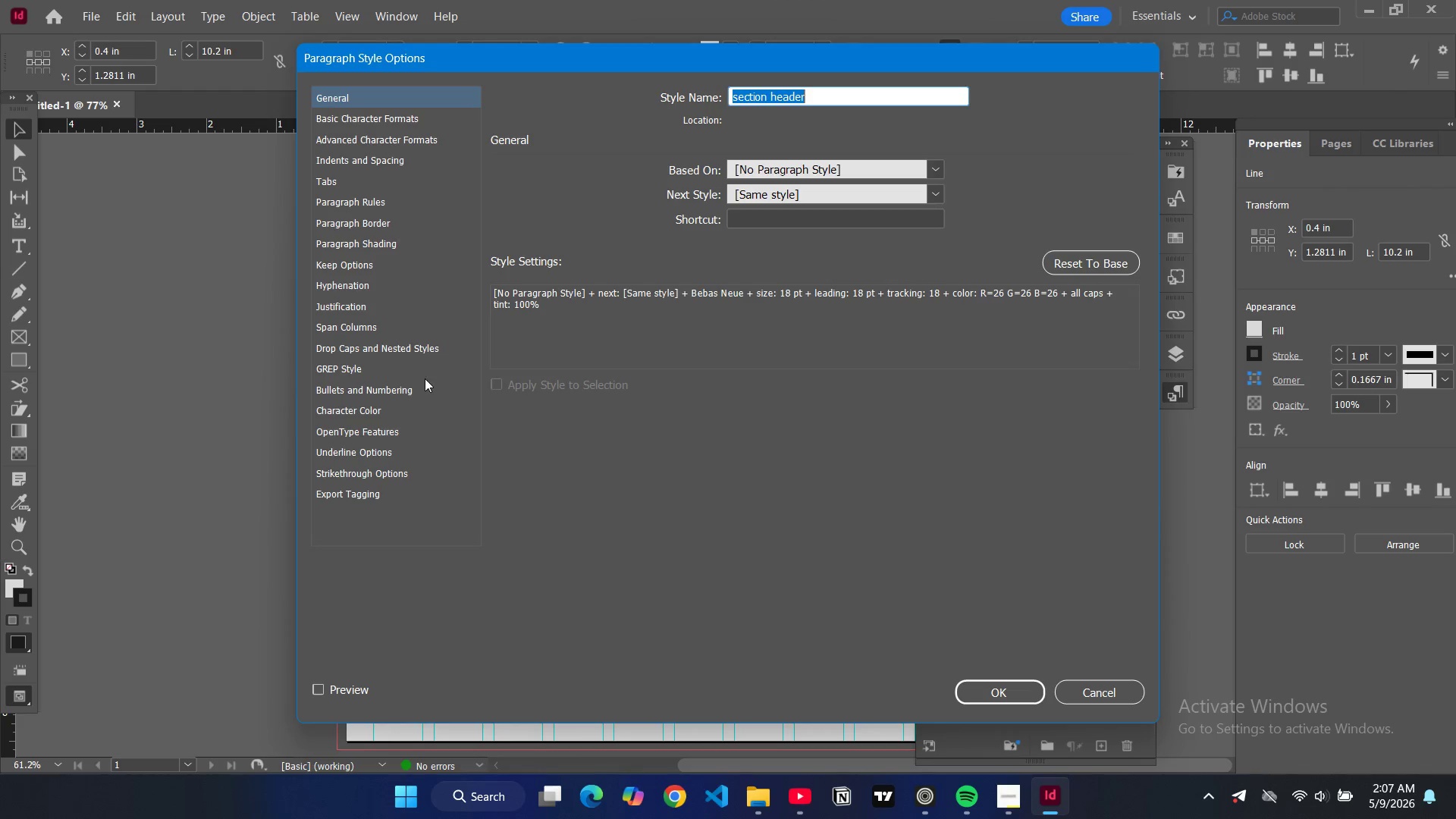 
left_click([367, 410])
 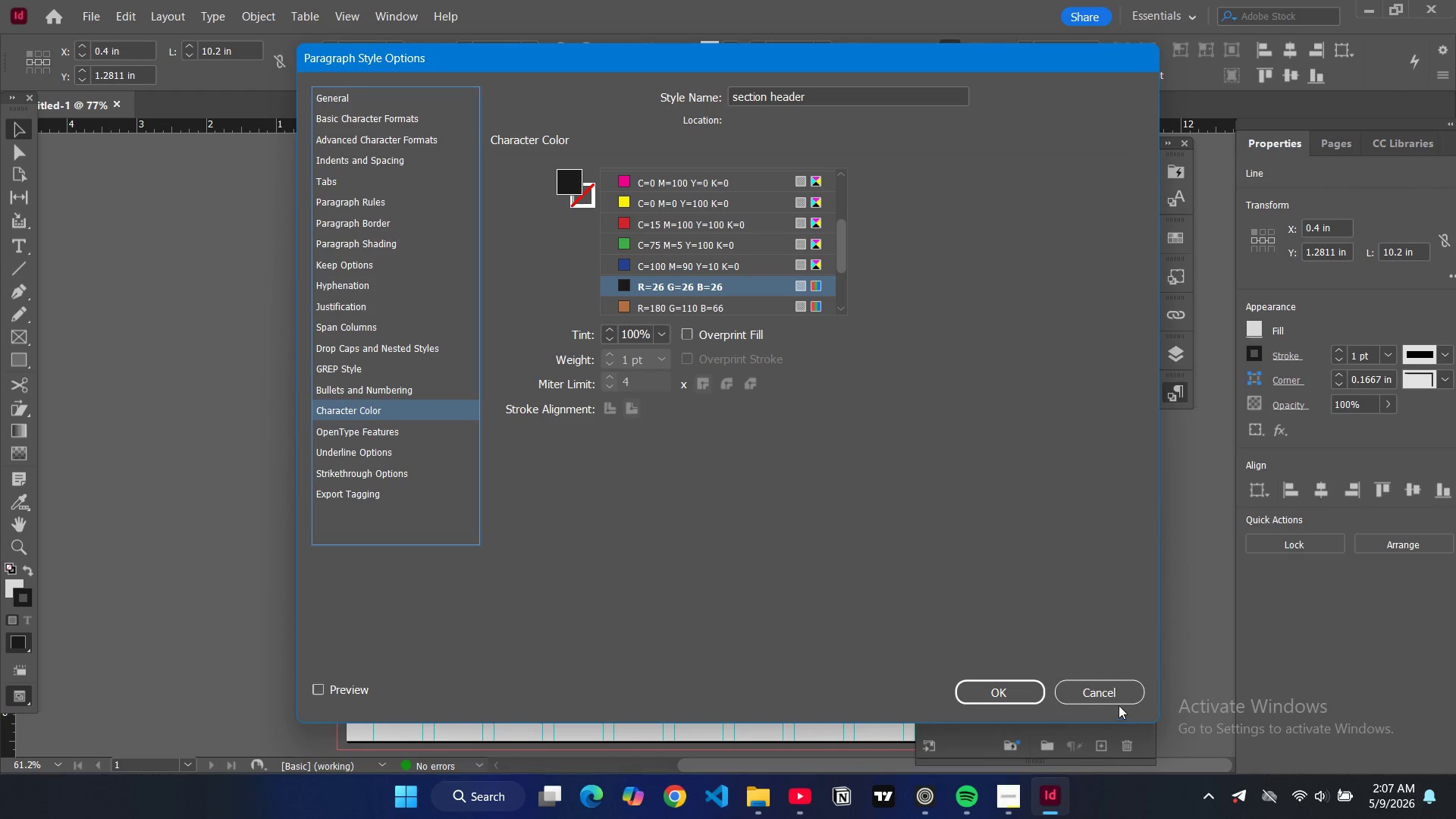 
left_click([1112, 692])
 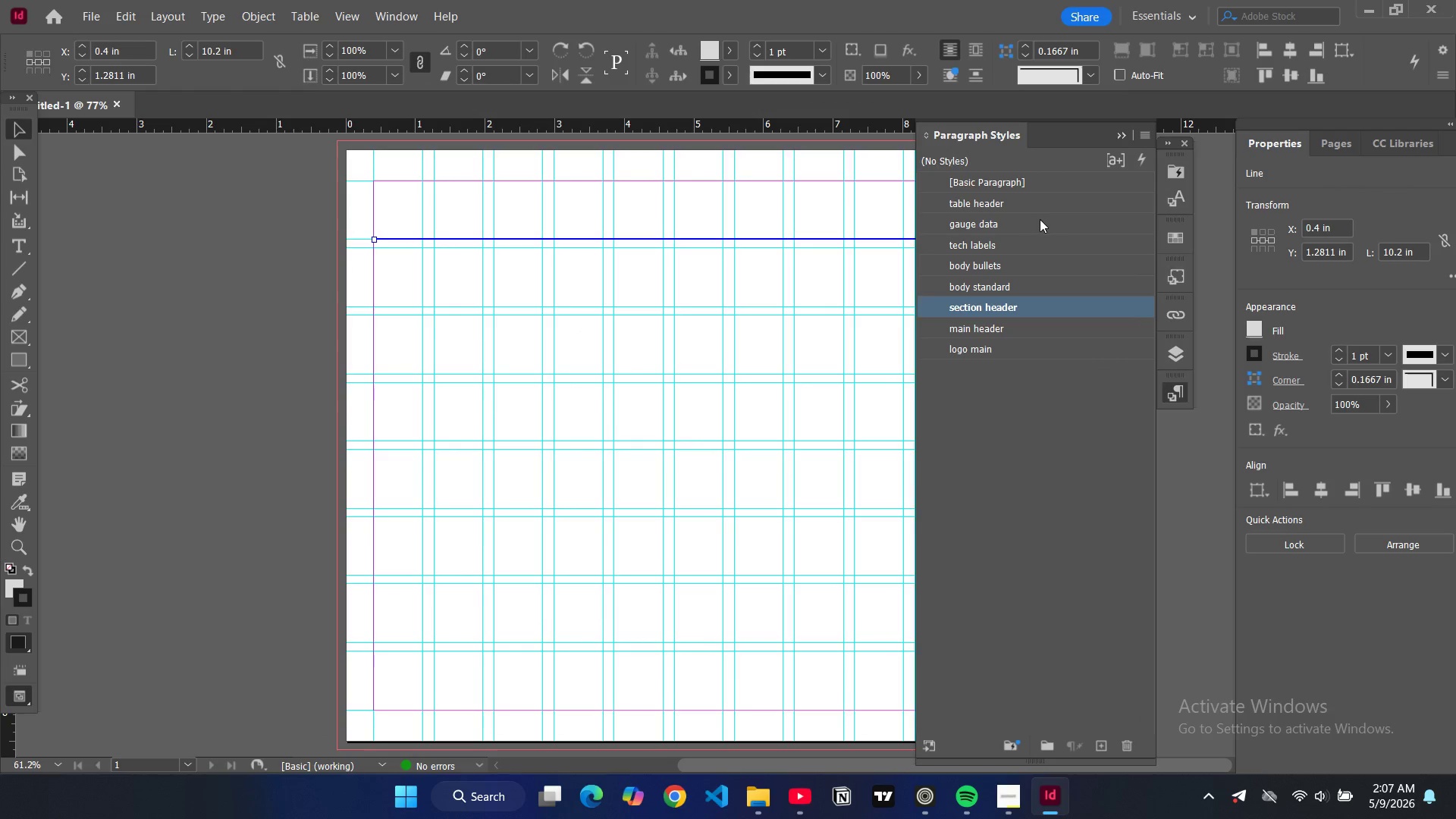 
double_click([1042, 221])
 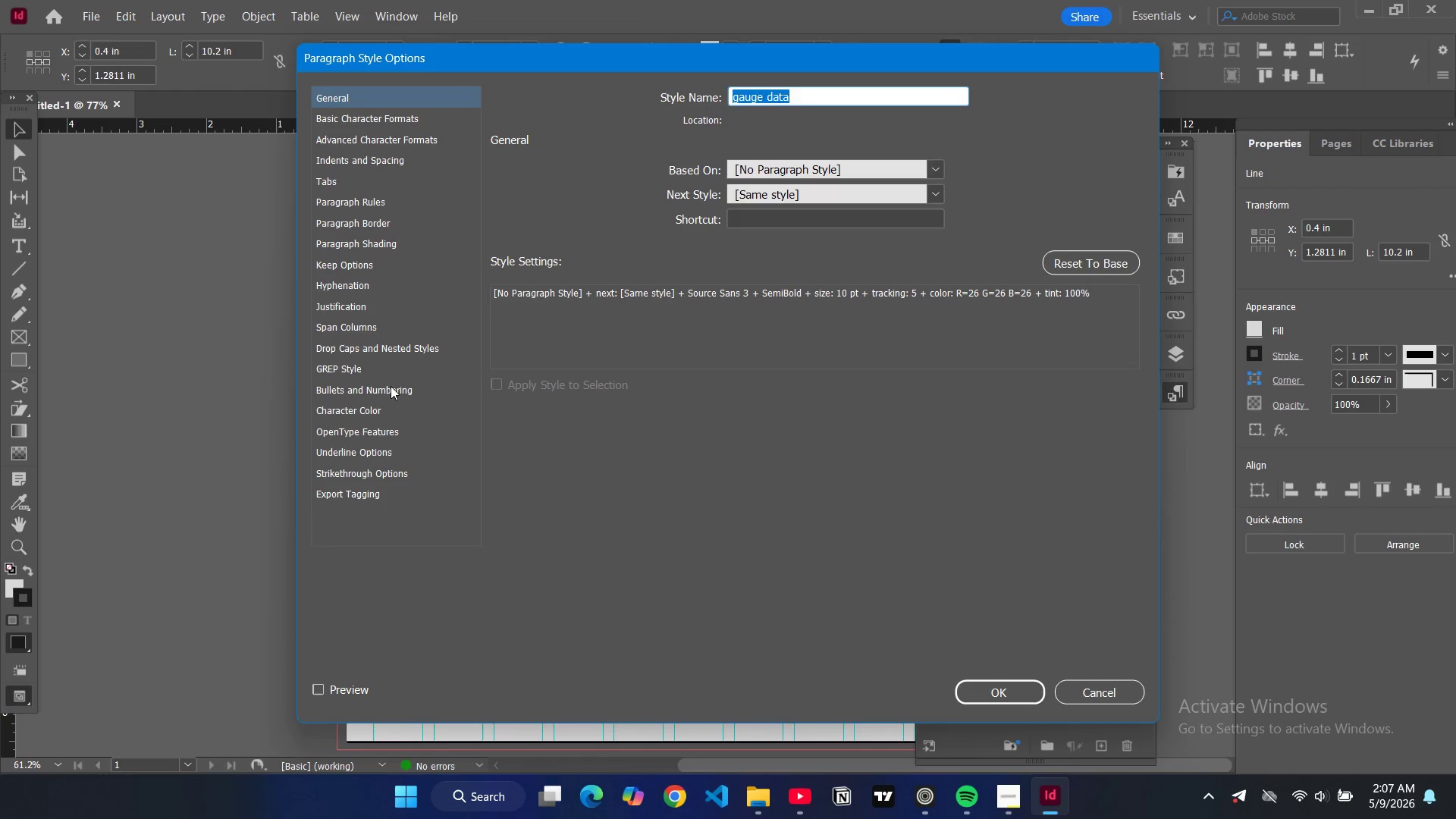 
left_click([380, 410])
 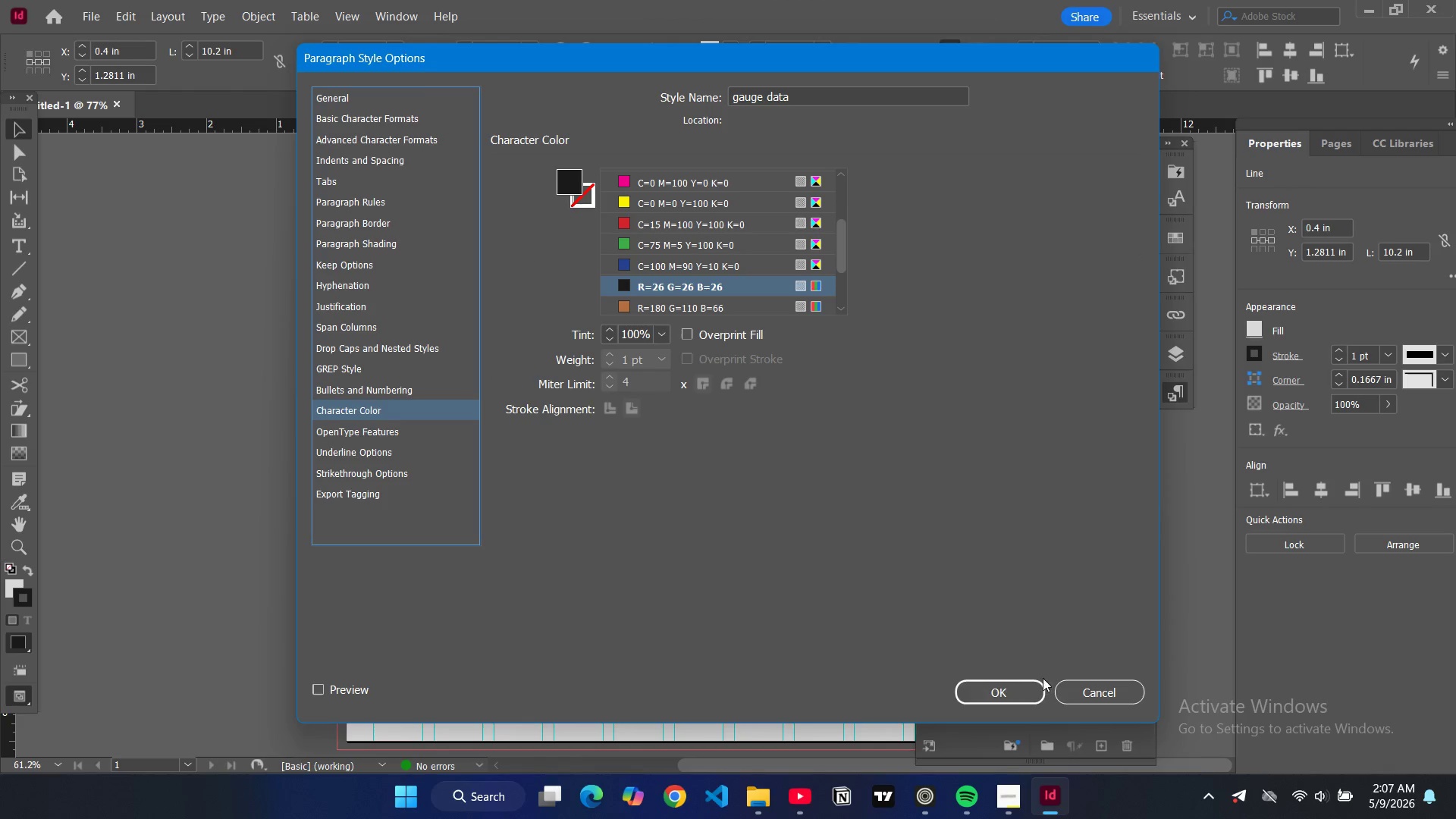 
left_click([1032, 691])
 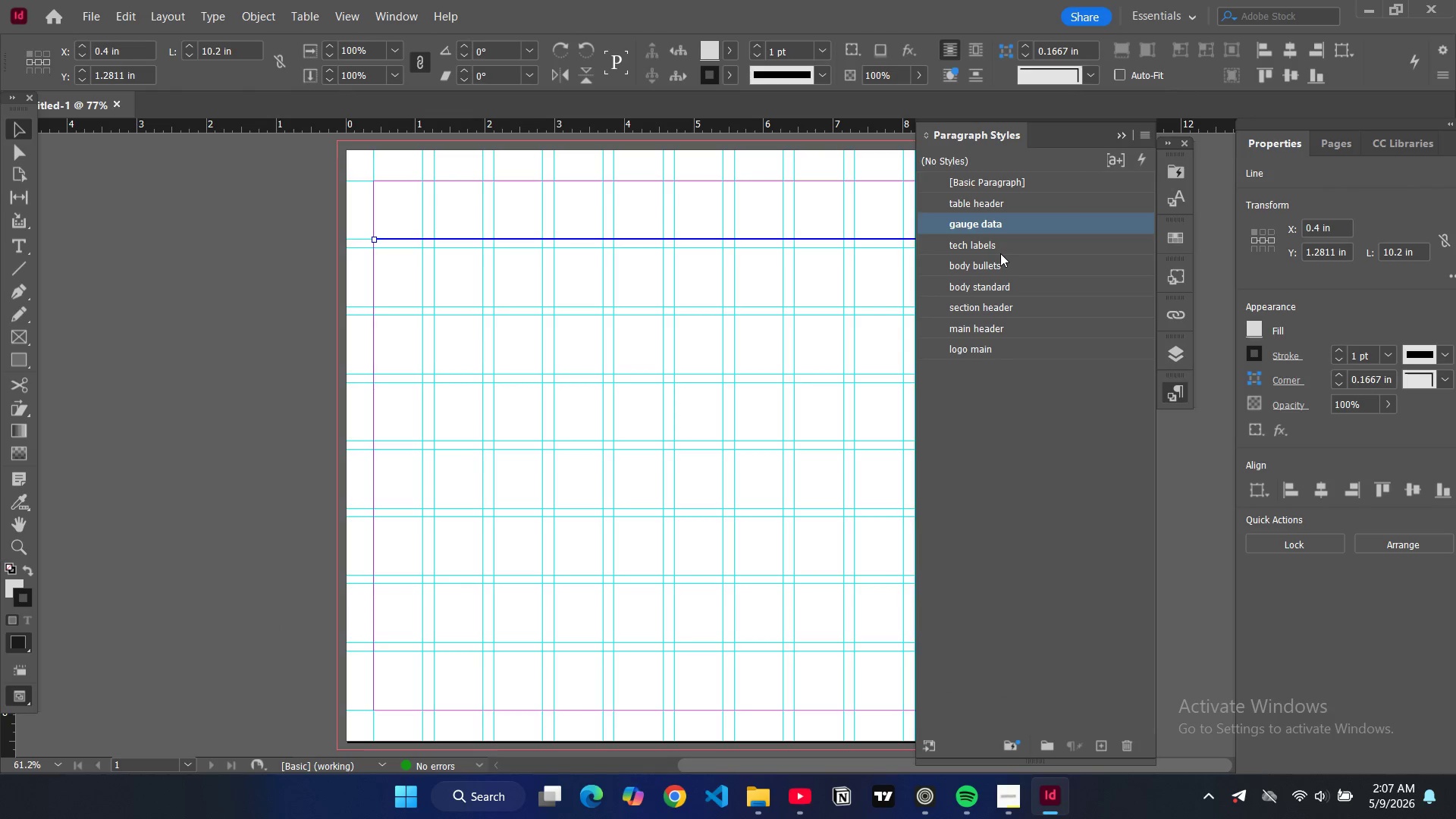 
double_click([1000, 253])
 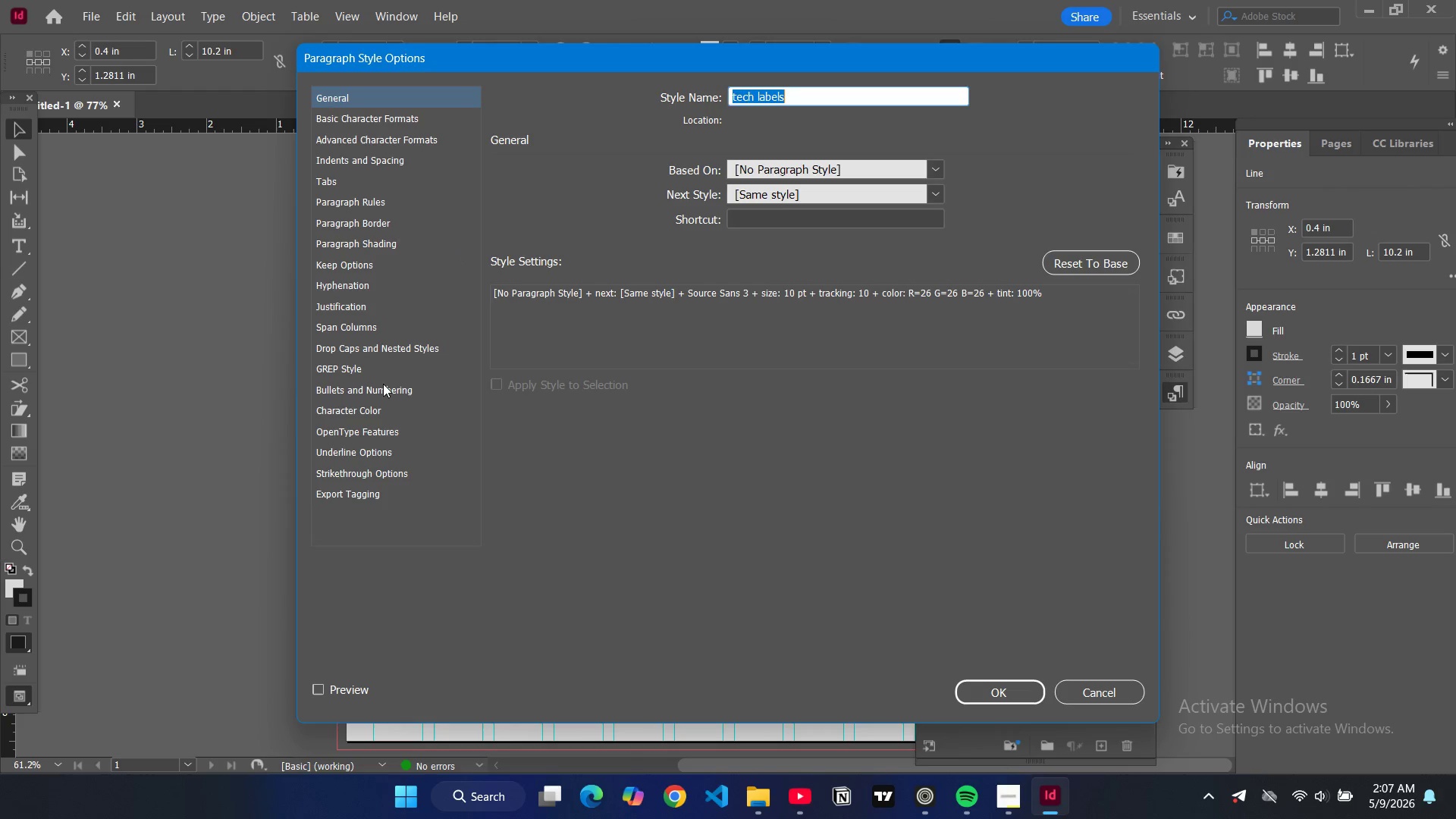 
left_click([384, 403])
 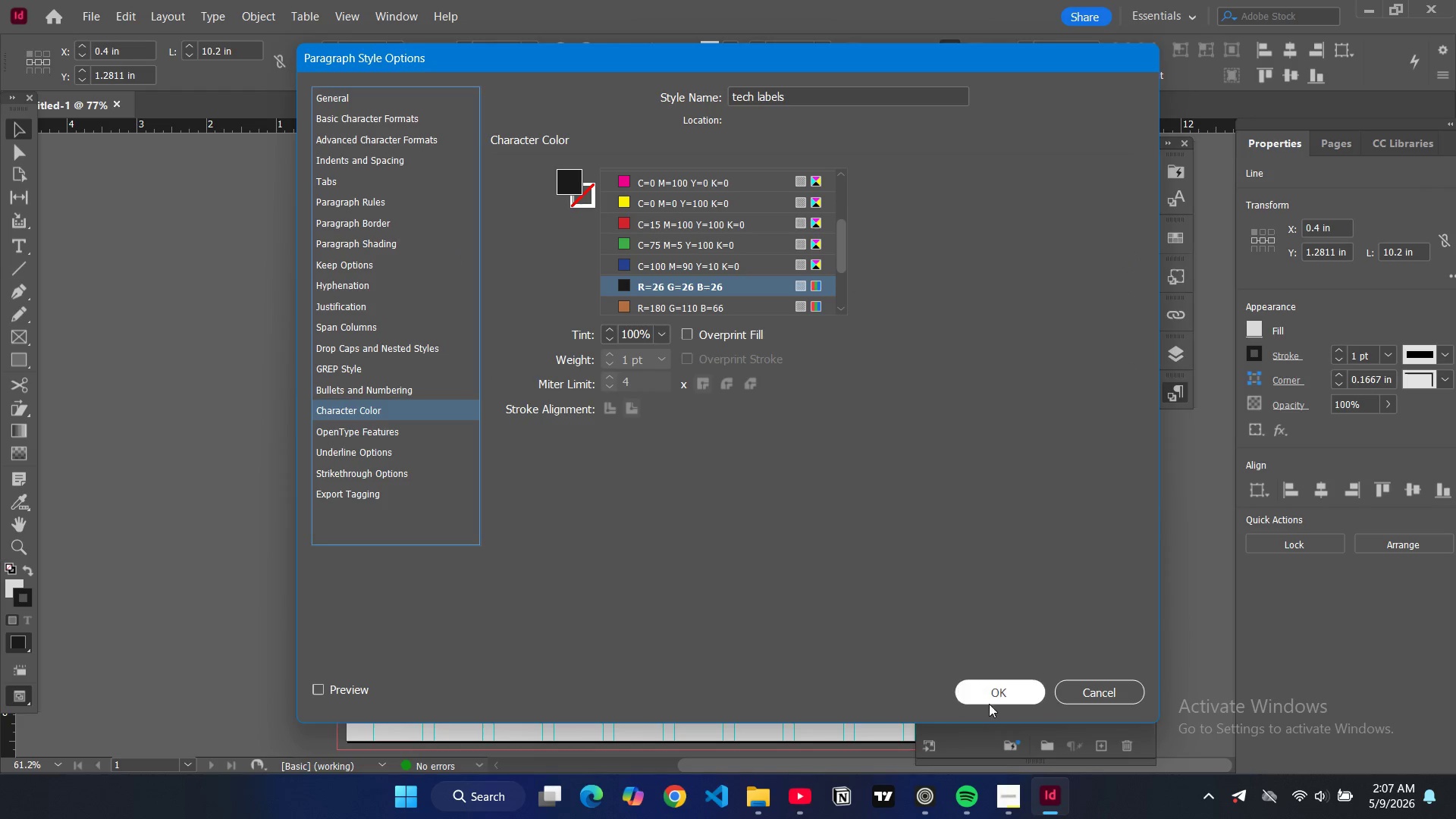 
left_click([998, 698])
 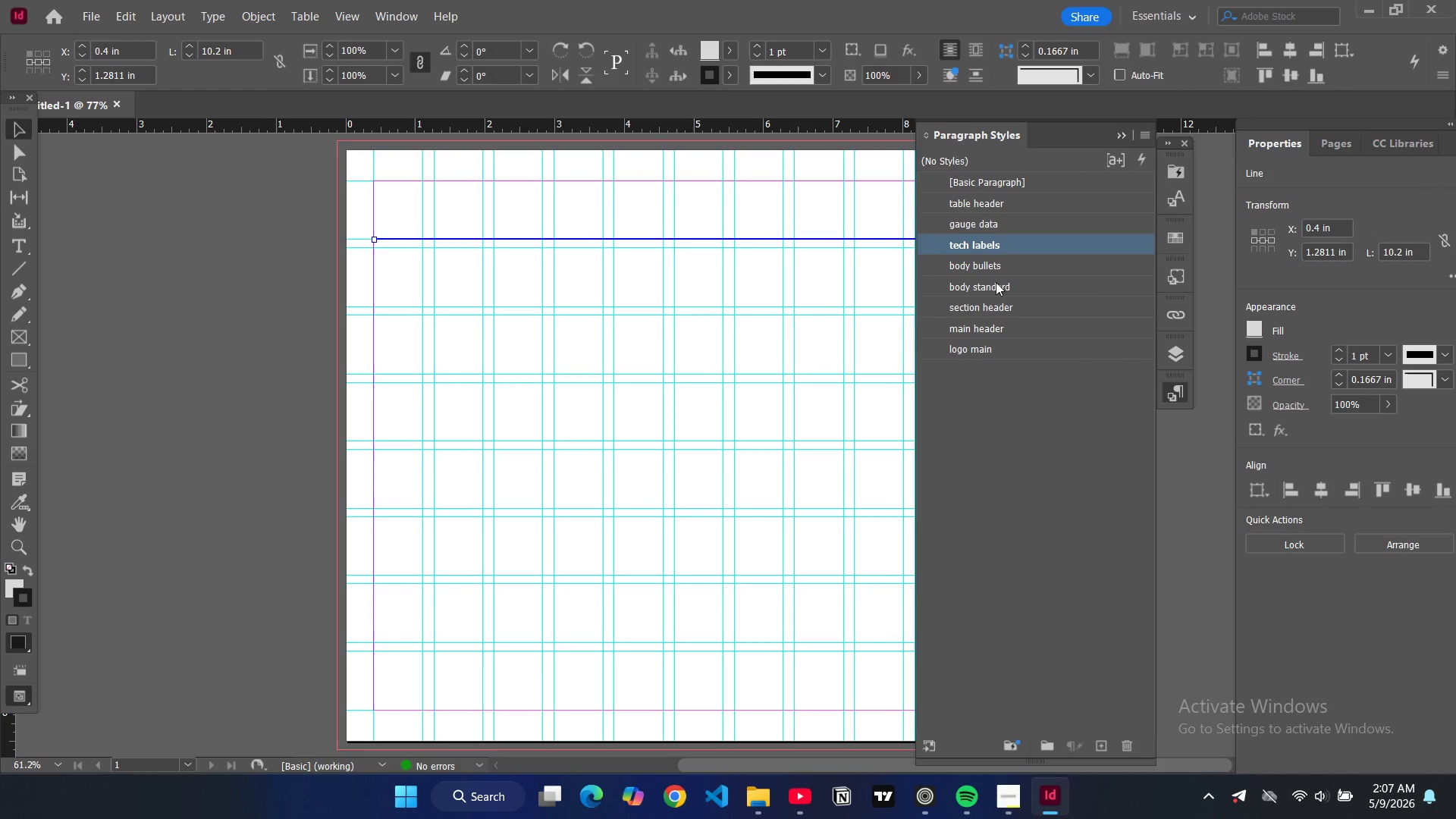 
double_click([996, 271])
 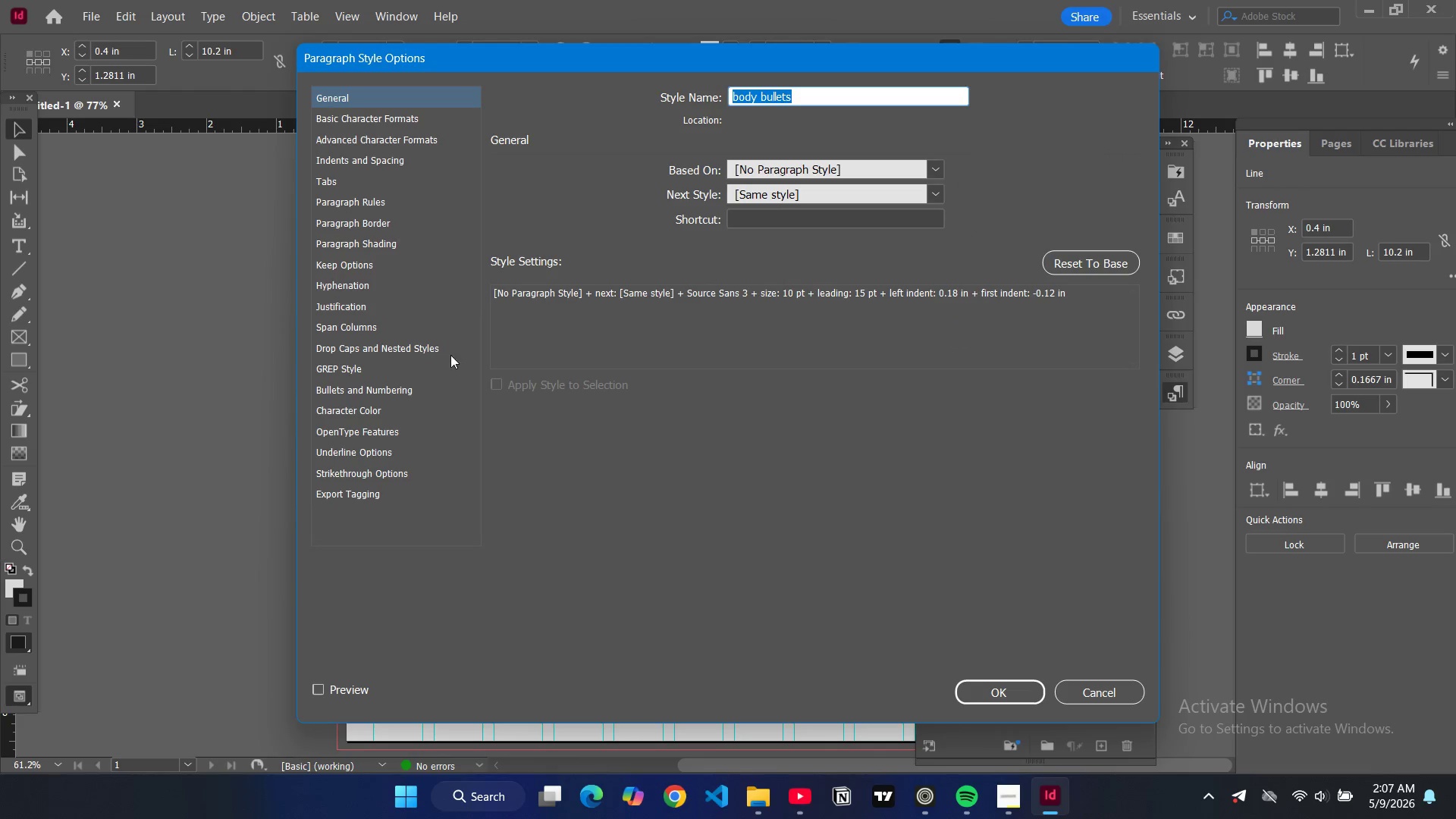 
left_click([394, 410])
 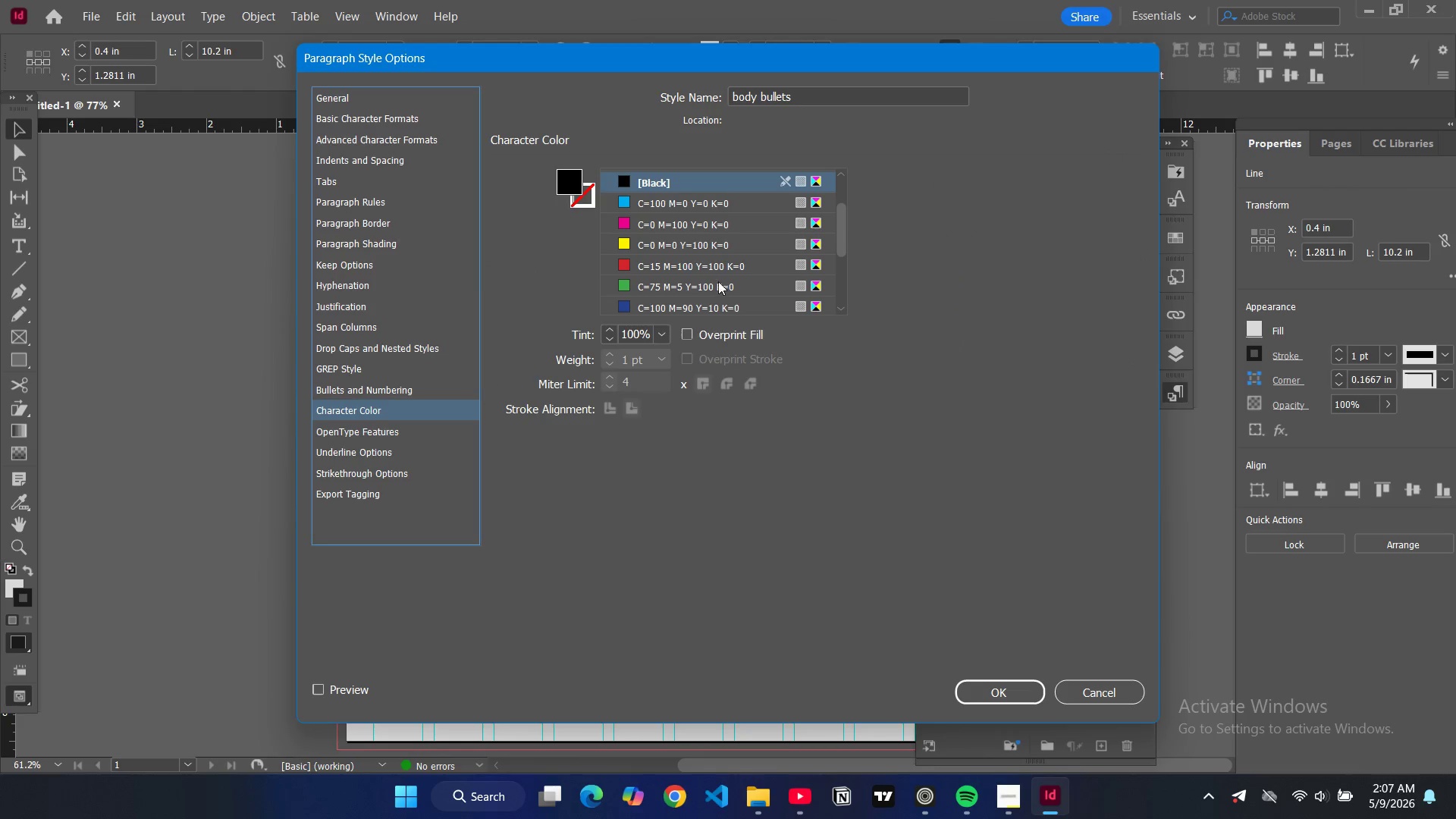 
scroll: coordinate [716, 286], scroll_direction: down, amount: 7.0
 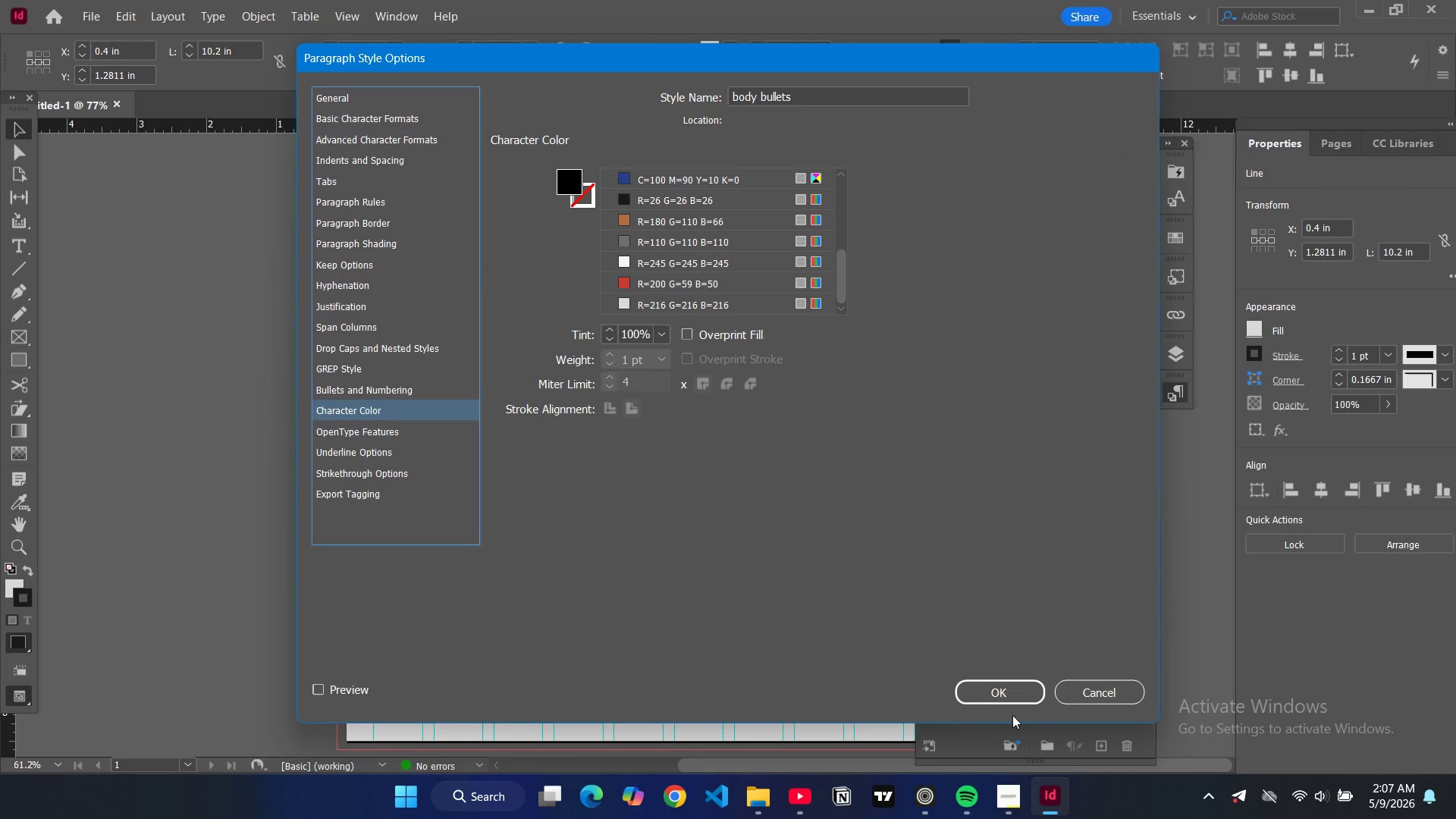 
left_click([1000, 692])
 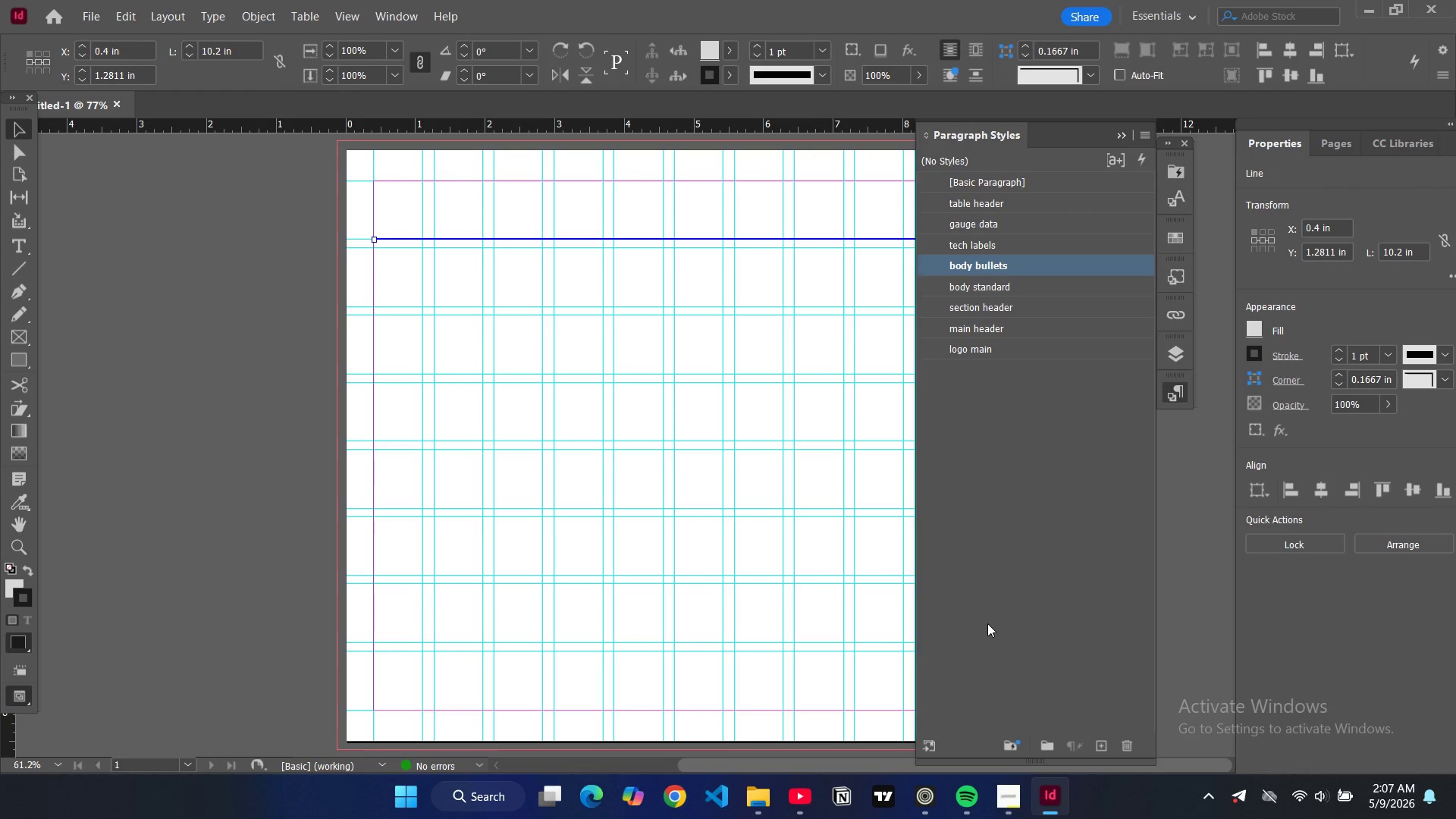 
wait(9.16)
 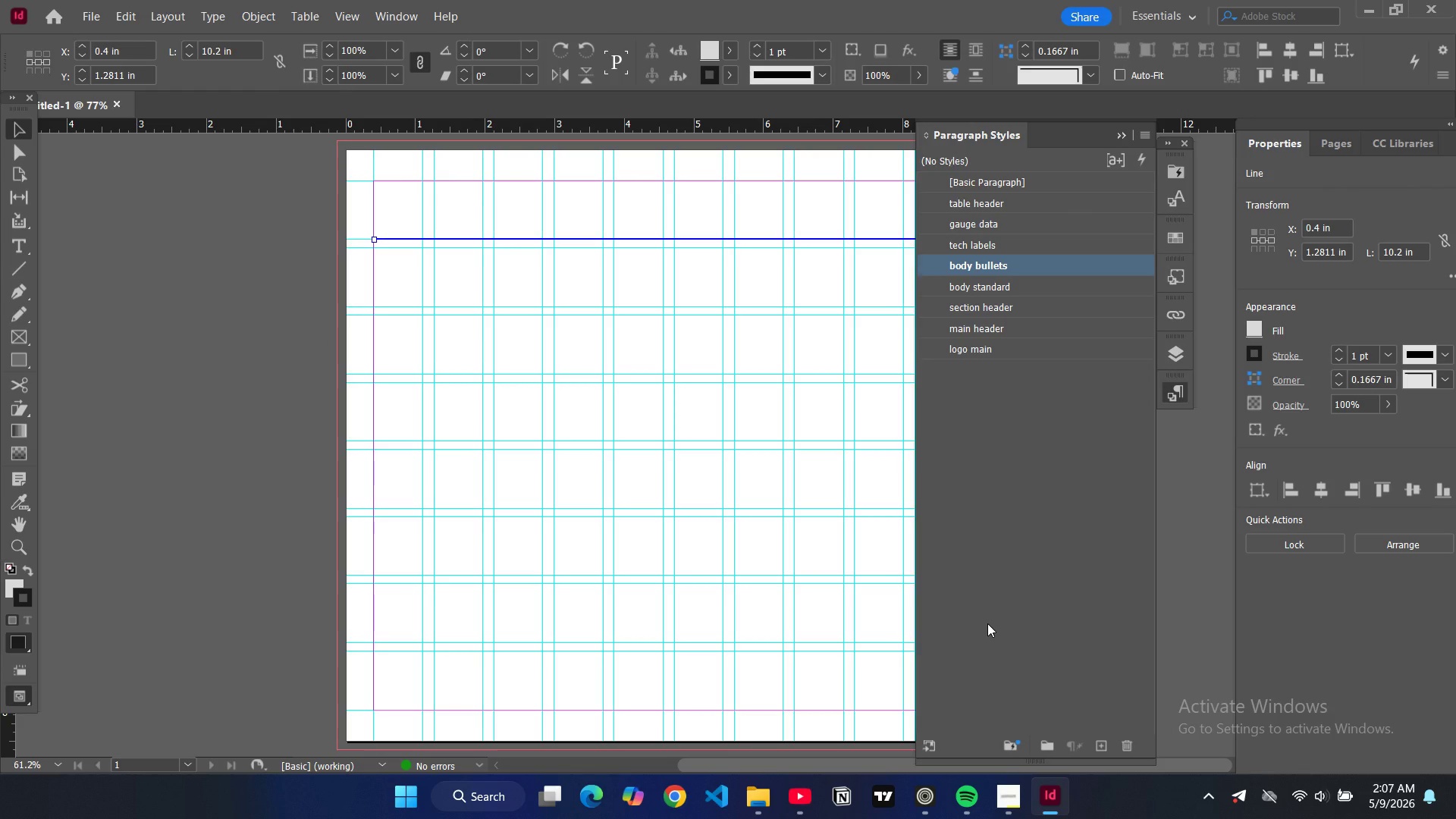 
left_click([1151, 137])
 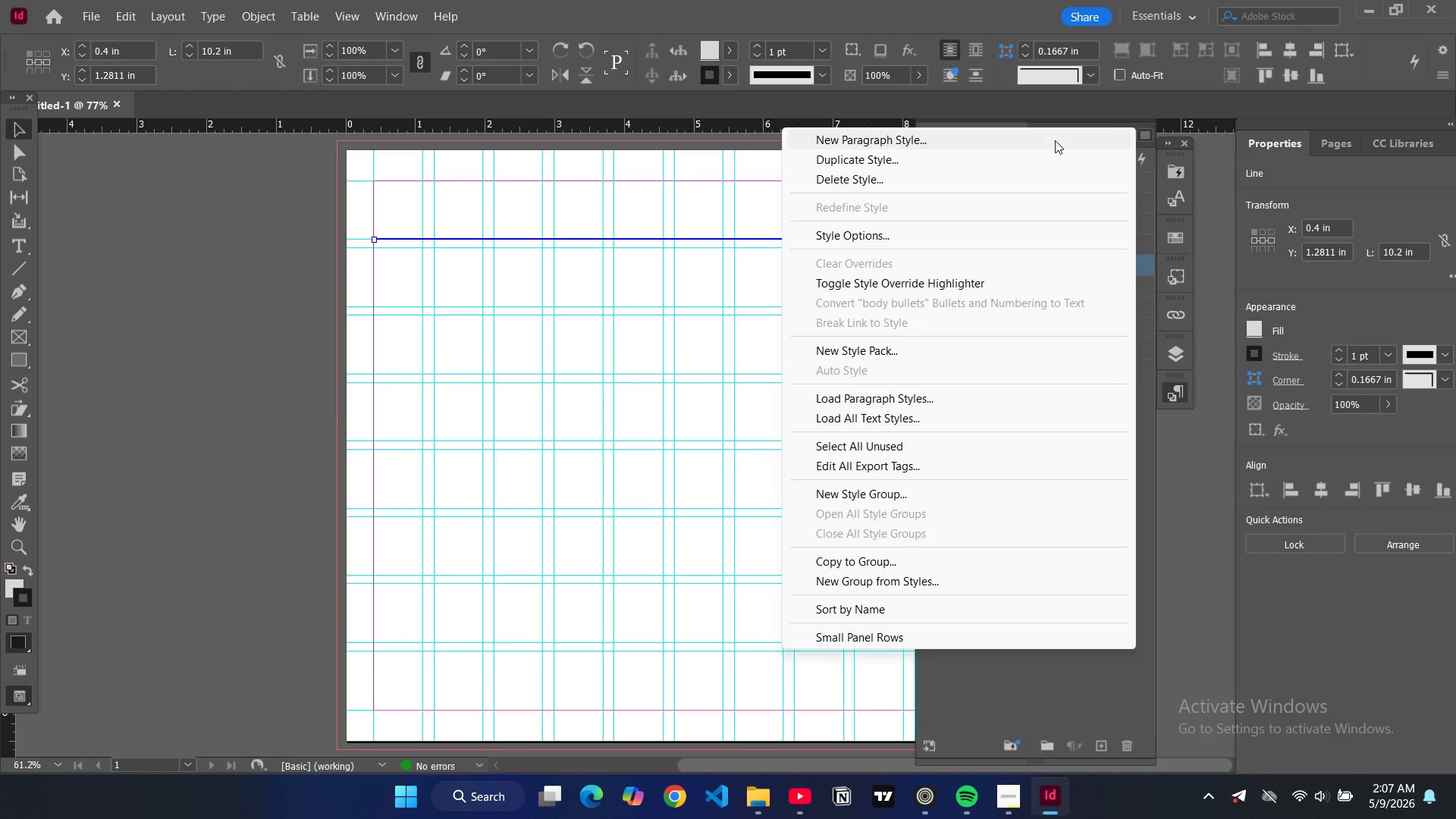 
left_click([1055, 140])
 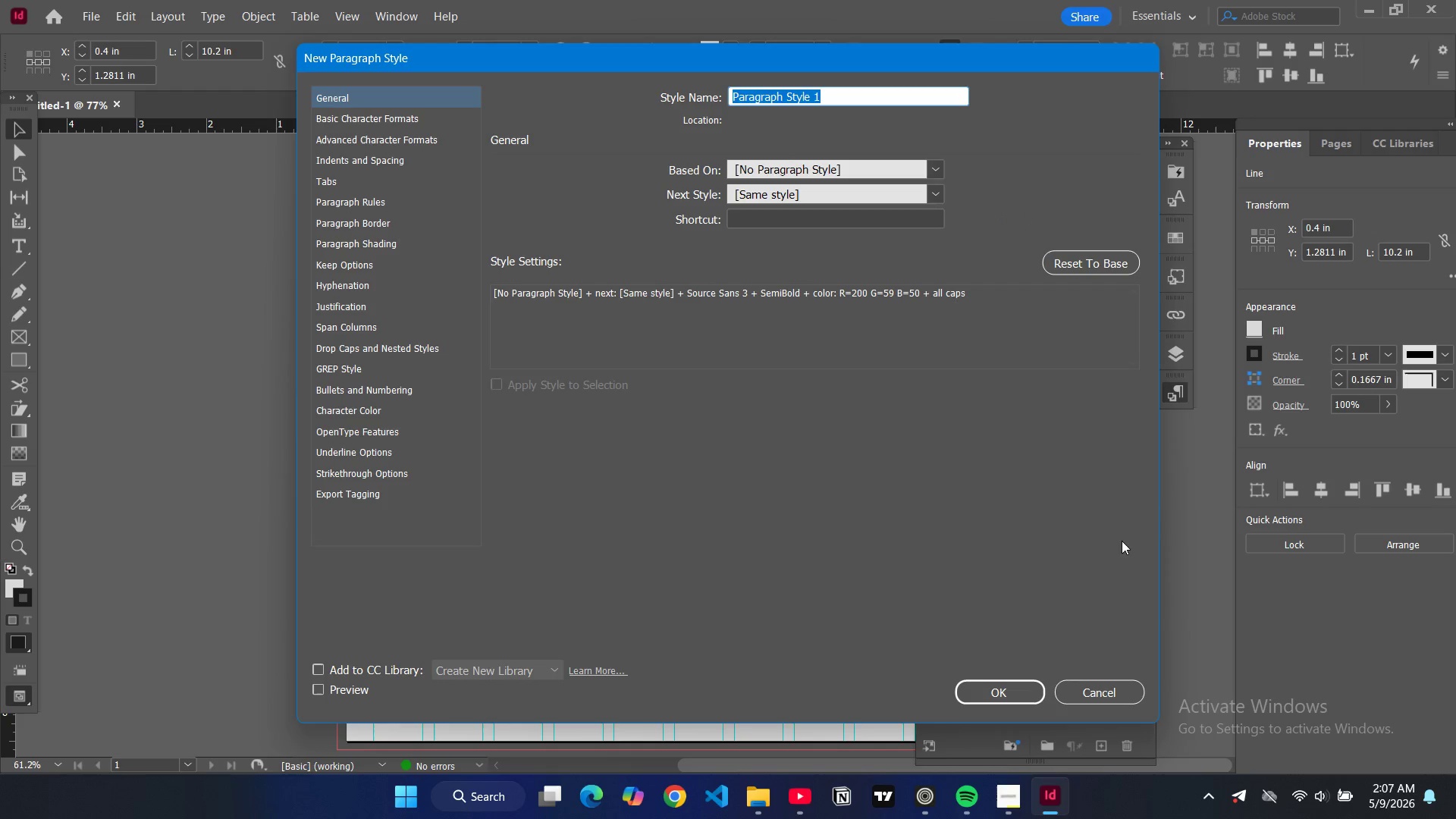 
left_click([1112, 688])
 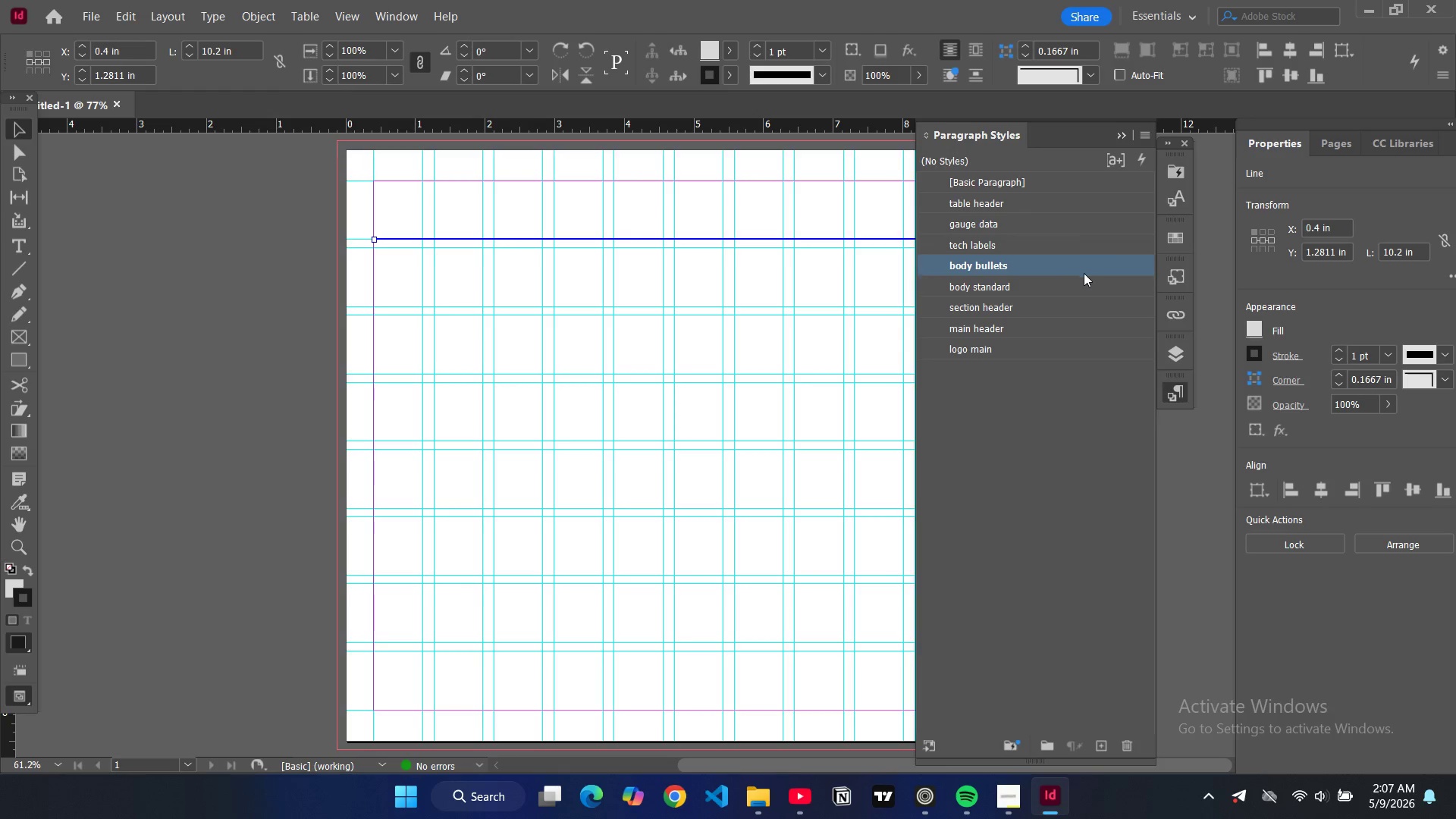 
double_click([1083, 279])
 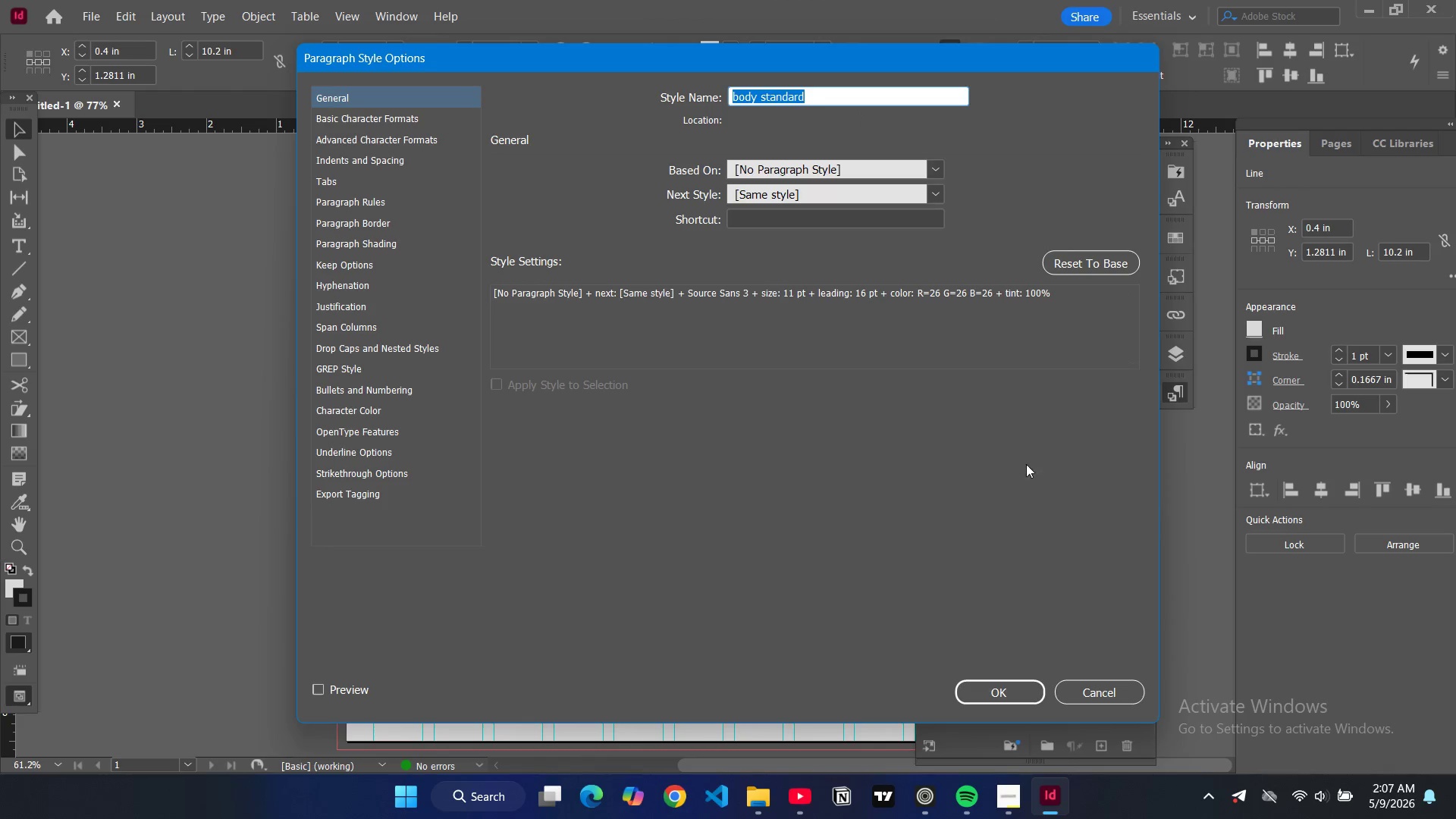 
left_click([1092, 696])
 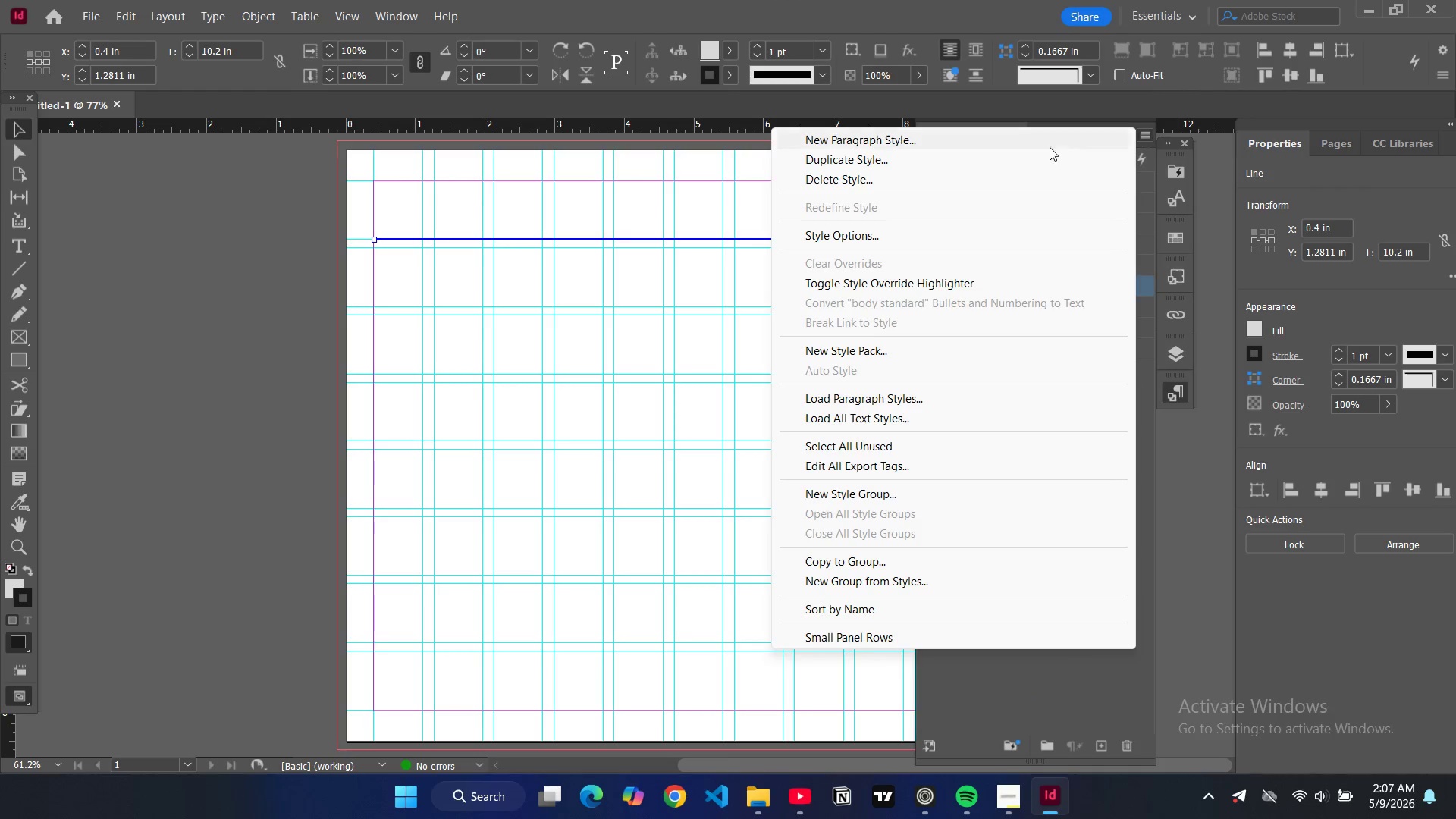 
left_click([1032, 143])
 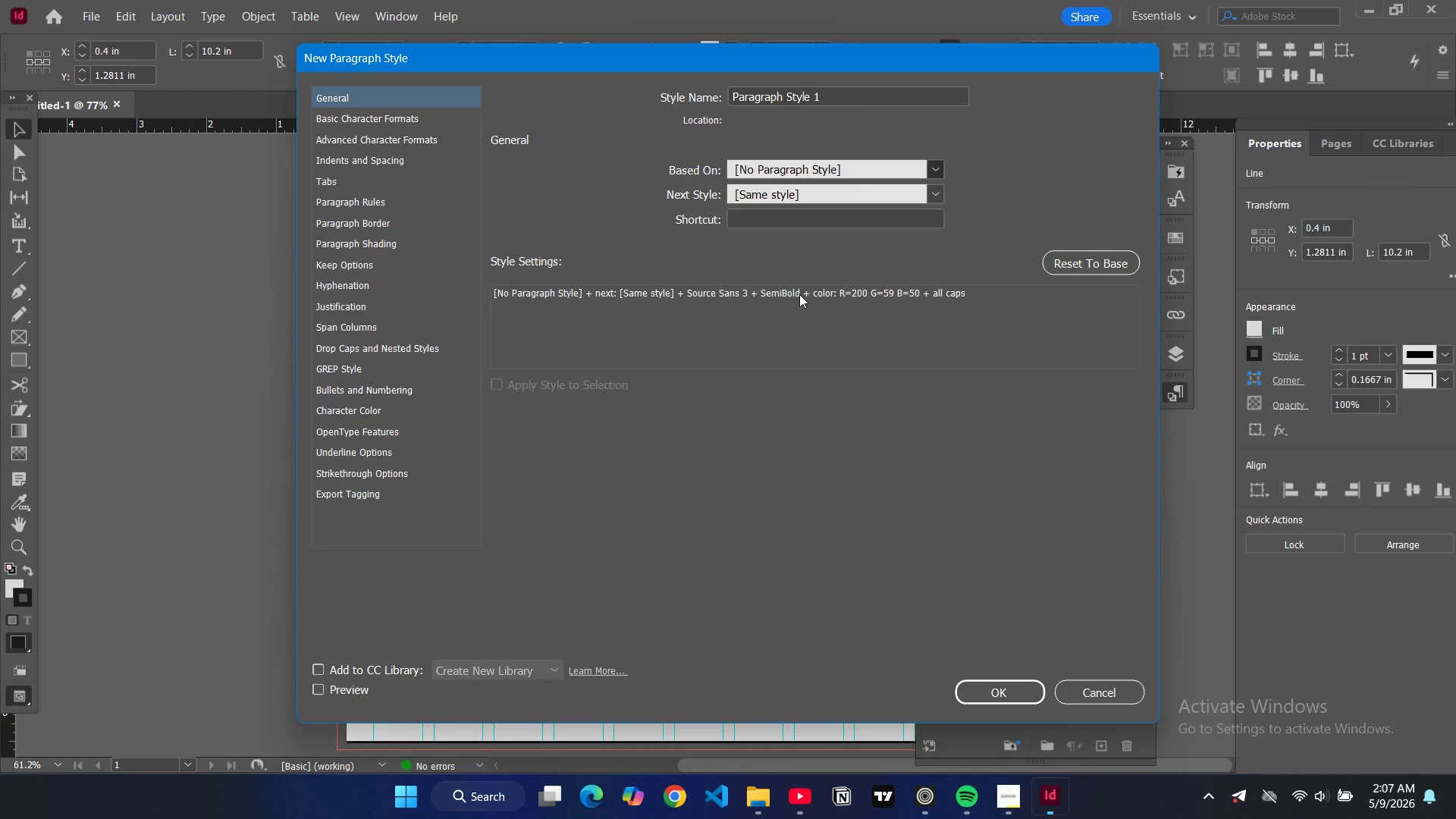 
left_click([396, 122])
 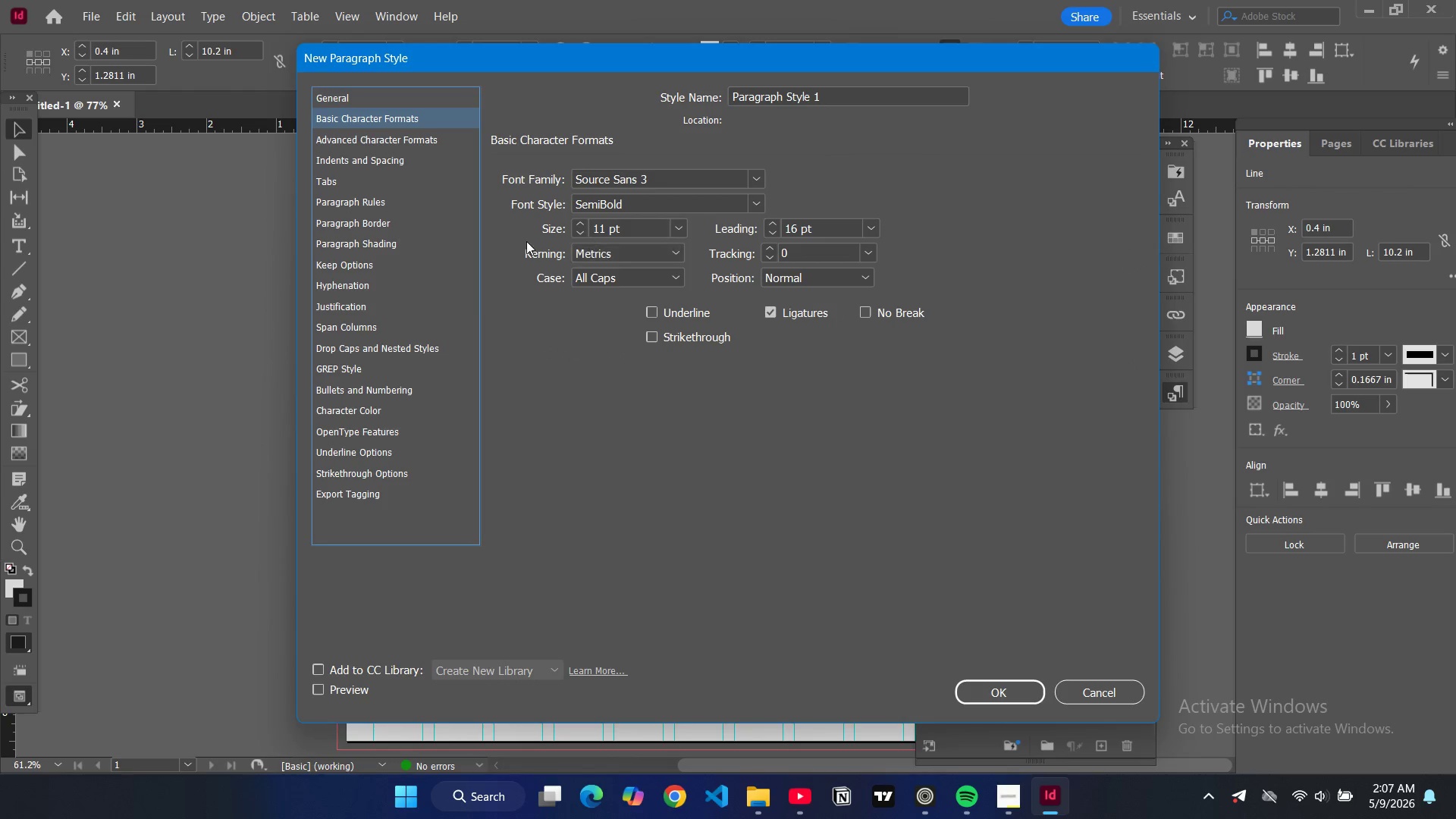 
left_click([383, 416])
 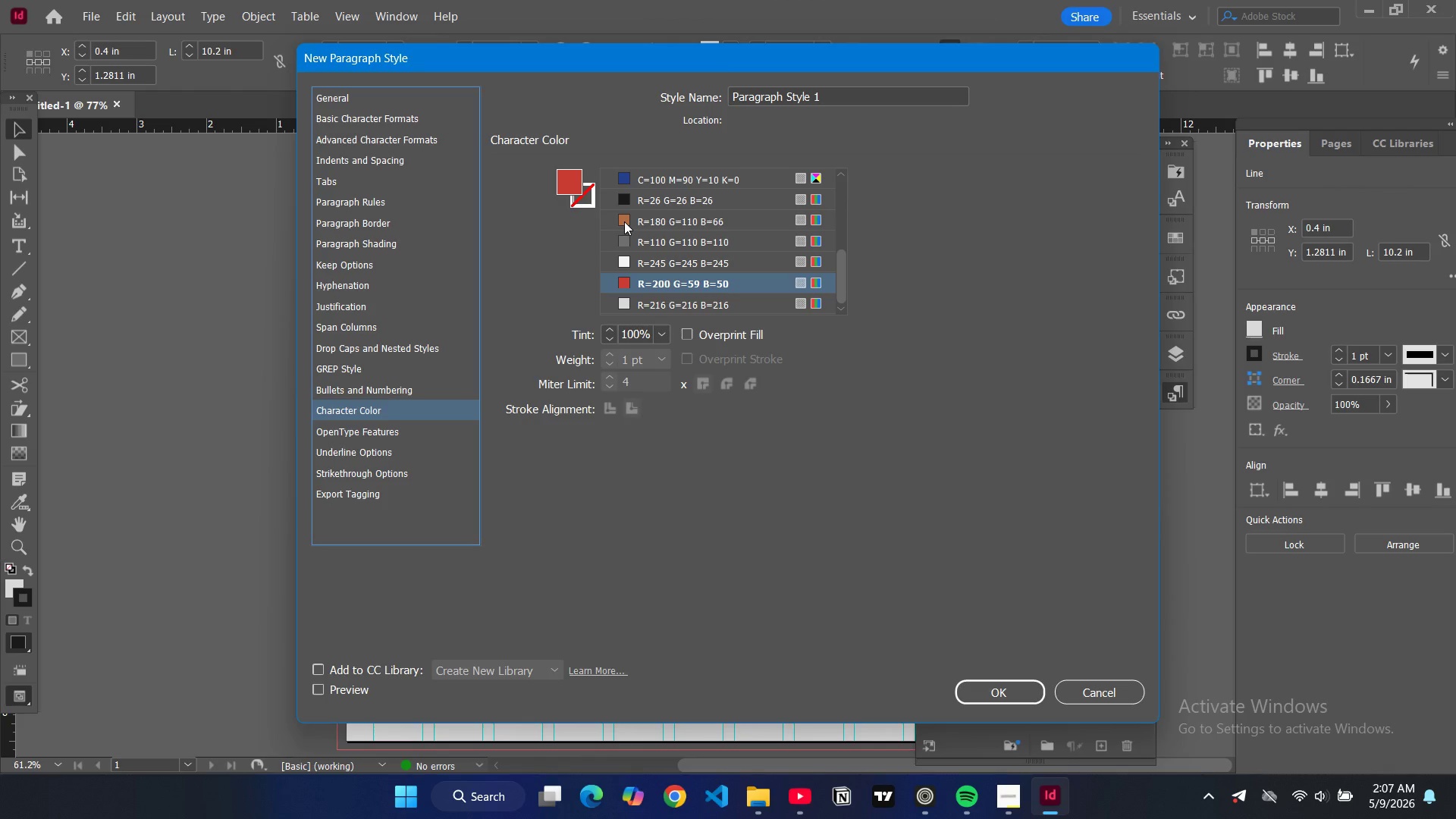 
left_click([624, 221])
 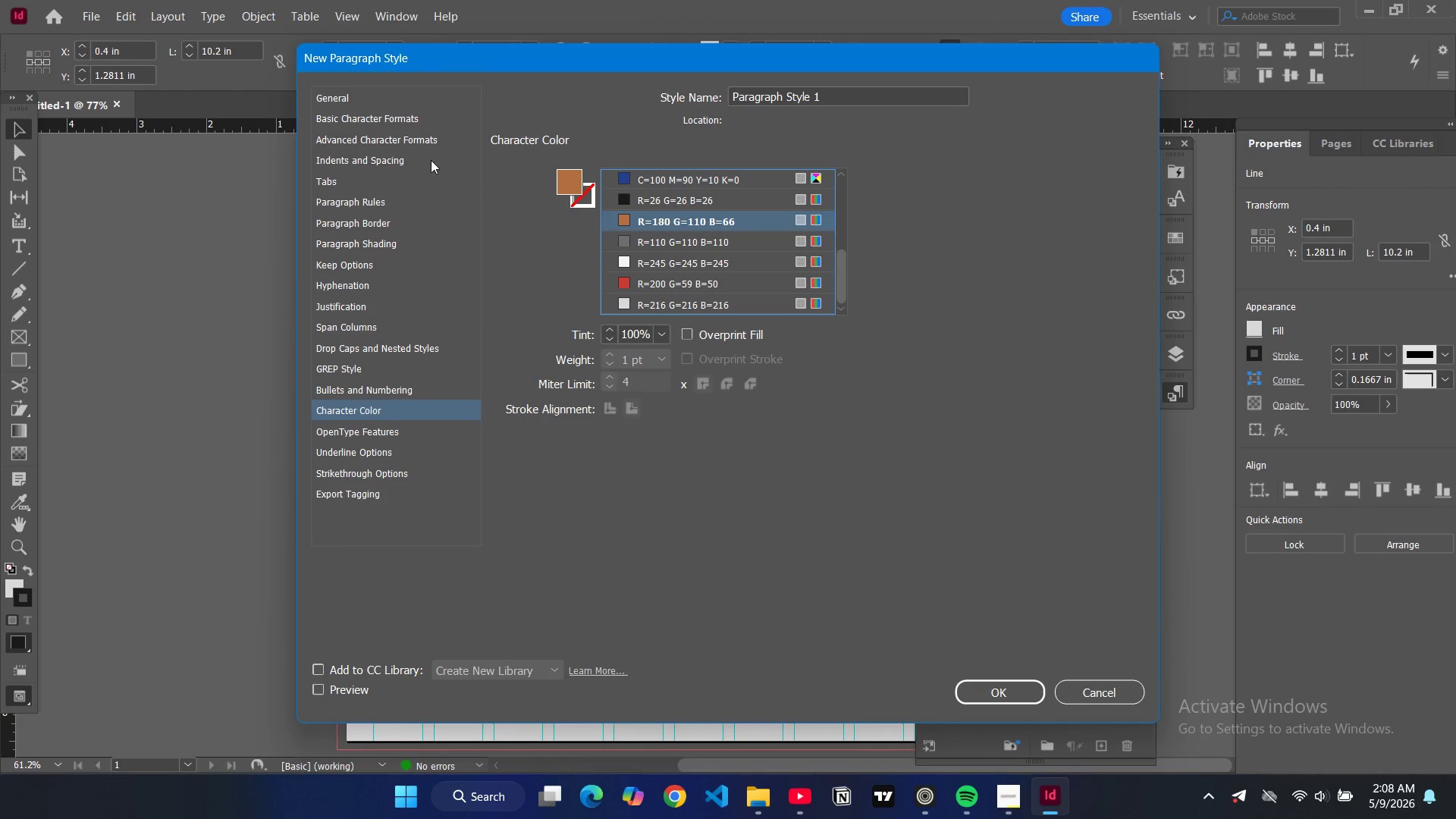 
left_click([403, 125])
 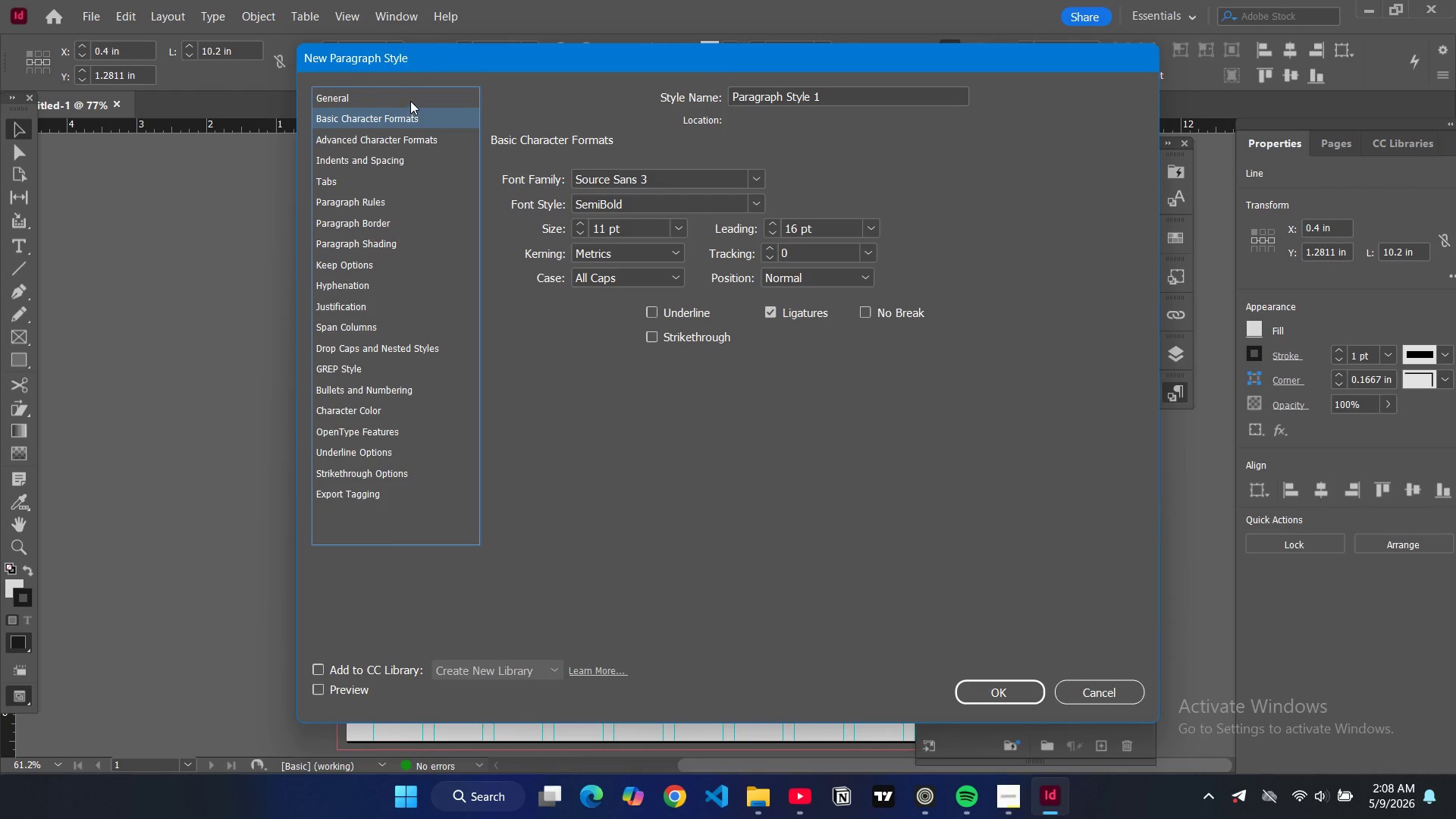 
left_click([411, 100])
 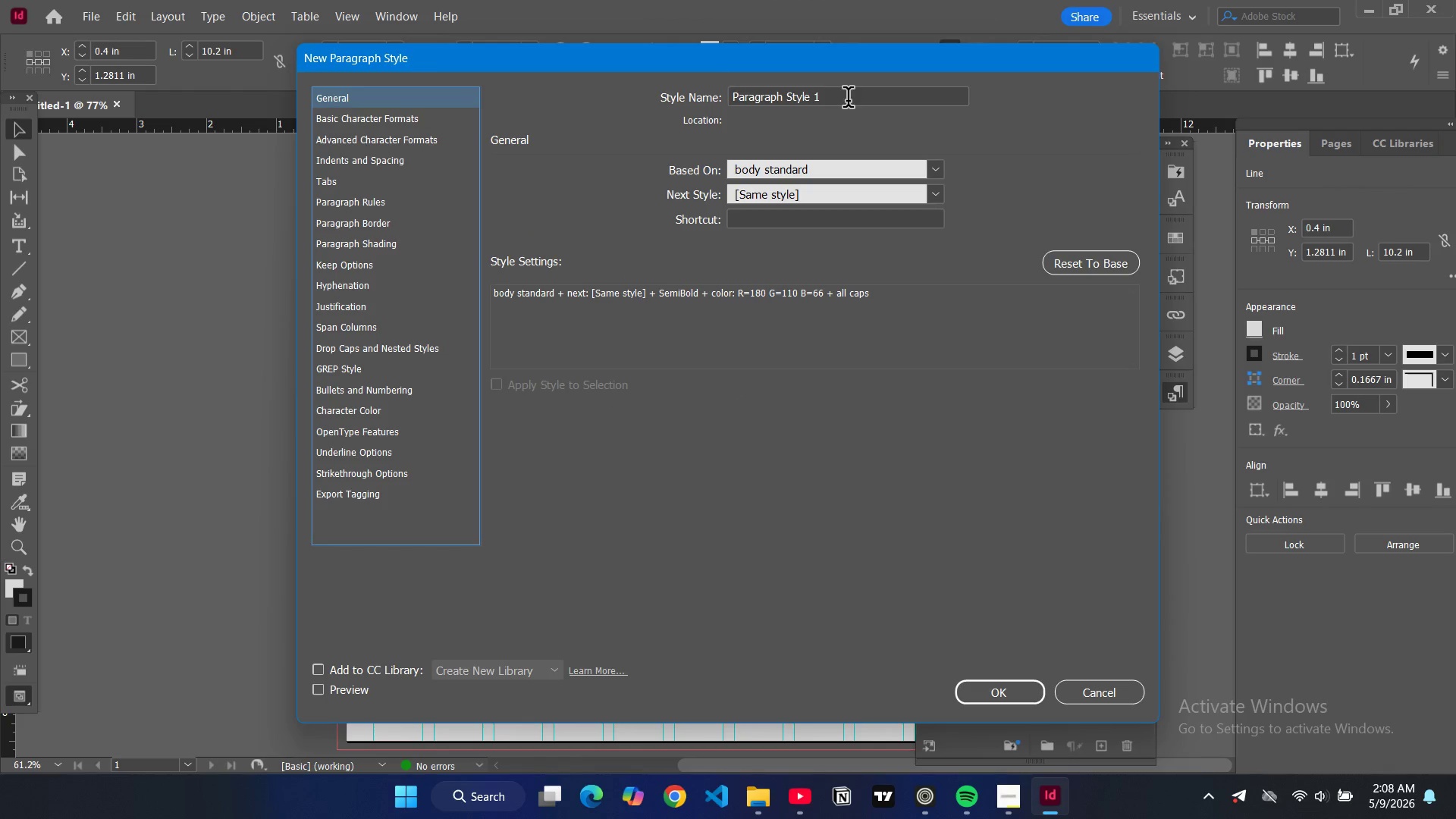 
double_click([847, 100])
 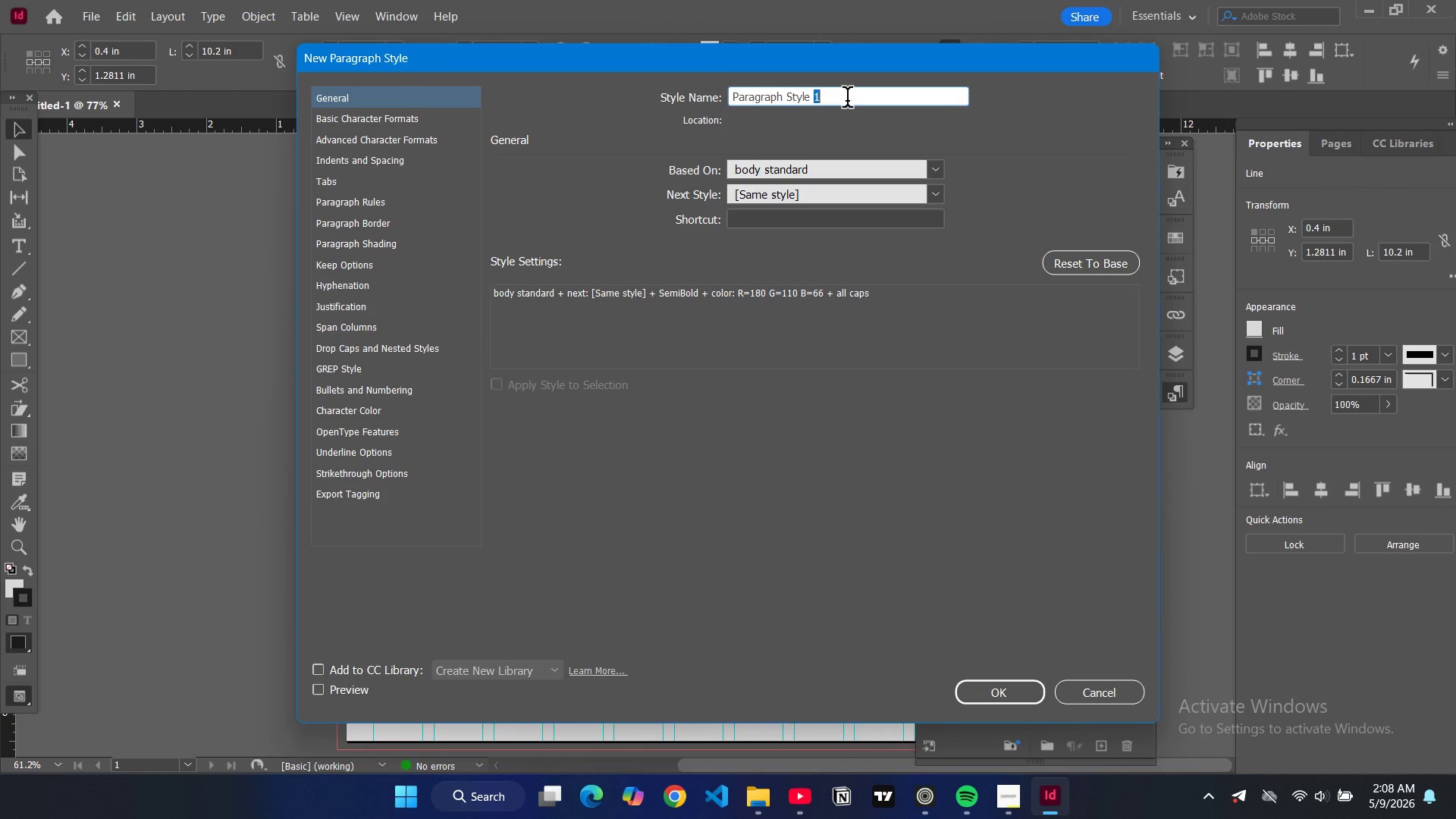 
key(Control+A)
 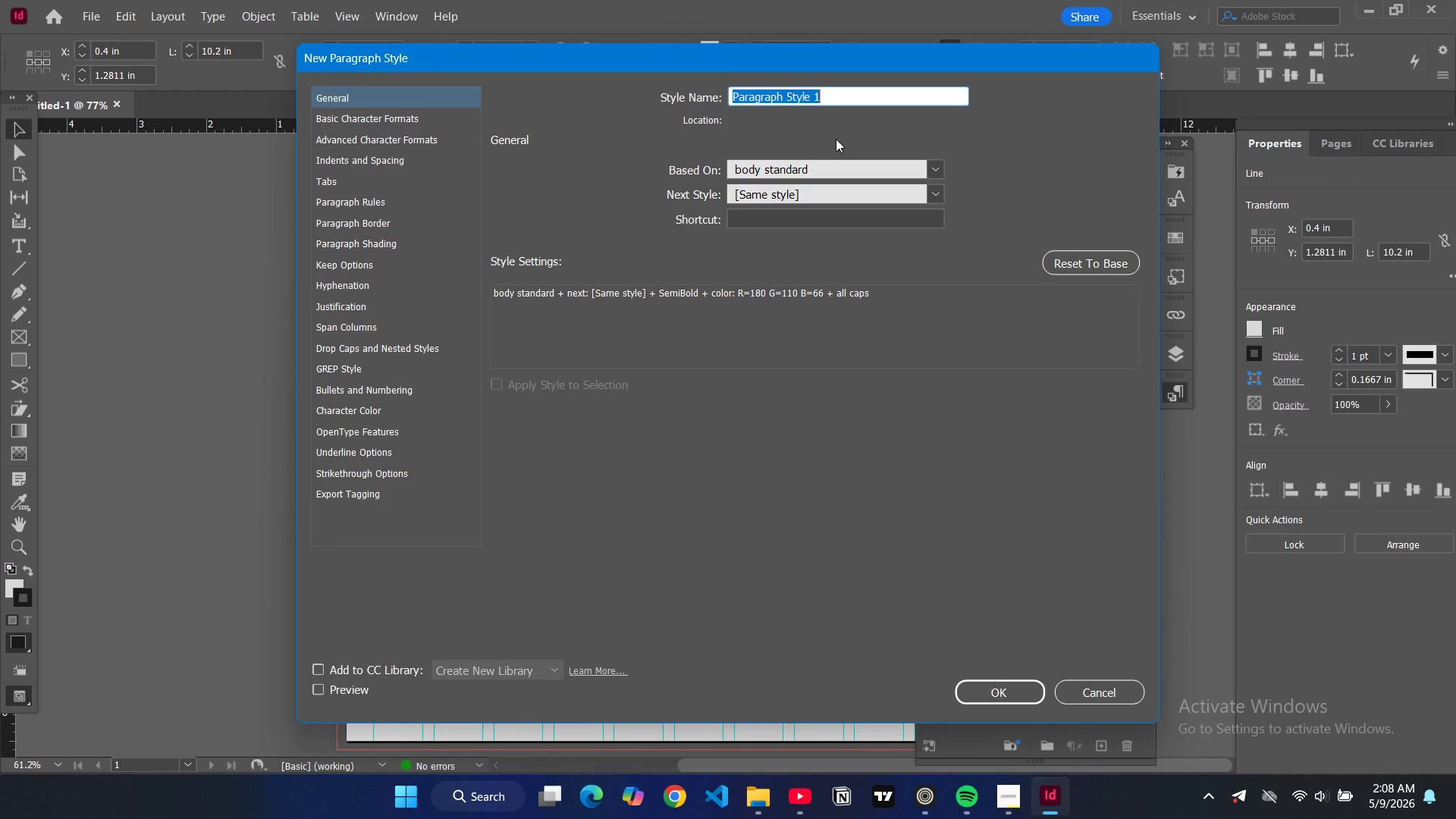 
wait(5.19)
 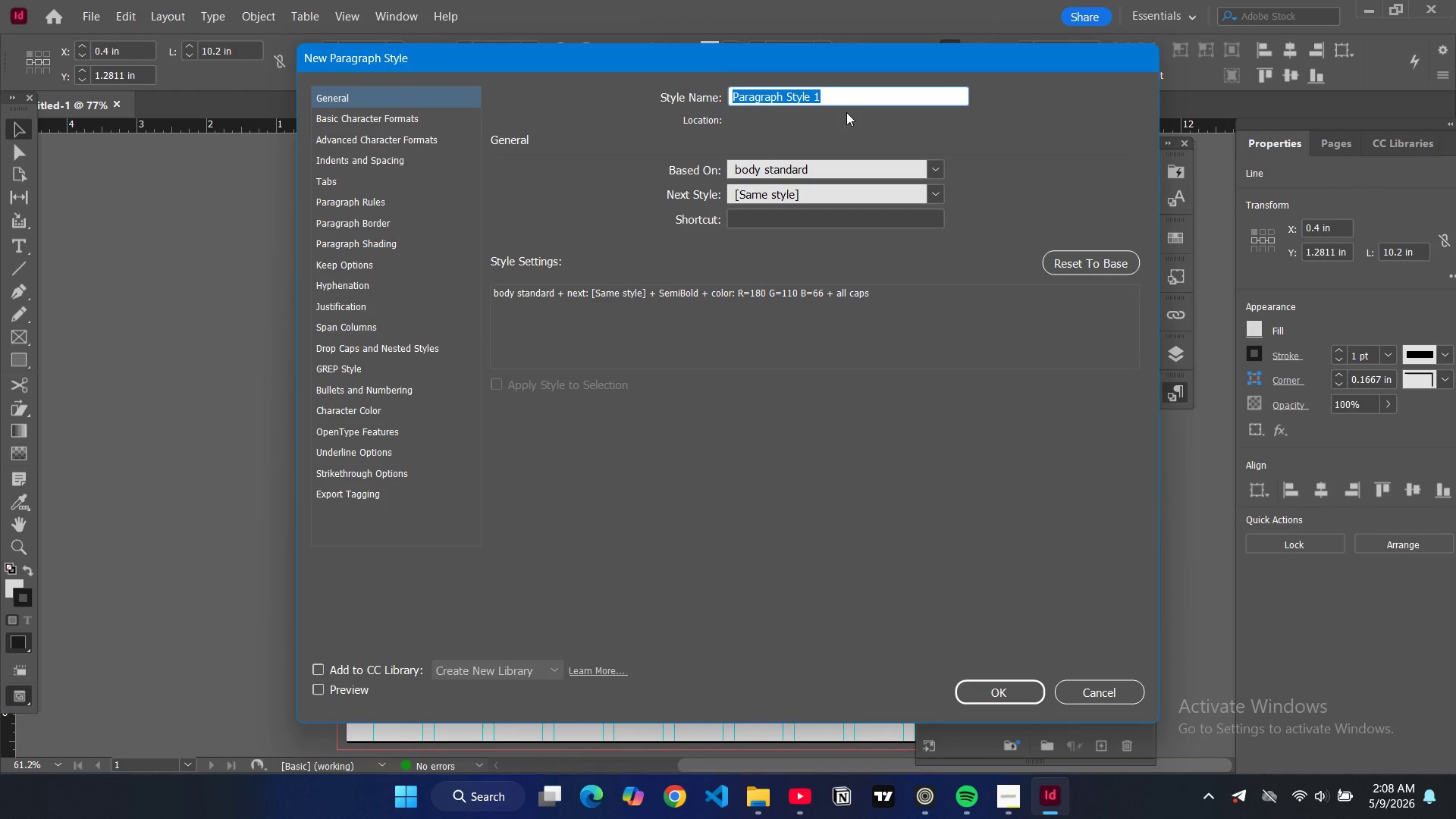 
type(logo sub)
 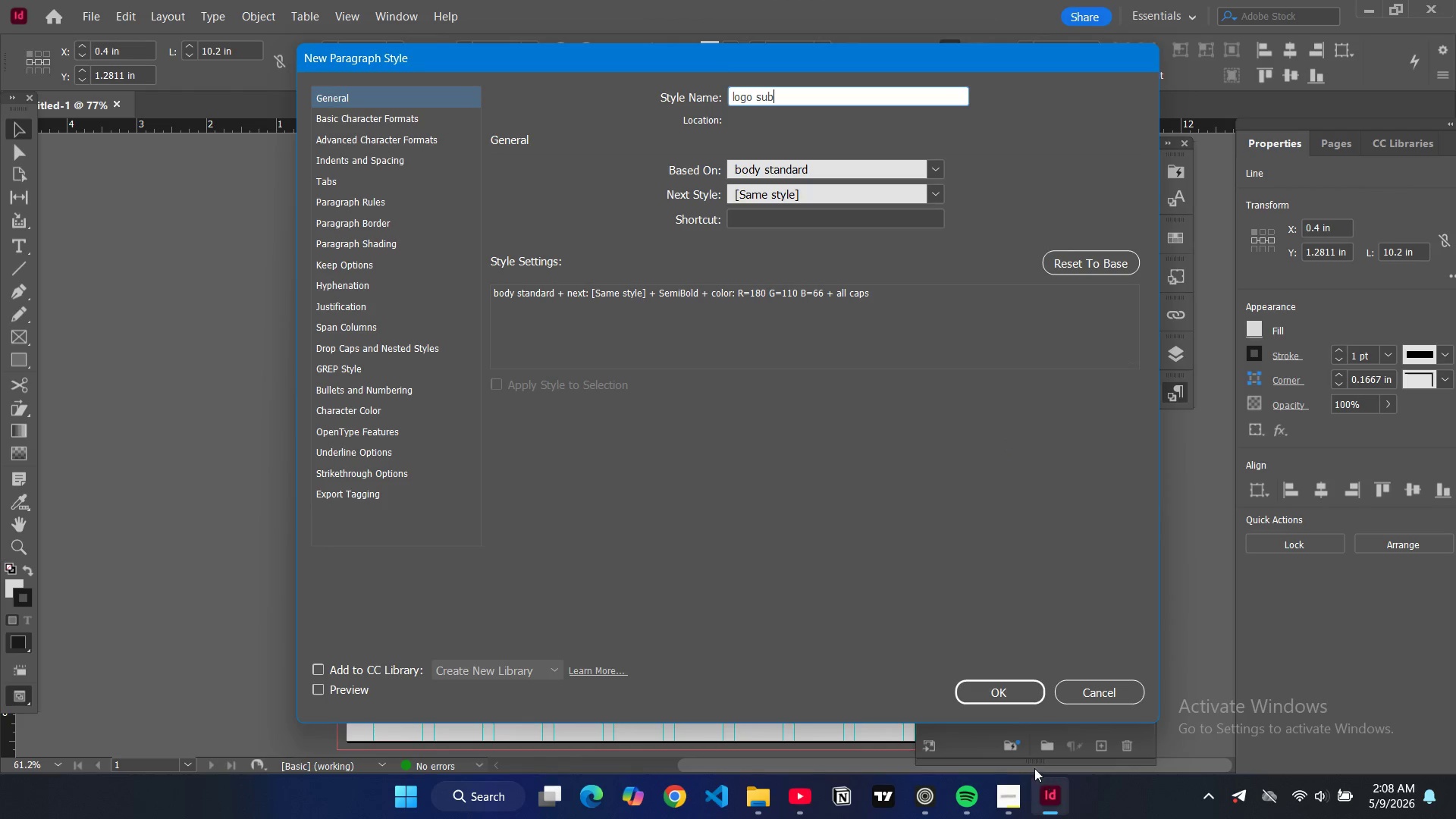 
left_click([1009, 697])
 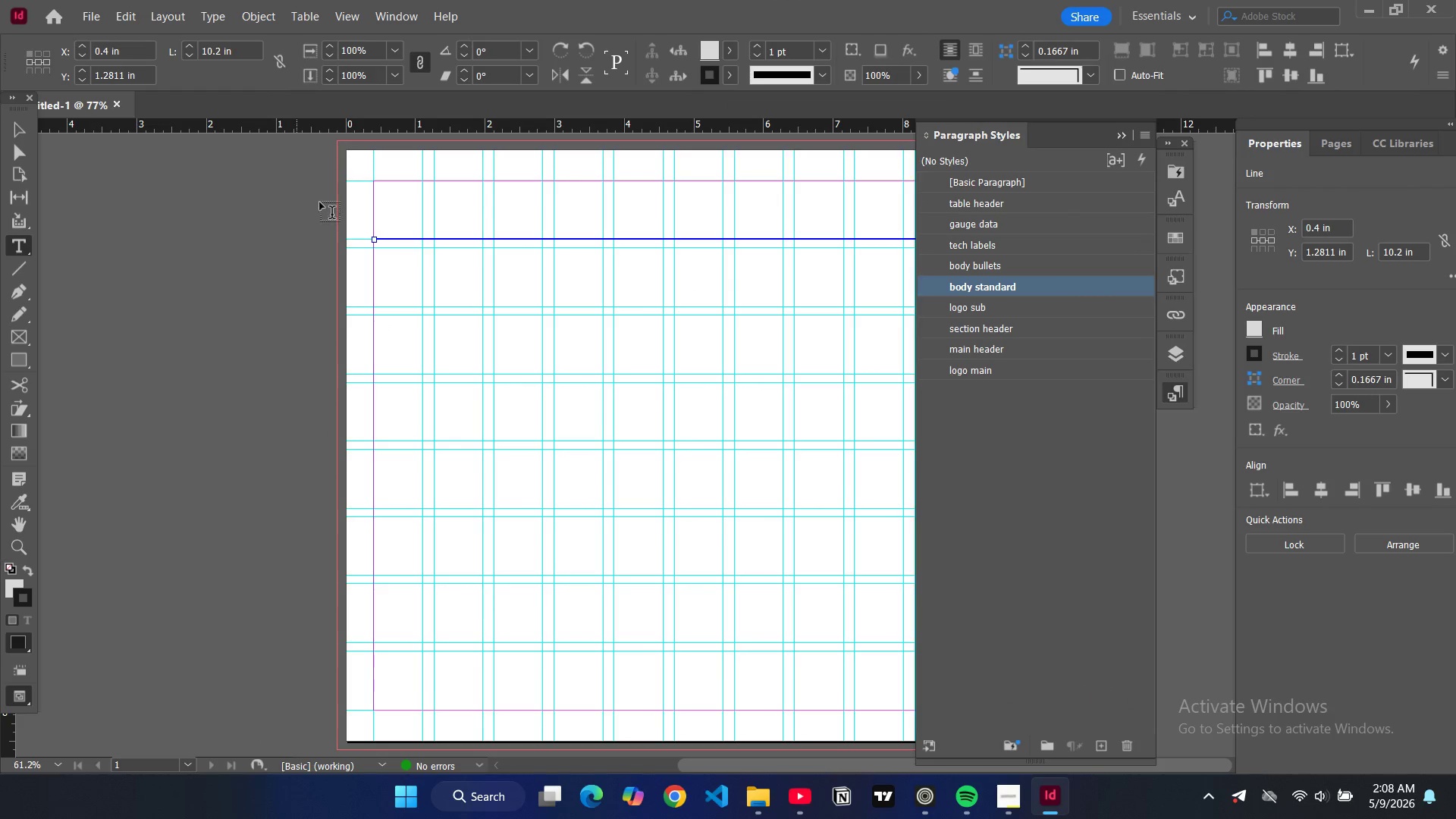 
left_click_drag(start_coordinate=[385, 187], to_coordinate=[704, 218])
 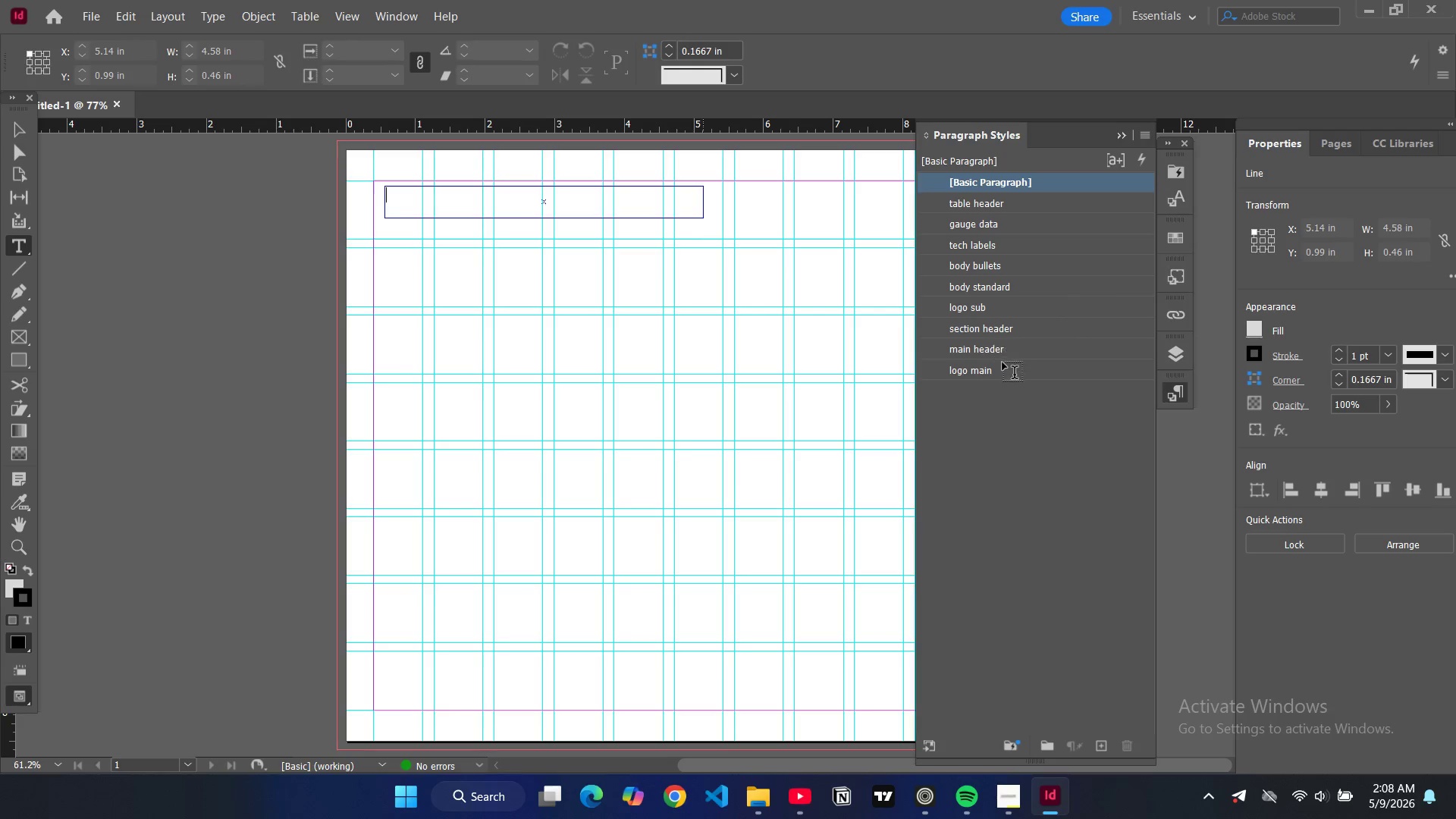 
left_click([1003, 372])
 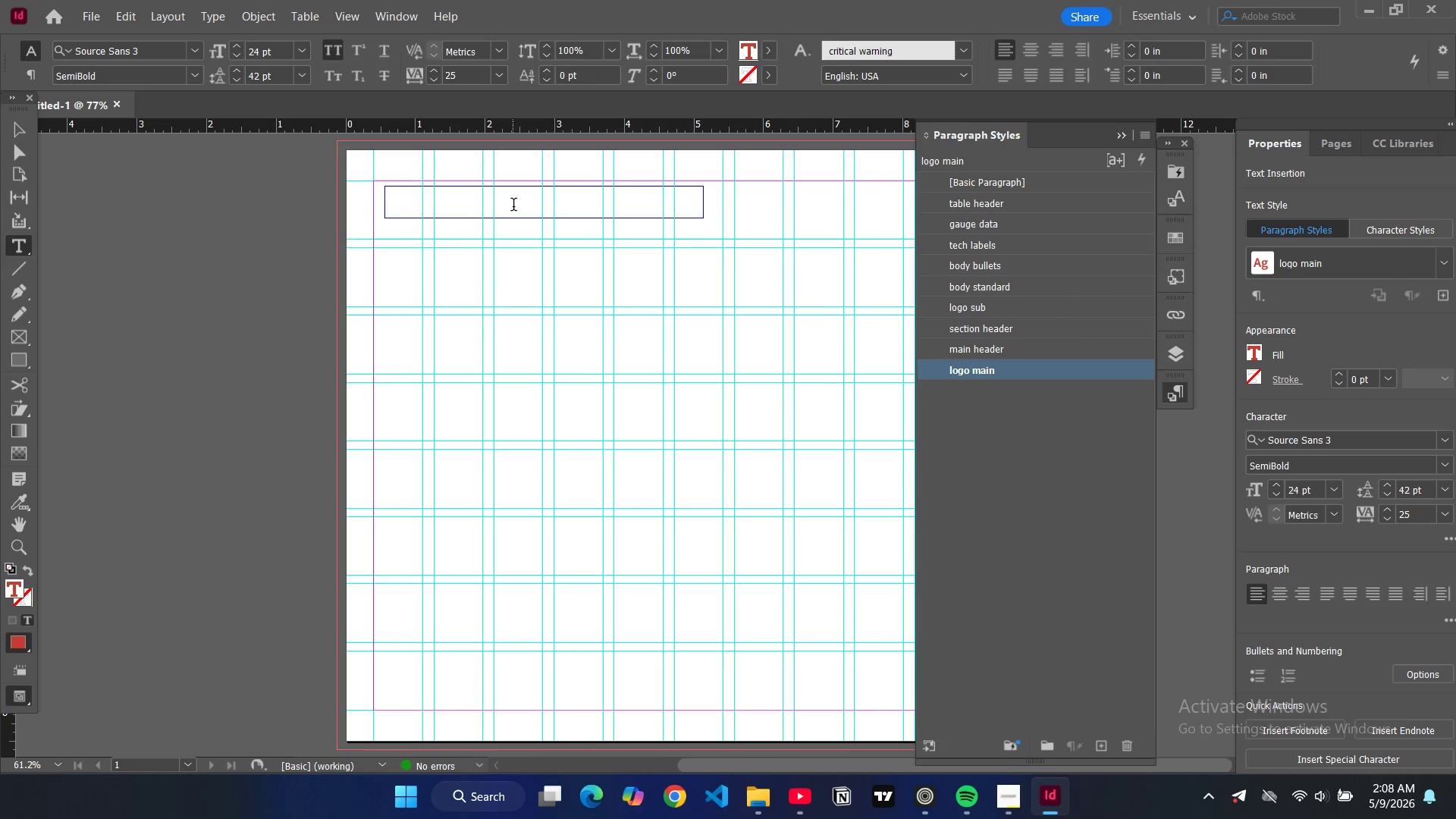 
wait(5.11)
 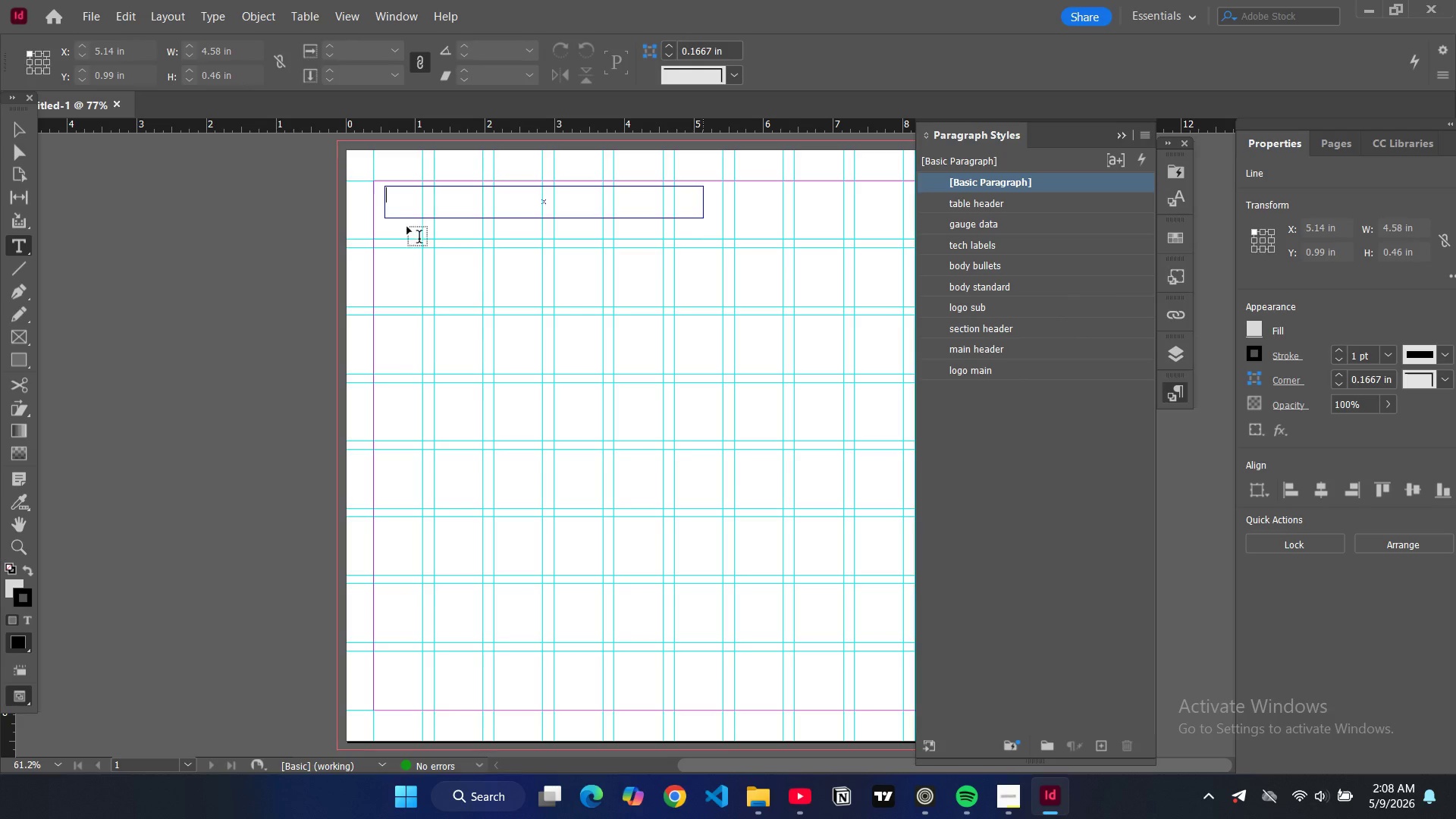 
type(forge)
 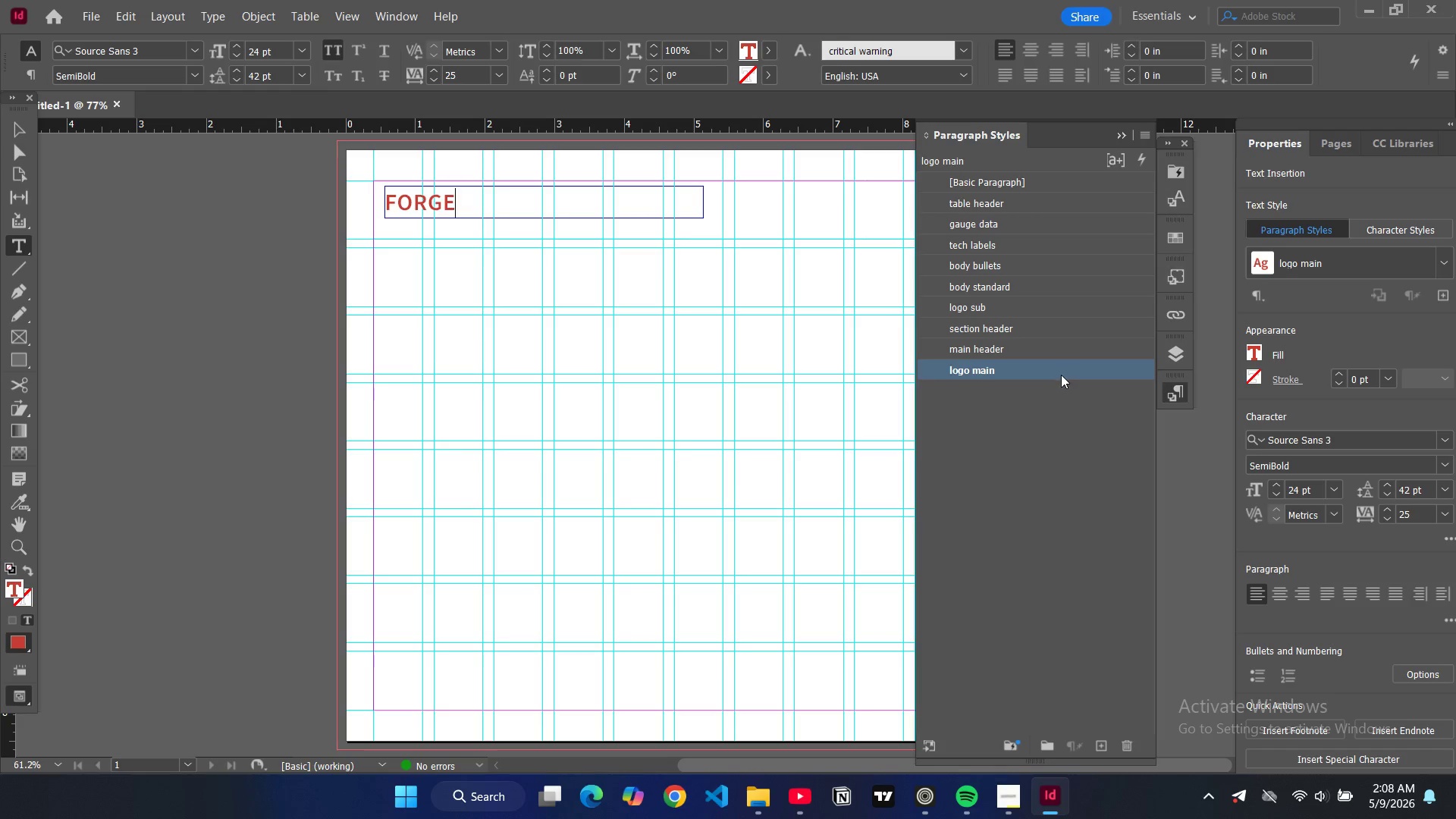 
double_click([1061, 373])
 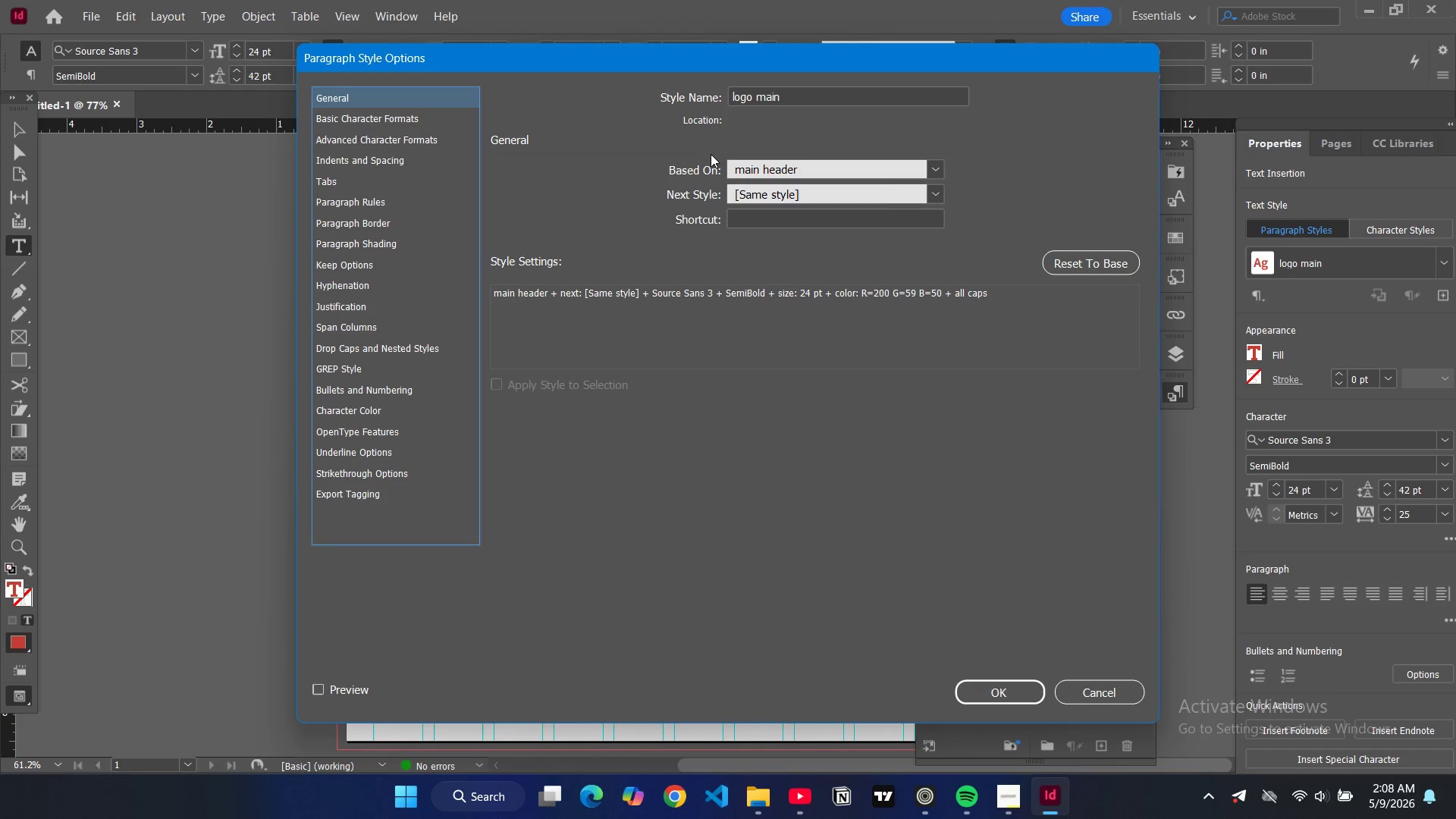 
wait(5.56)
 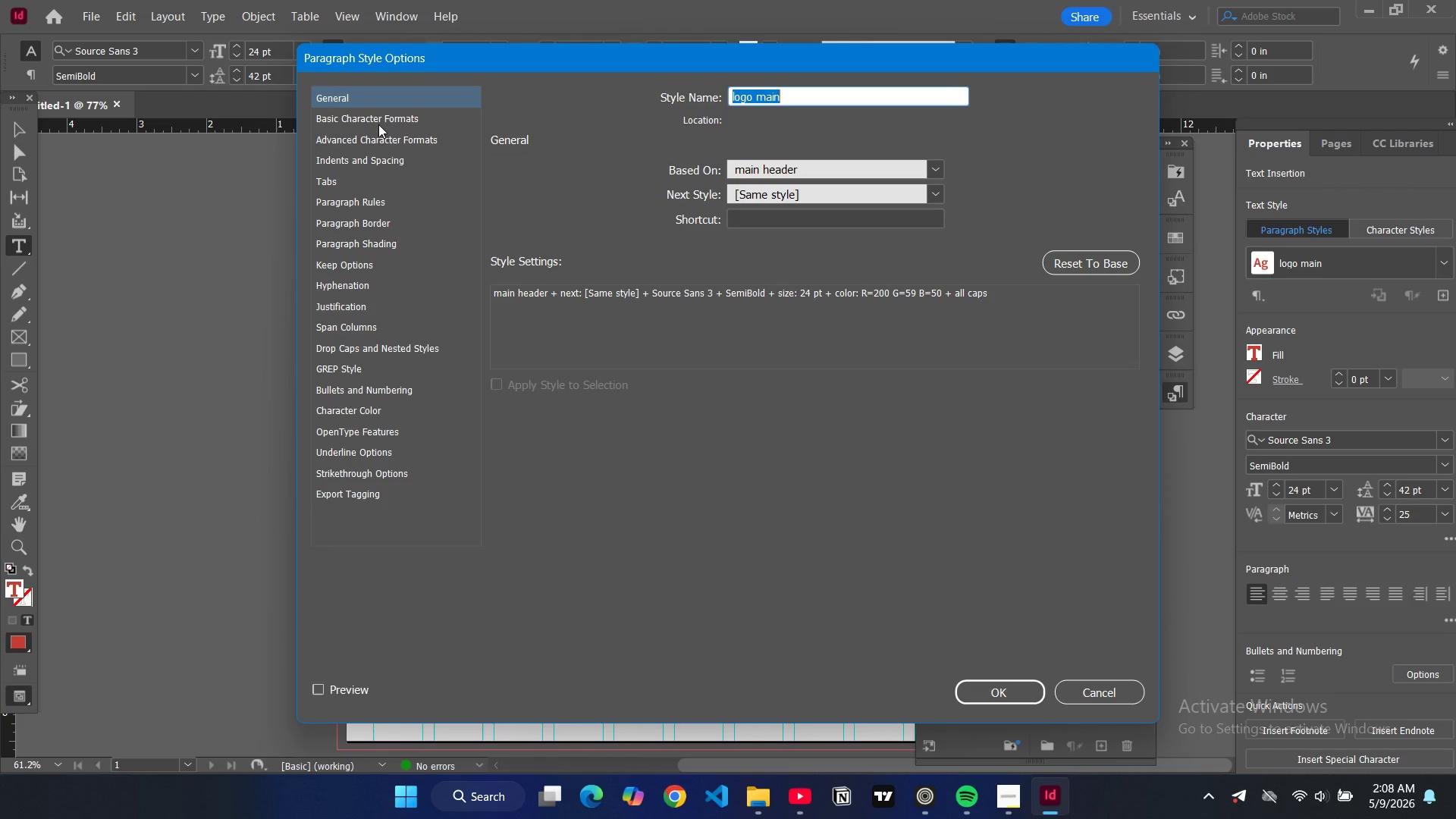 
left_click([933, 172])
 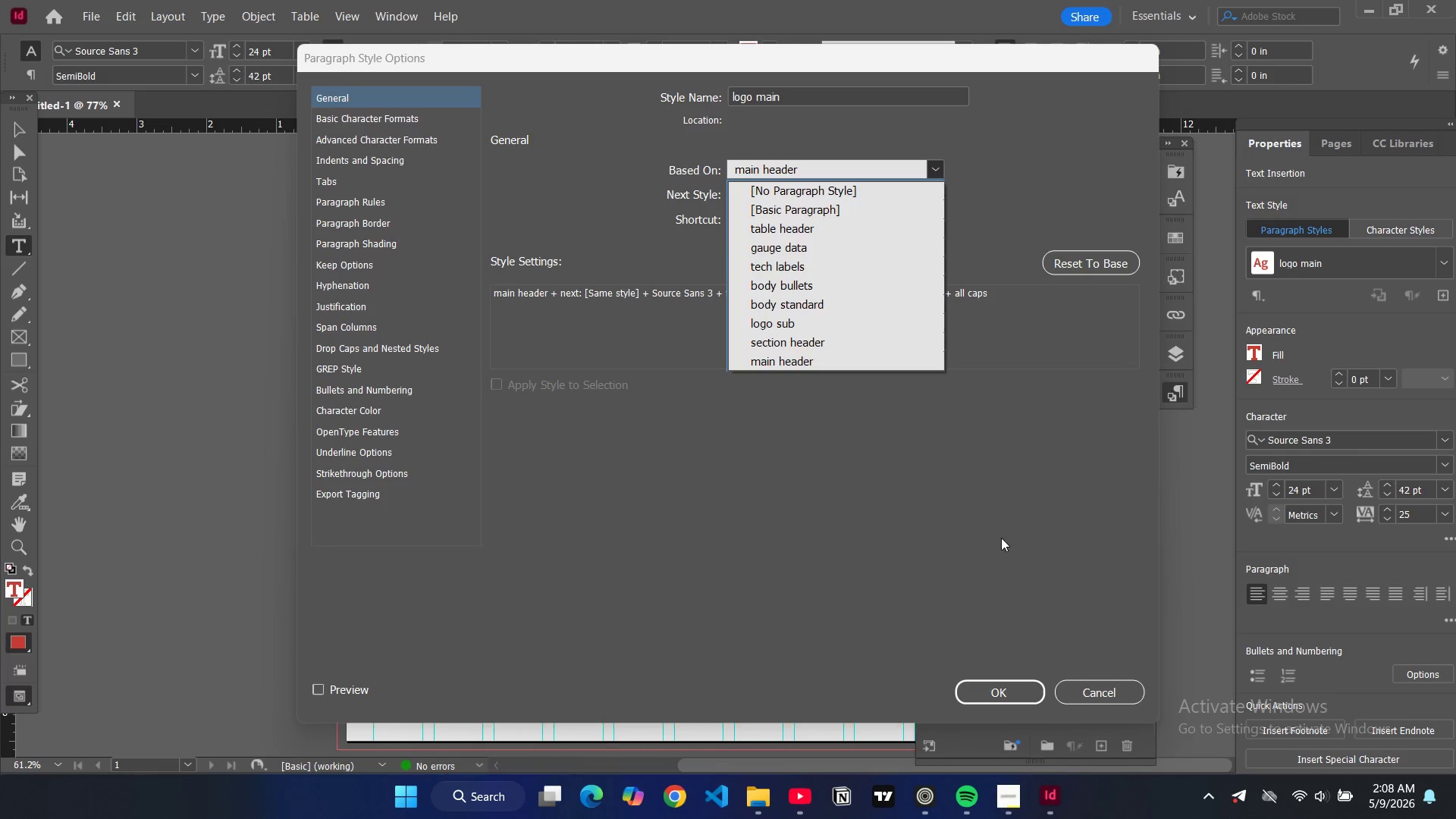 
wait(9.23)
 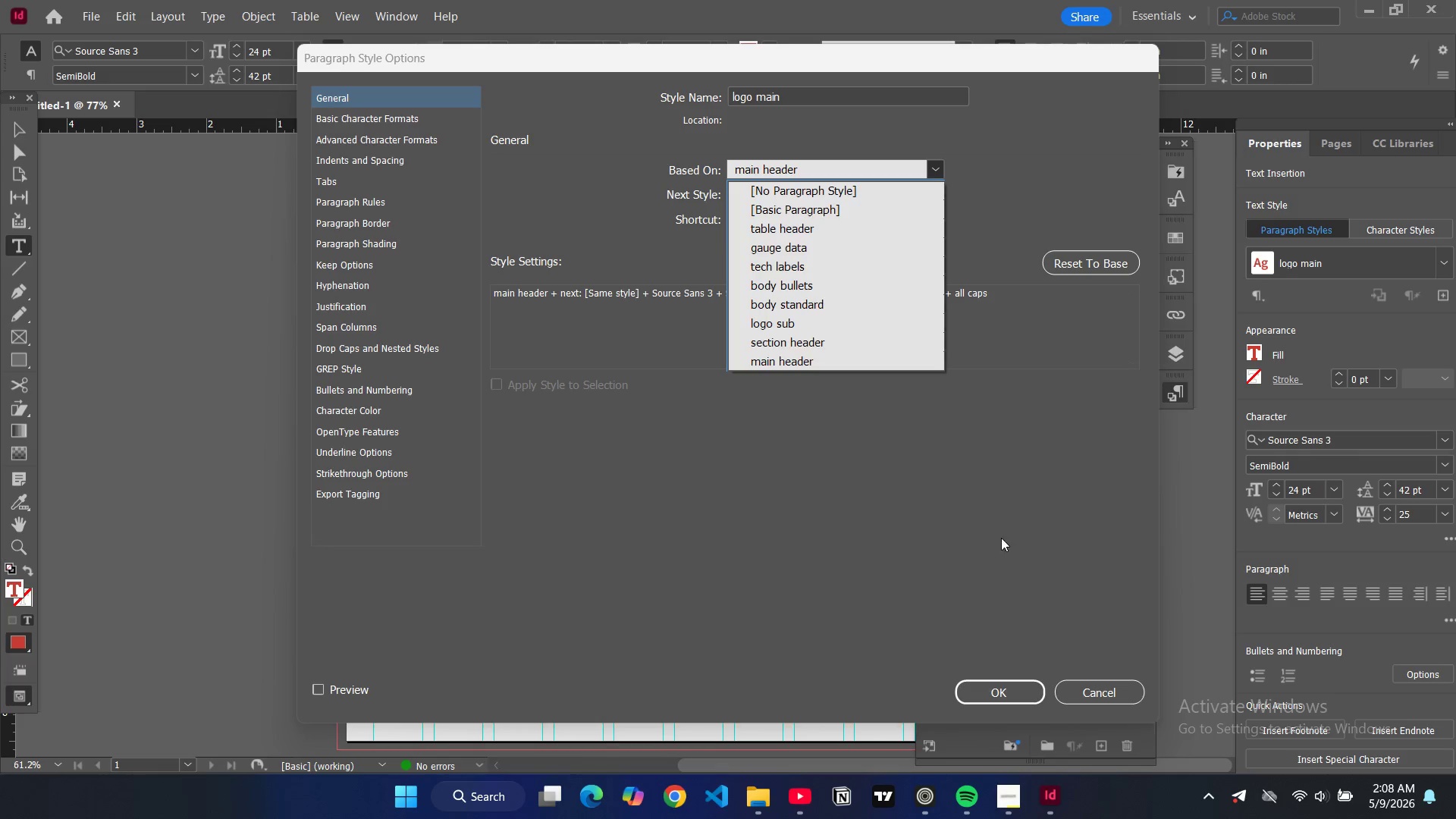 
double_click([1099, 691])
 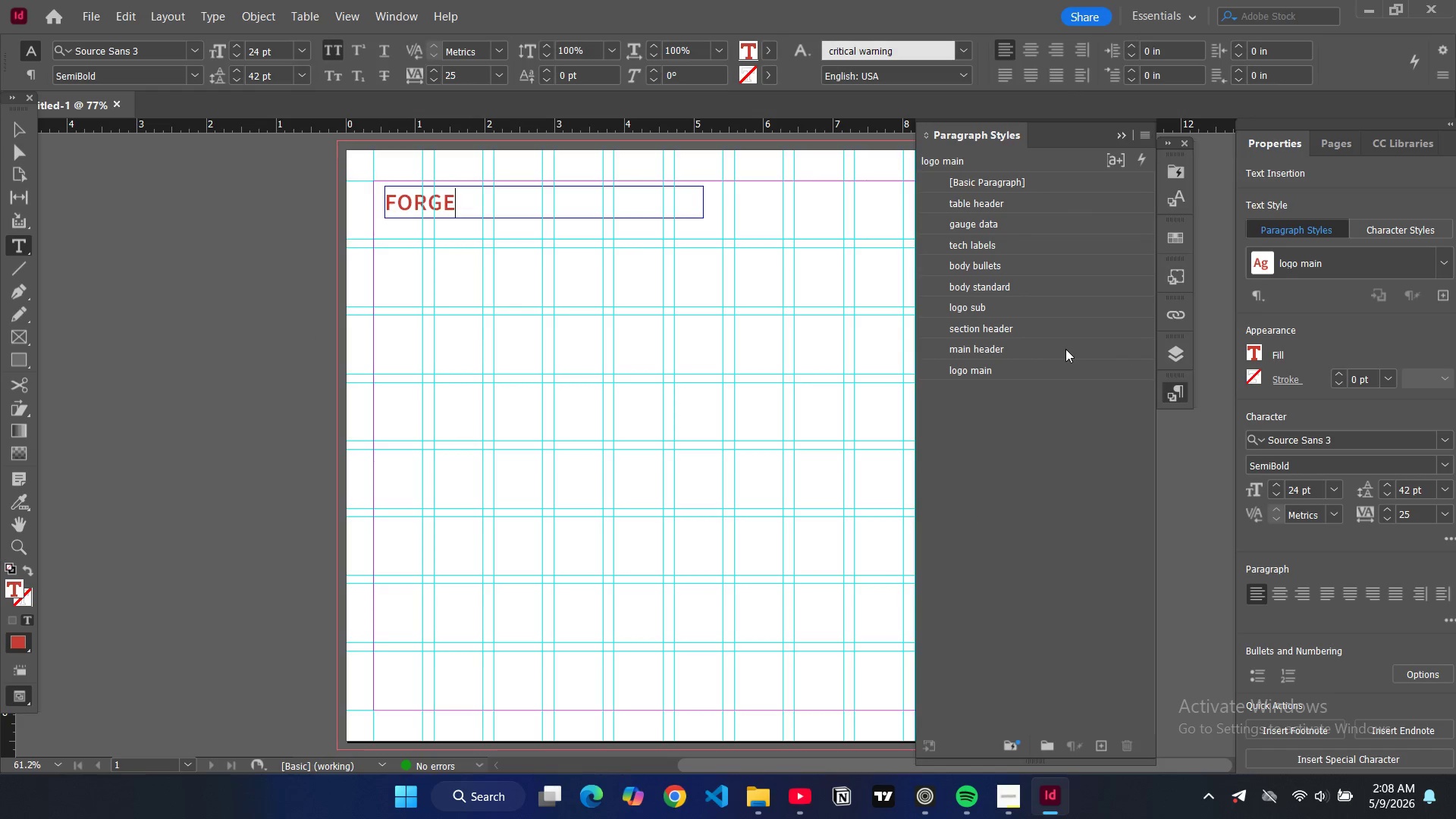 
double_click([1065, 349])
 